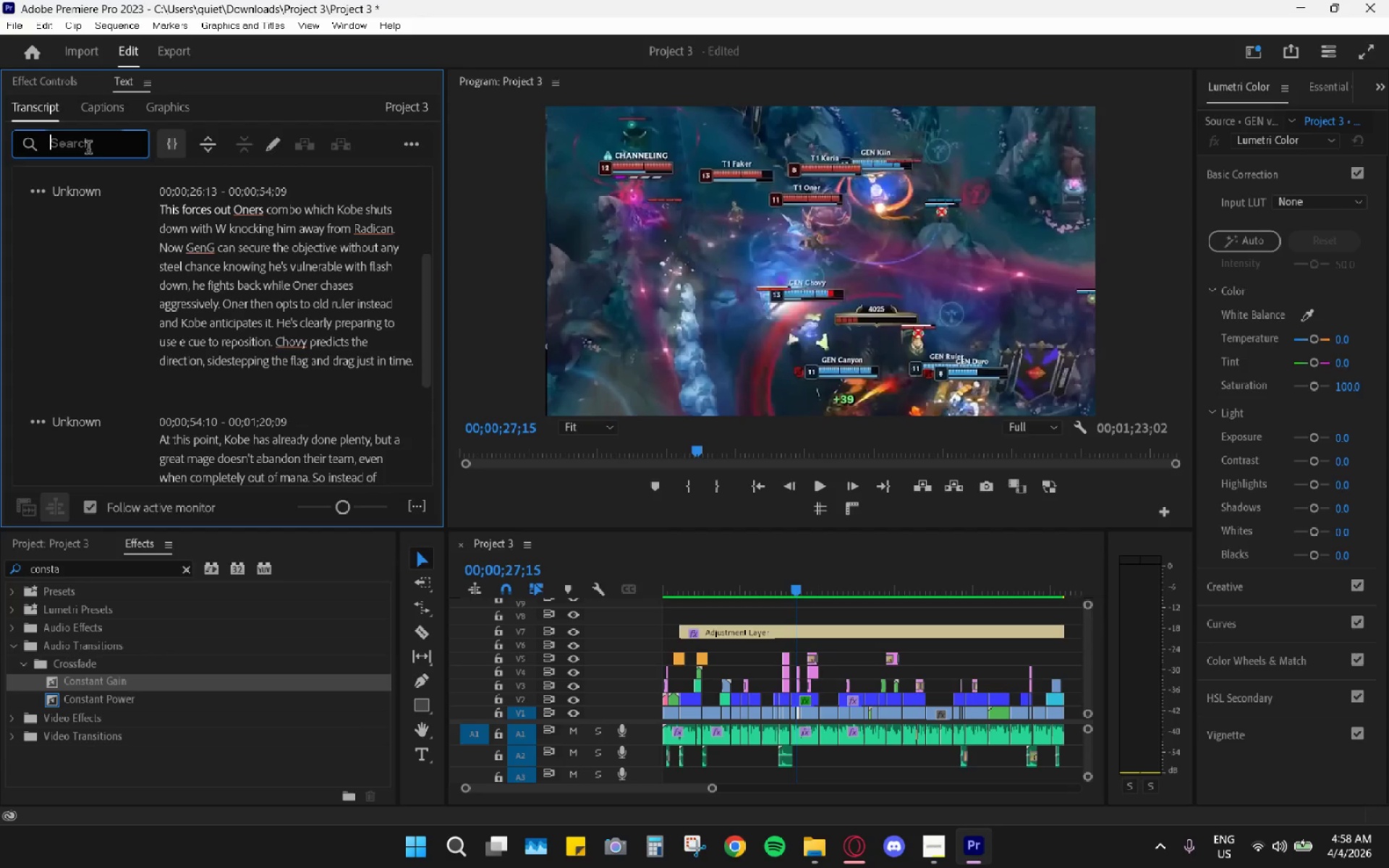 
left_click([343, 208])
 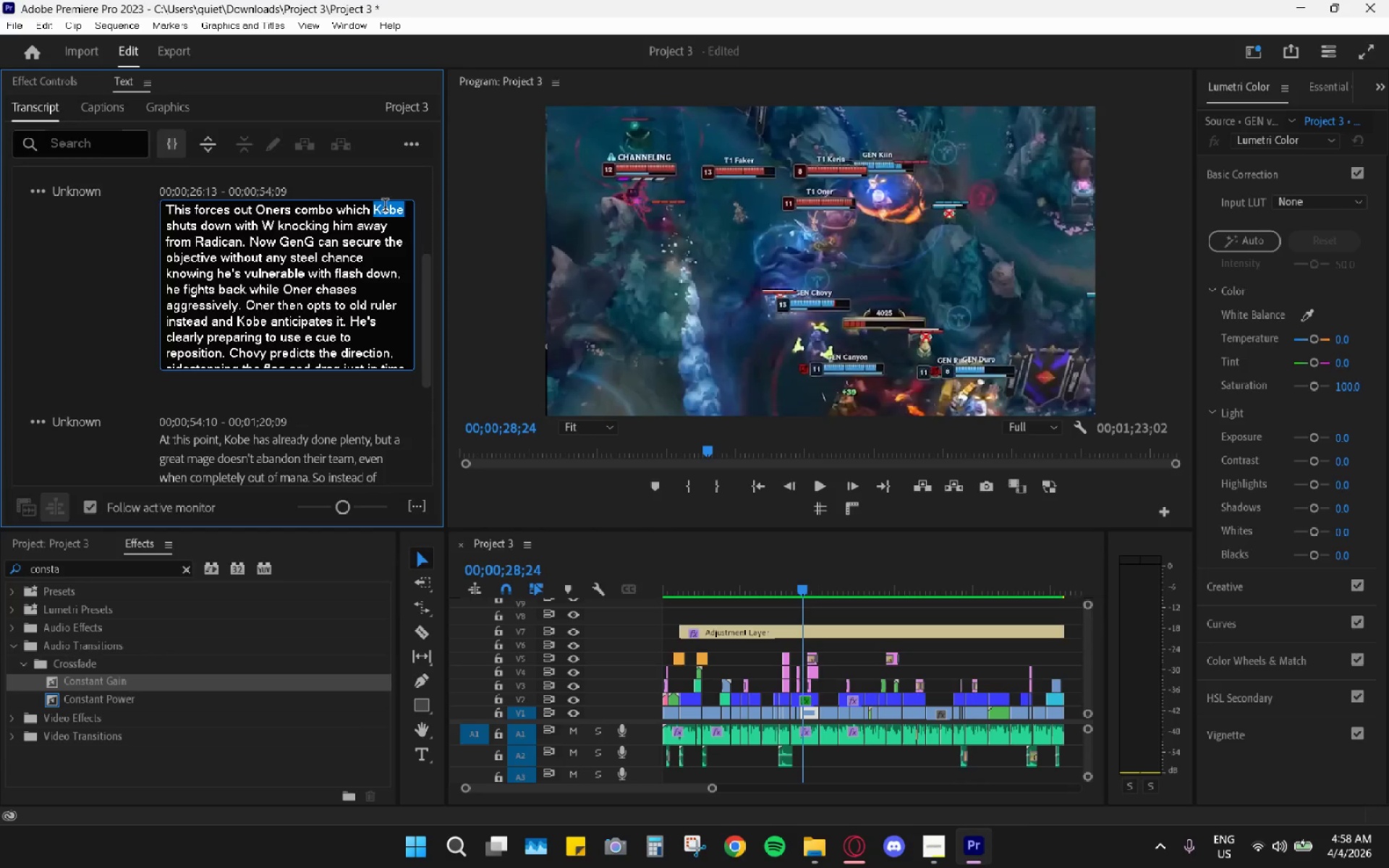 
type(Chovy)
 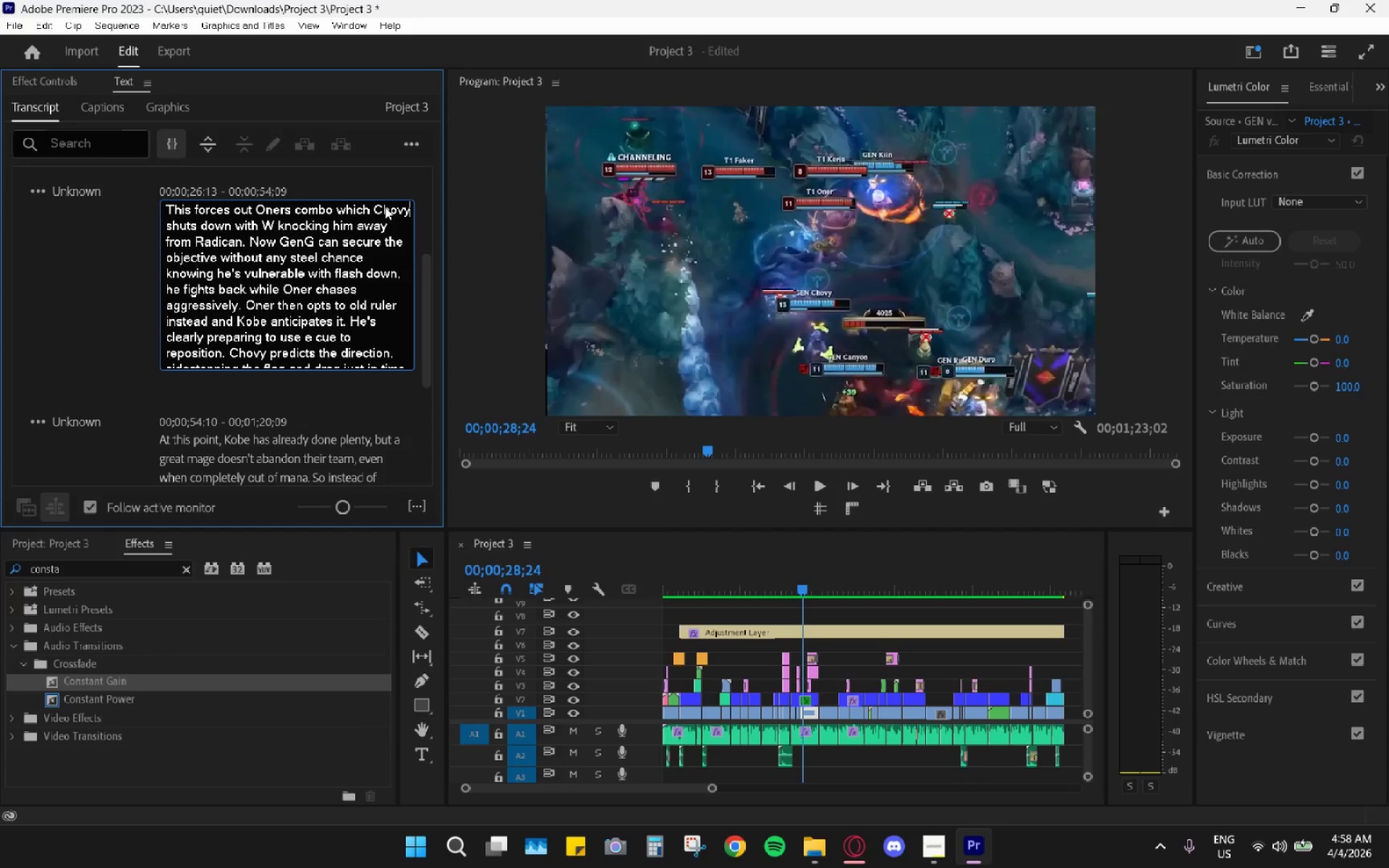 
left_click([385, 207])
 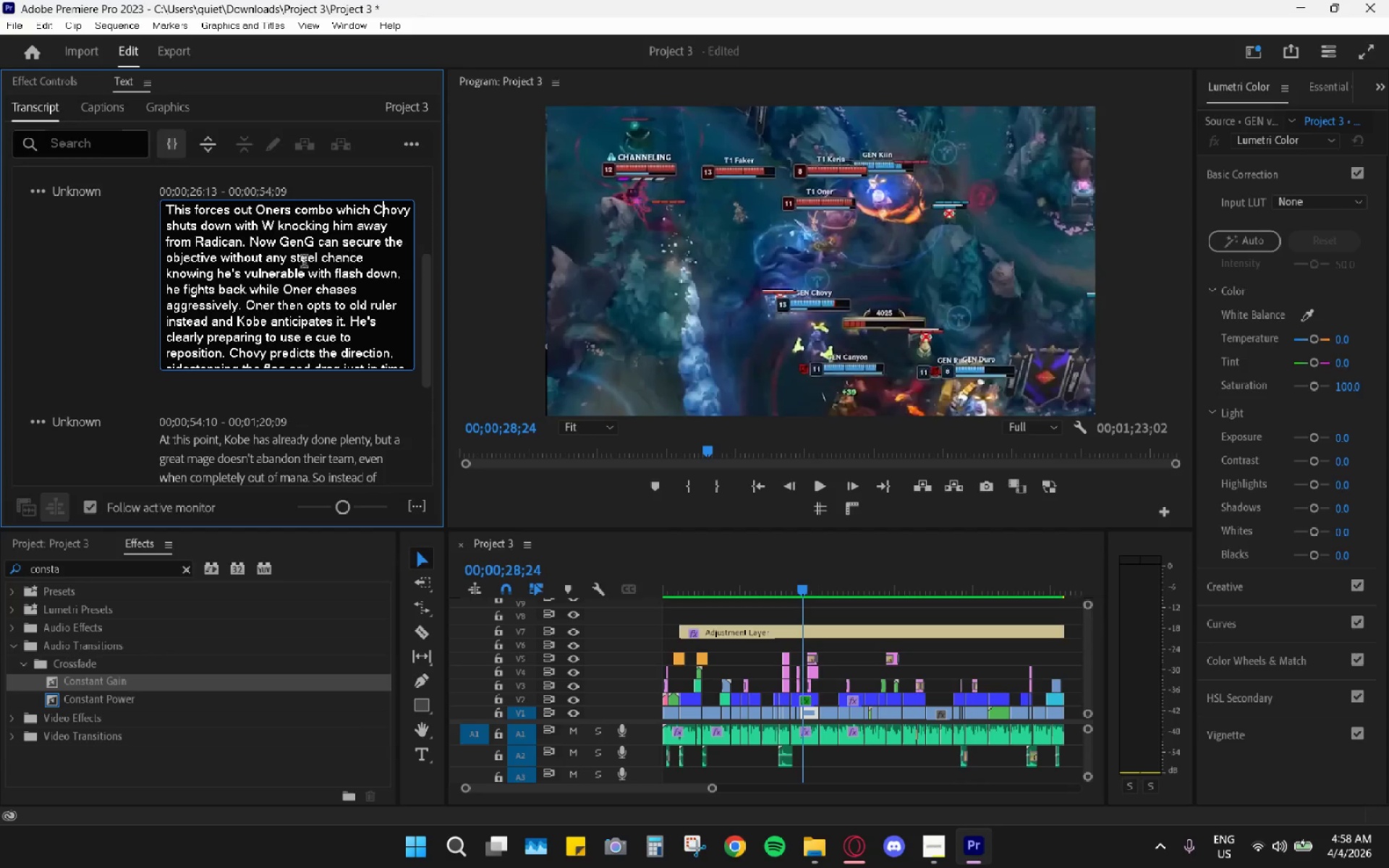 
left_click([299, 263])
 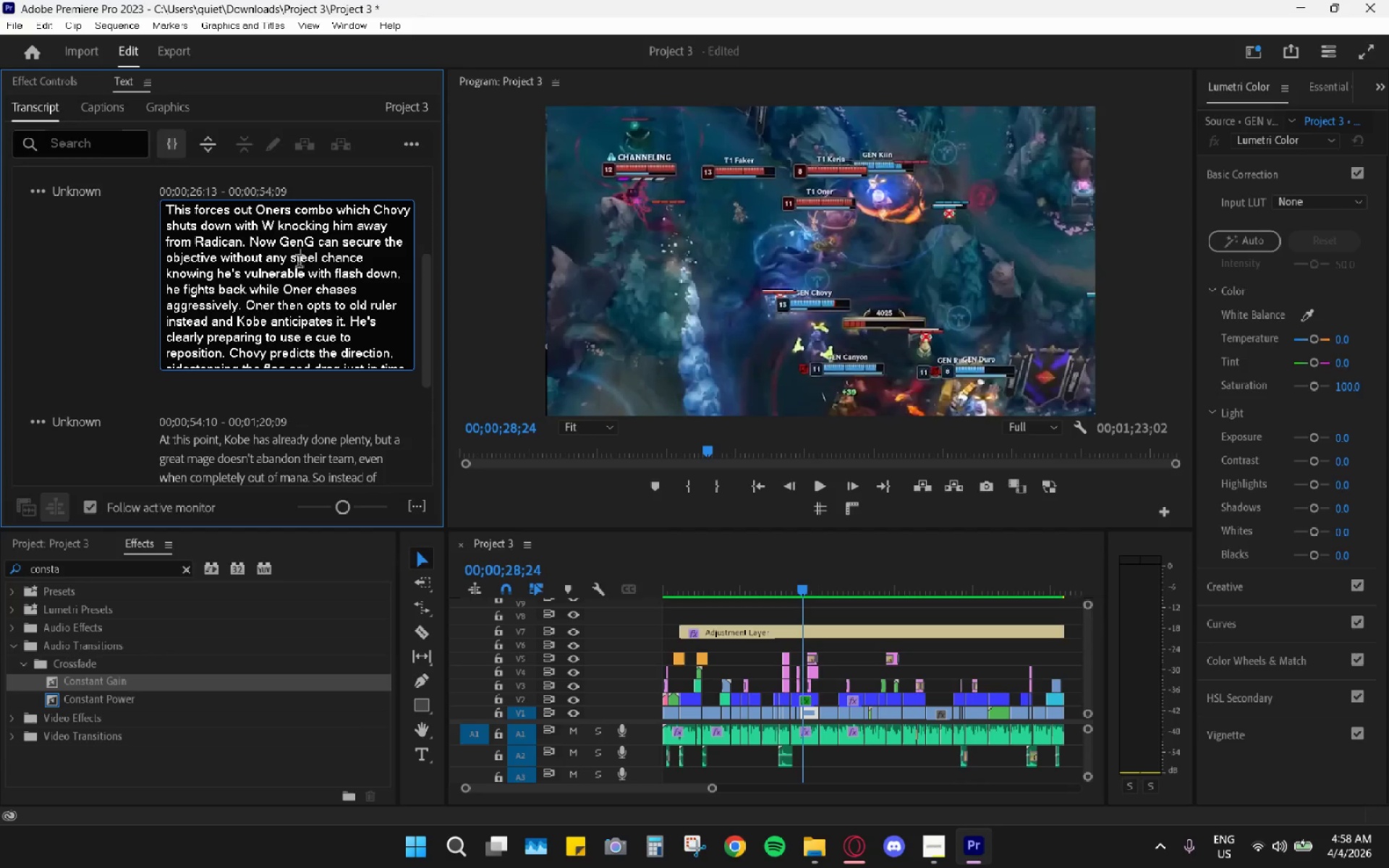 
scroll: coordinate [252, 273], scroll_direction: up, amount: 24.0
 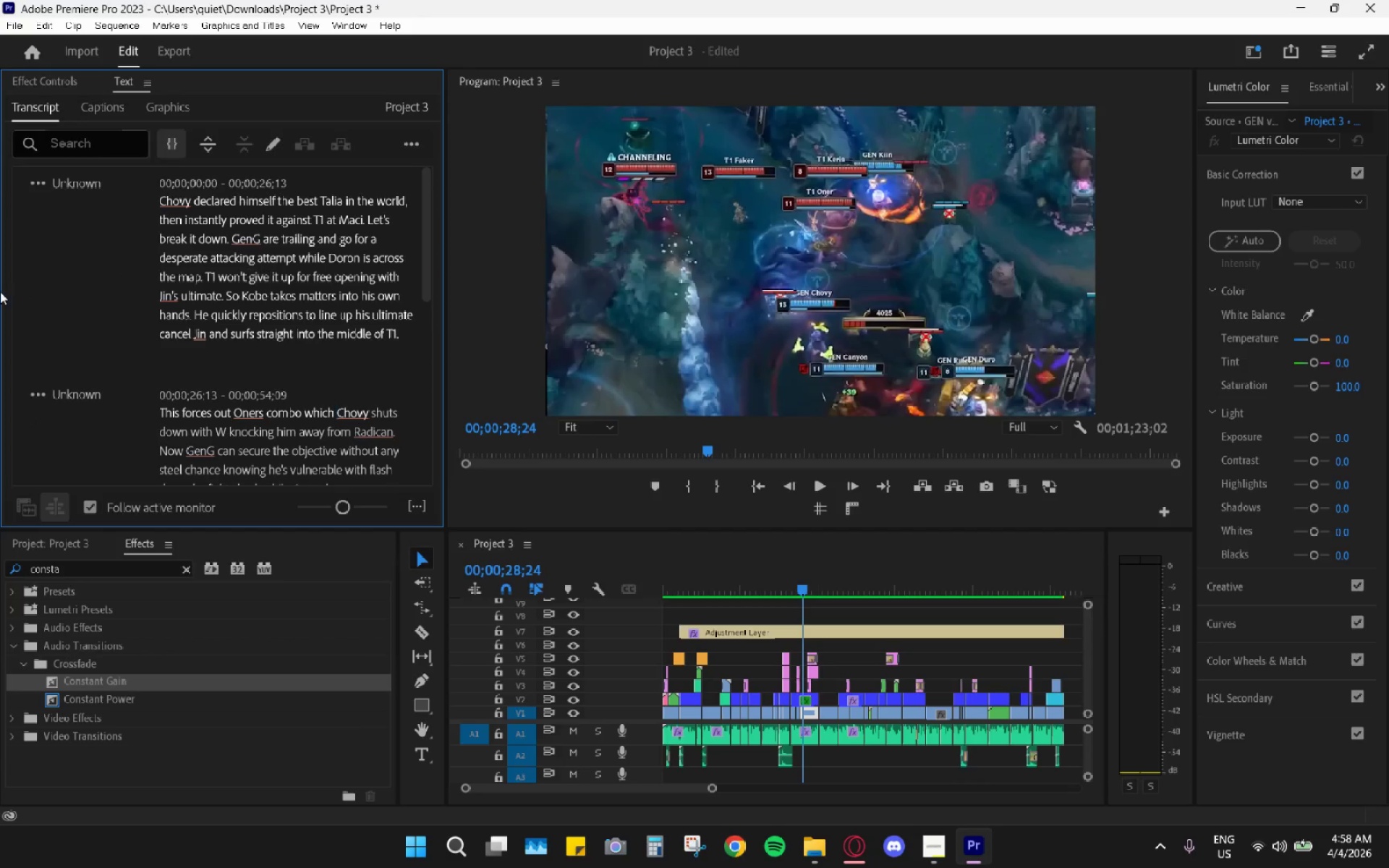 
left_click([90, 139])
 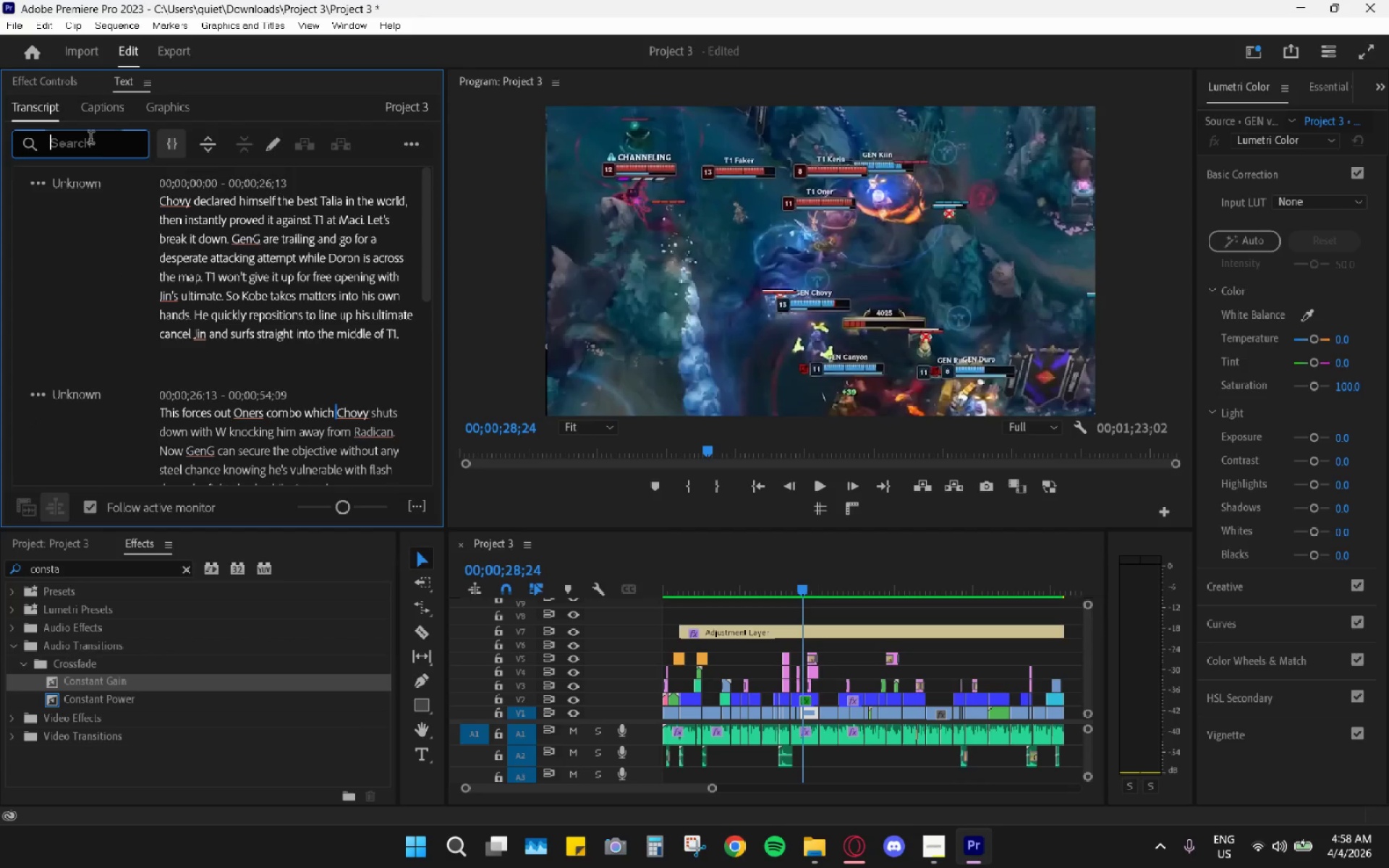 
type(taliya)
 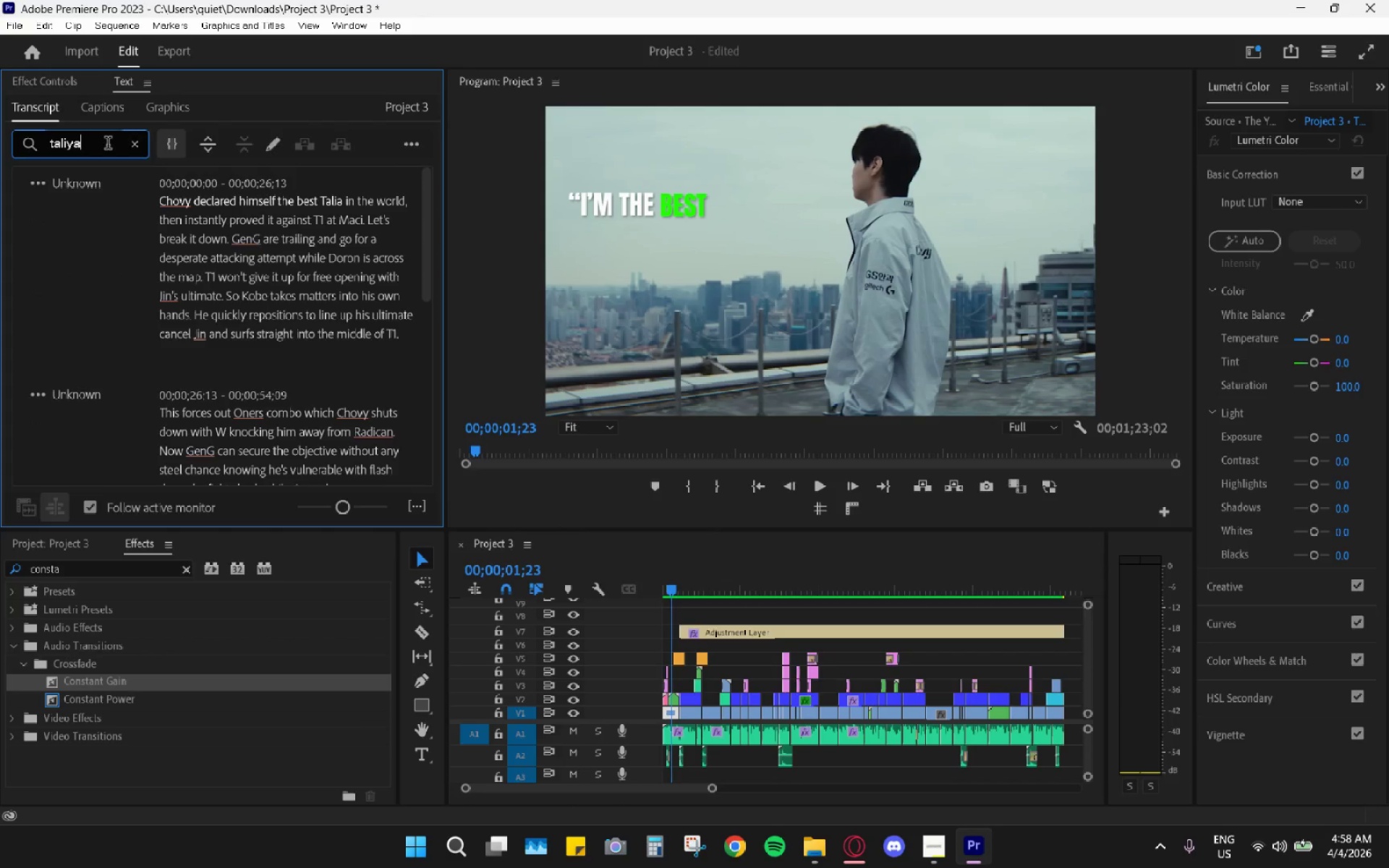 
key(Backspace)
 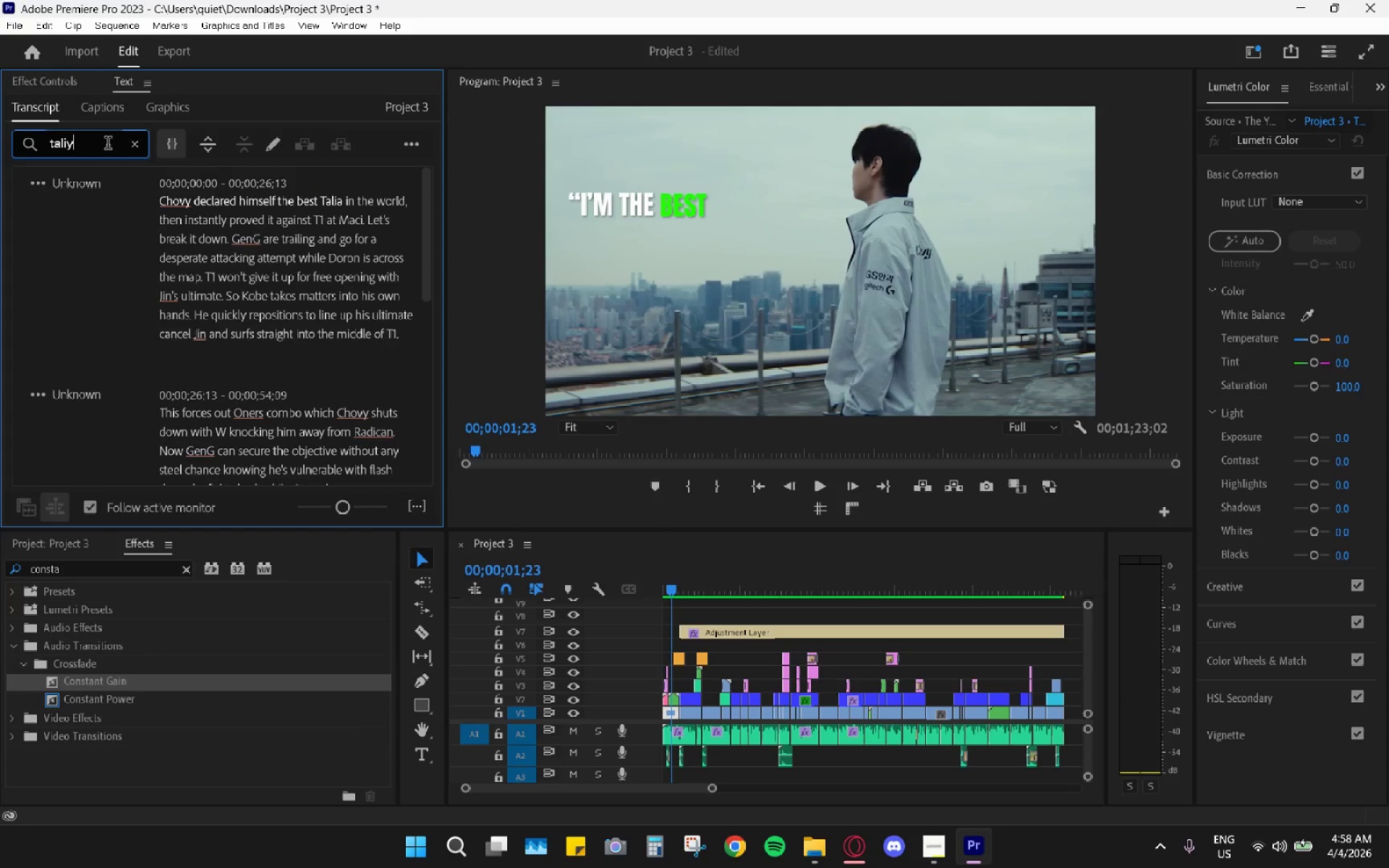 
key(Backspace)
 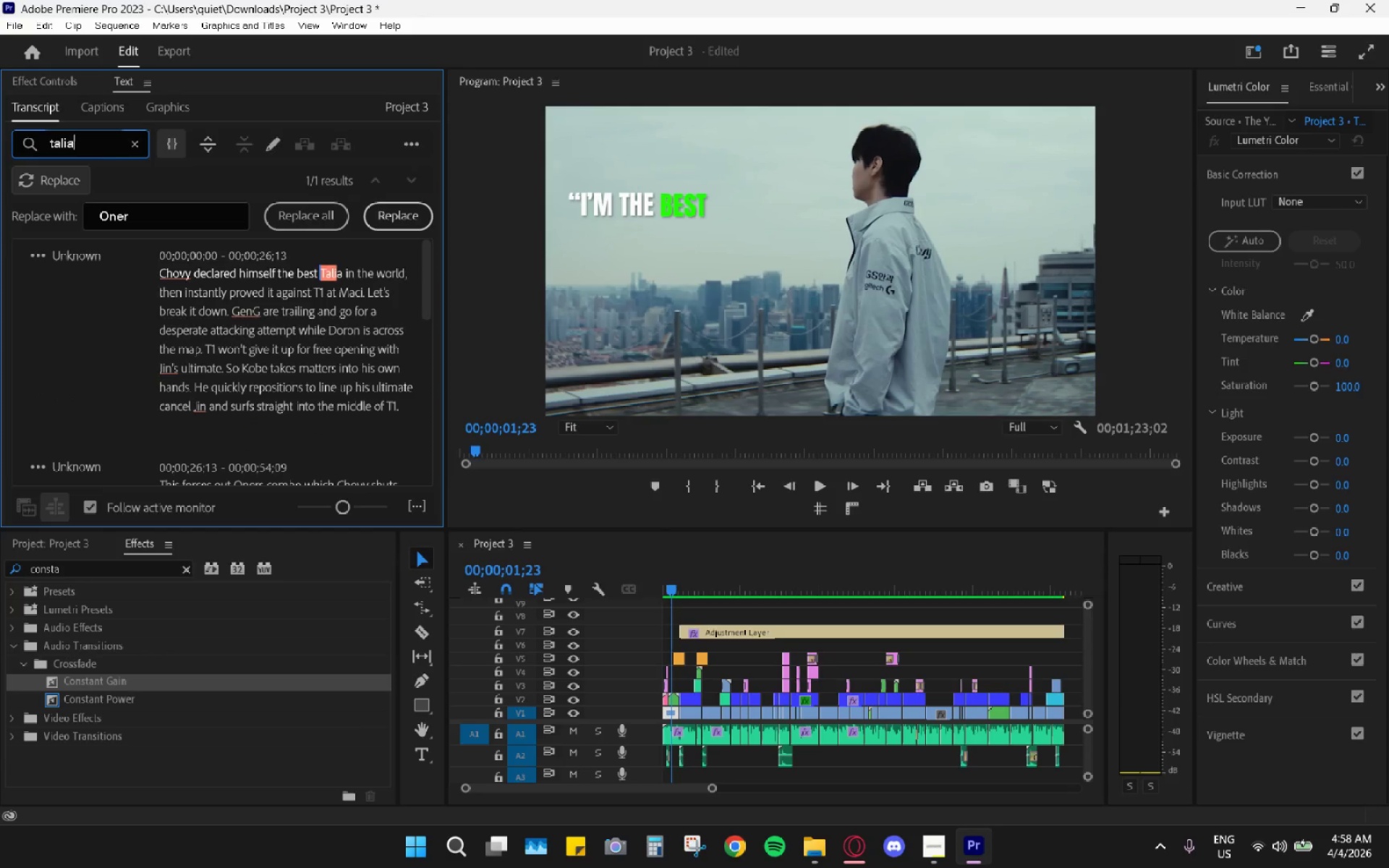 
key(A)
 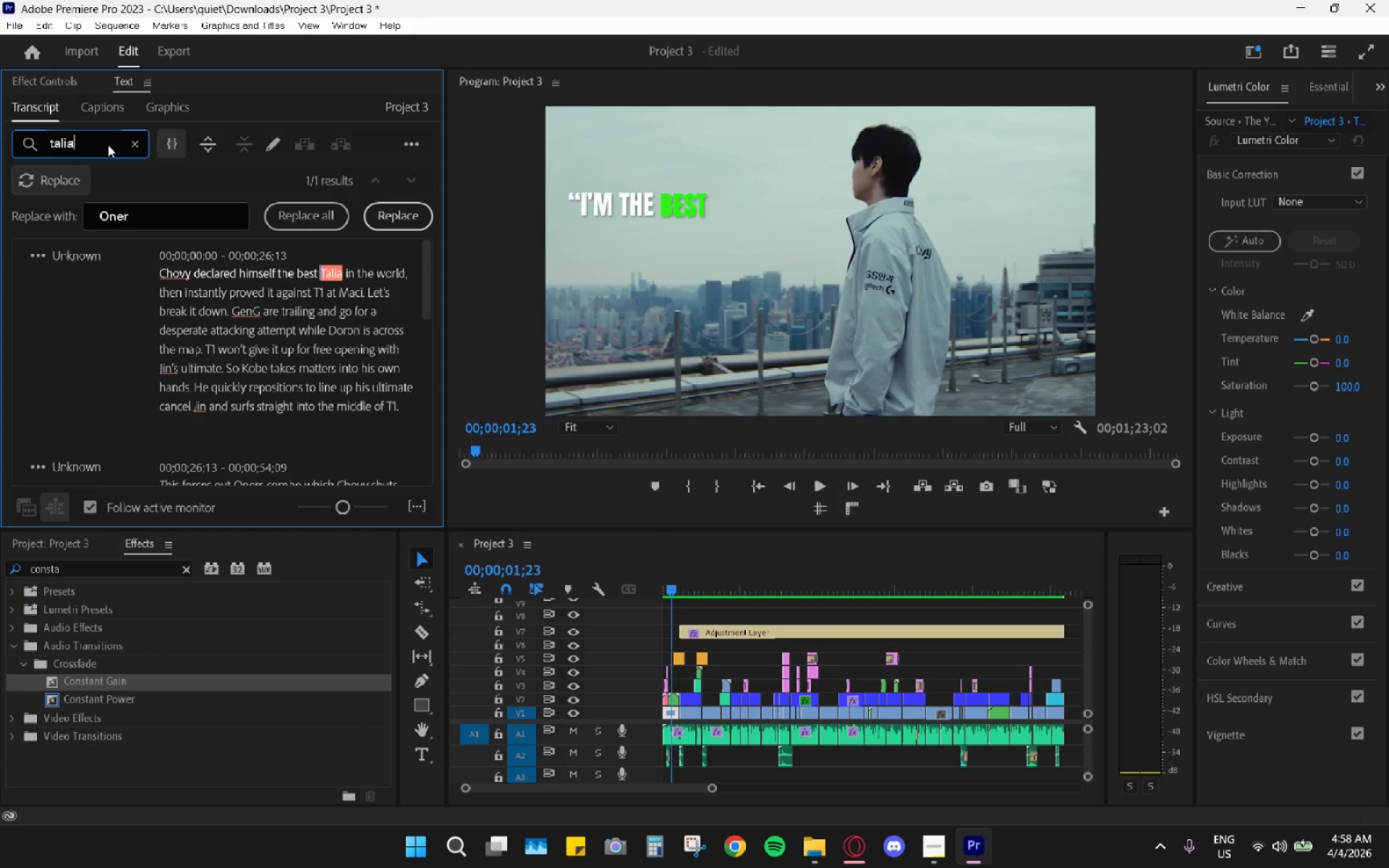 
left_click([108, 145])
 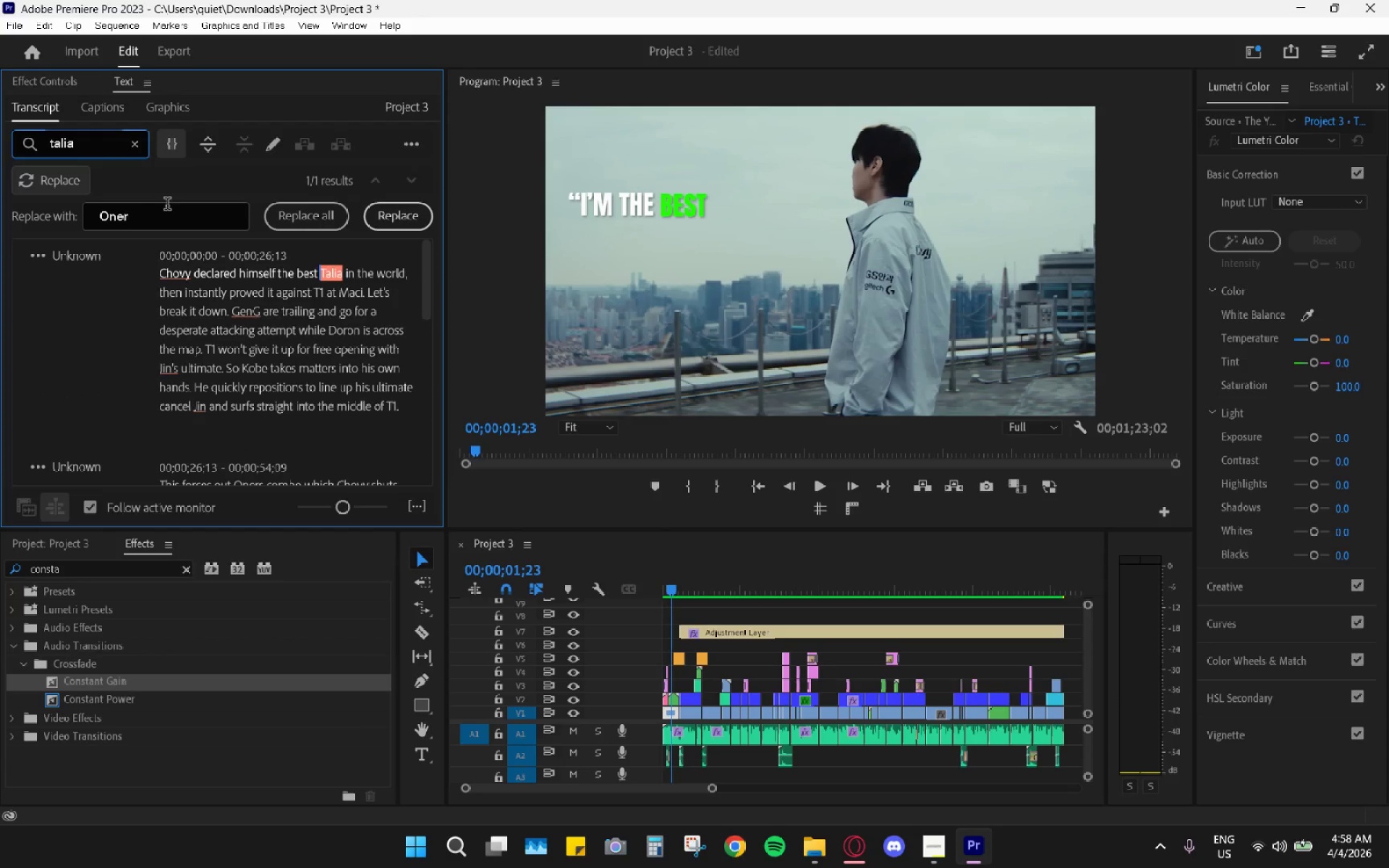 
double_click([167, 205])
 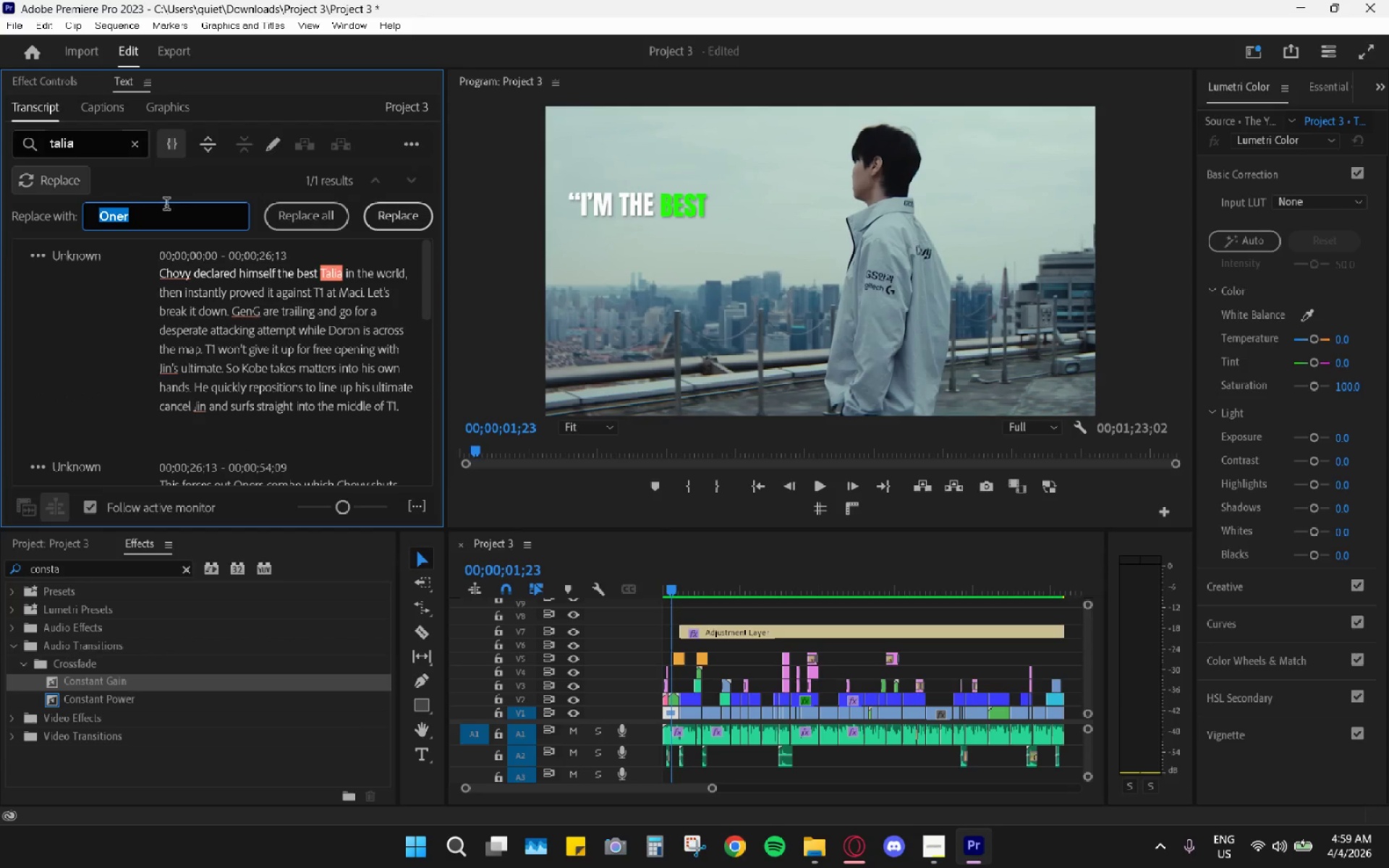 
type(TAliyah)
key(Backspace)
key(Backspace)
key(Backspace)
key(Backspace)
key(Backspace)
key(Backspace)
type(aliyah)
 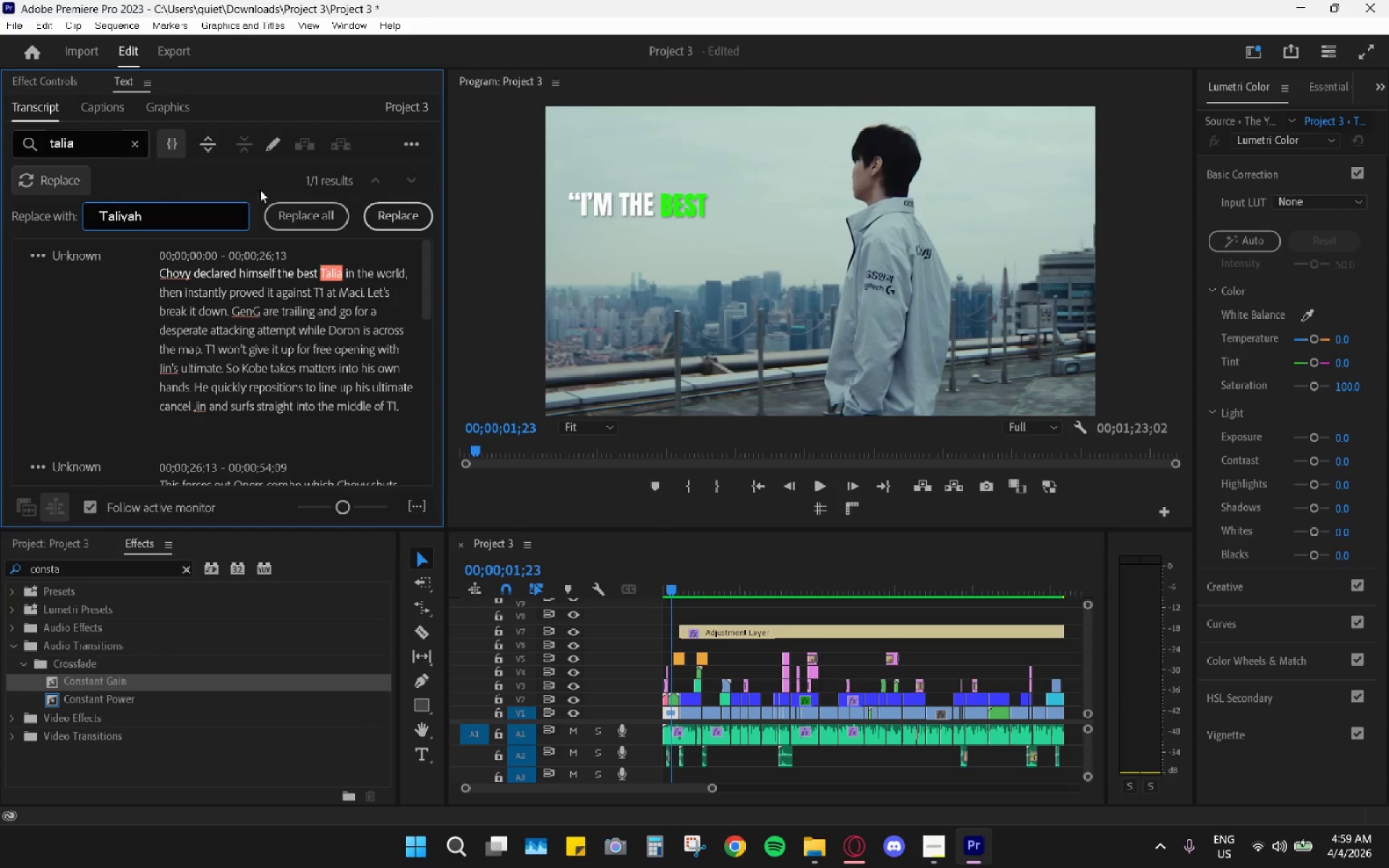 
left_click([310, 204])
 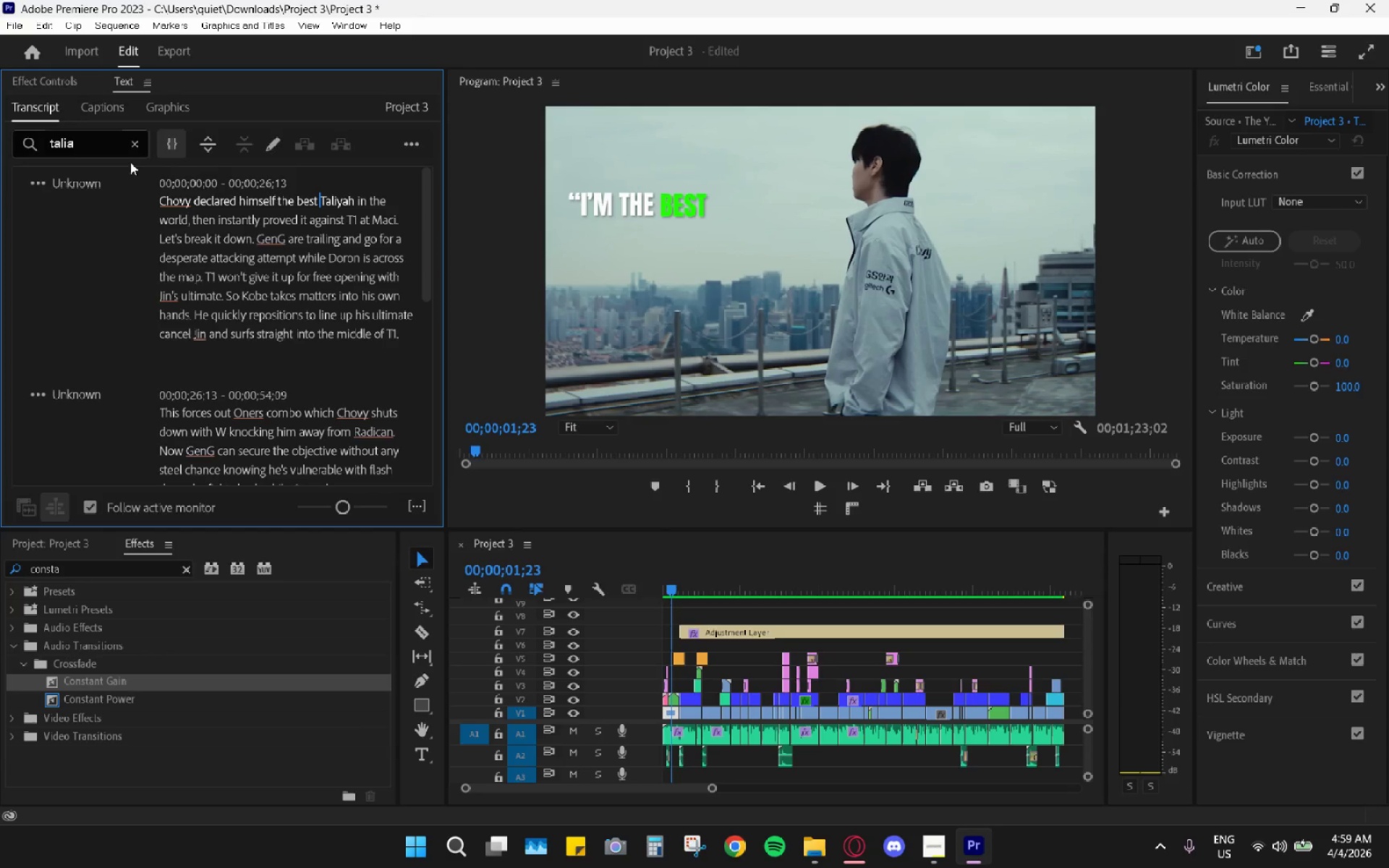 
wait(5.8)
 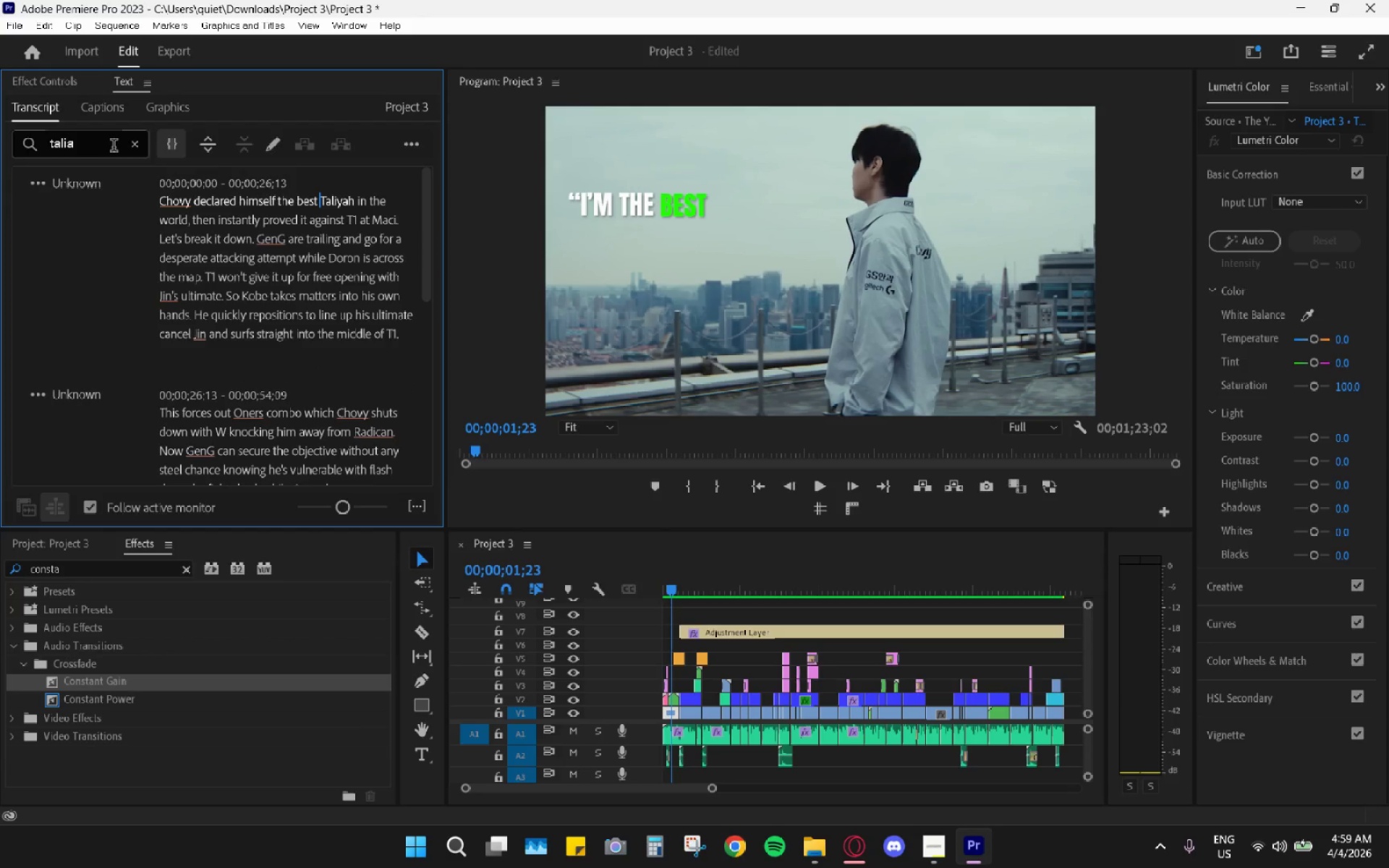 
type(attacking)
 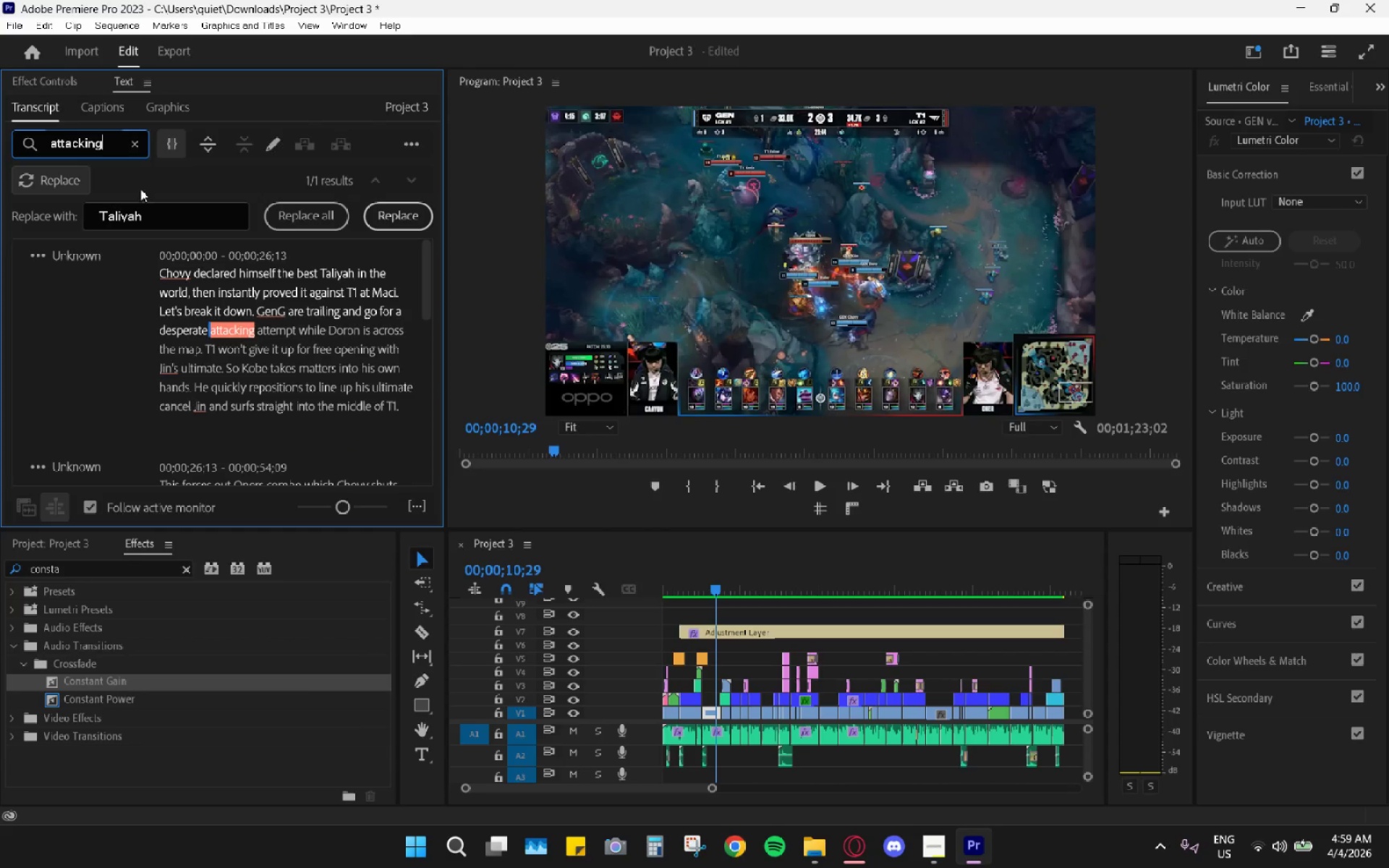 
left_click_drag(start_coordinate=[166, 203], to_coordinate=[75, 209])
 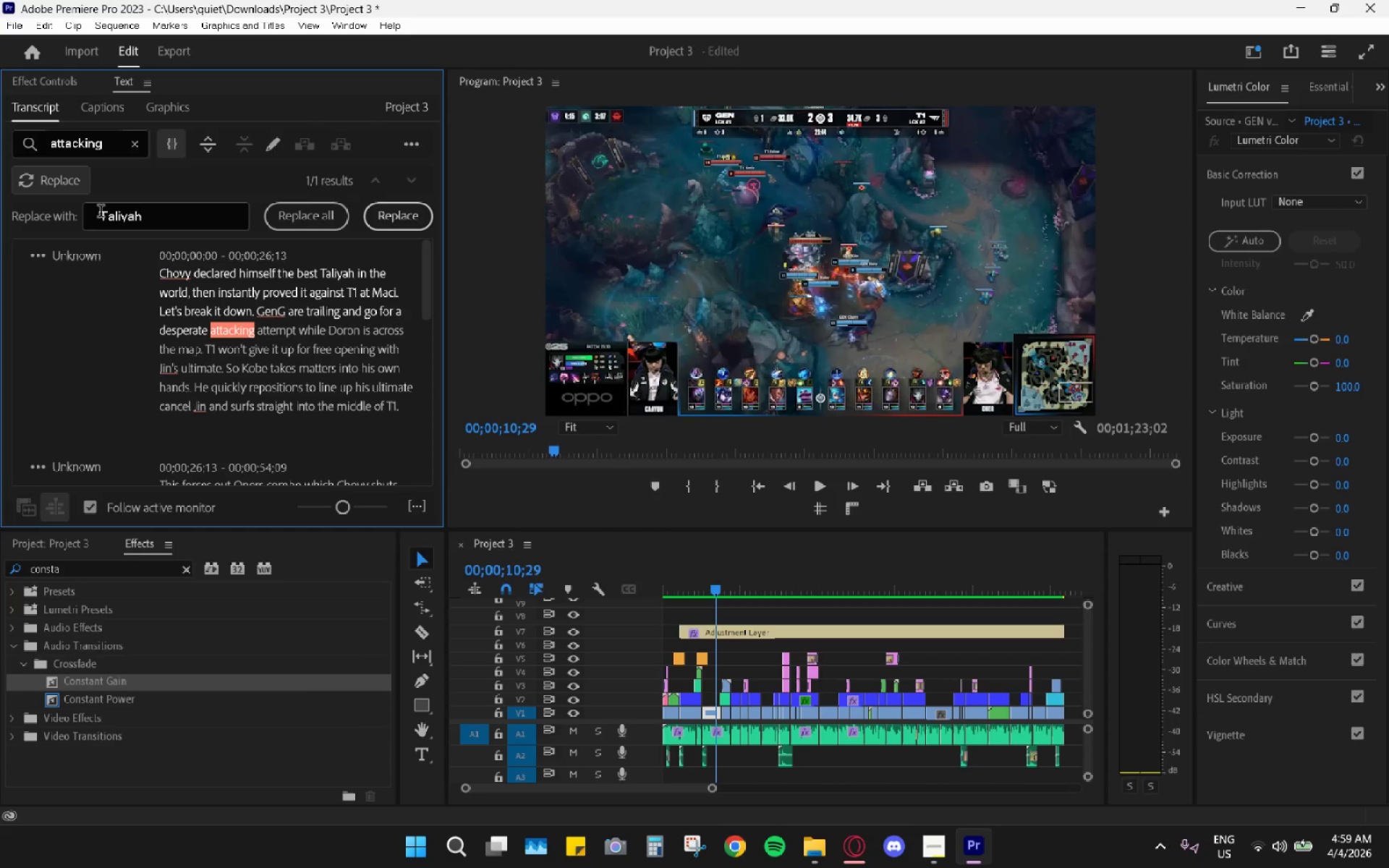 
double_click([101, 213])
 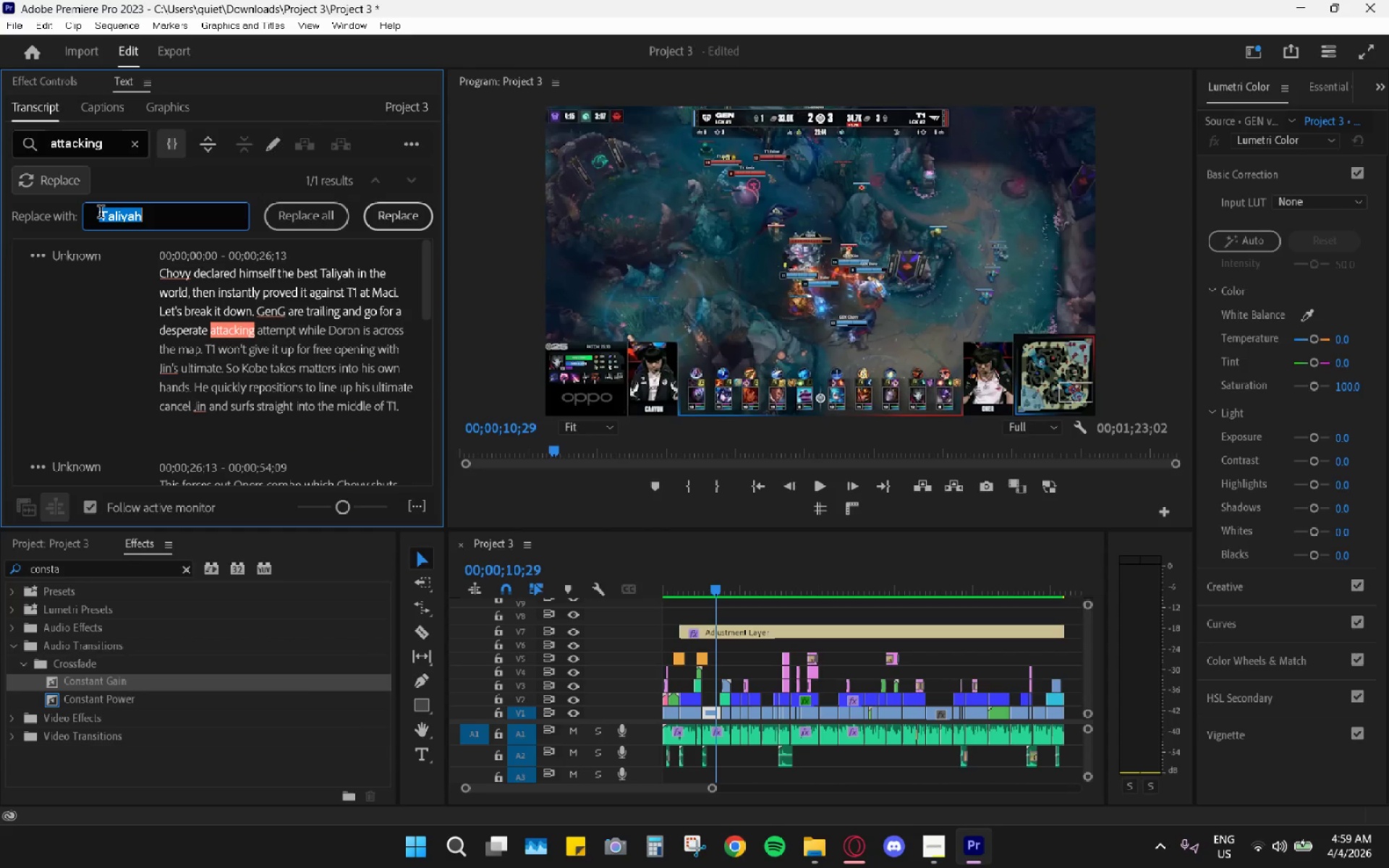 
type(Atakhan)
 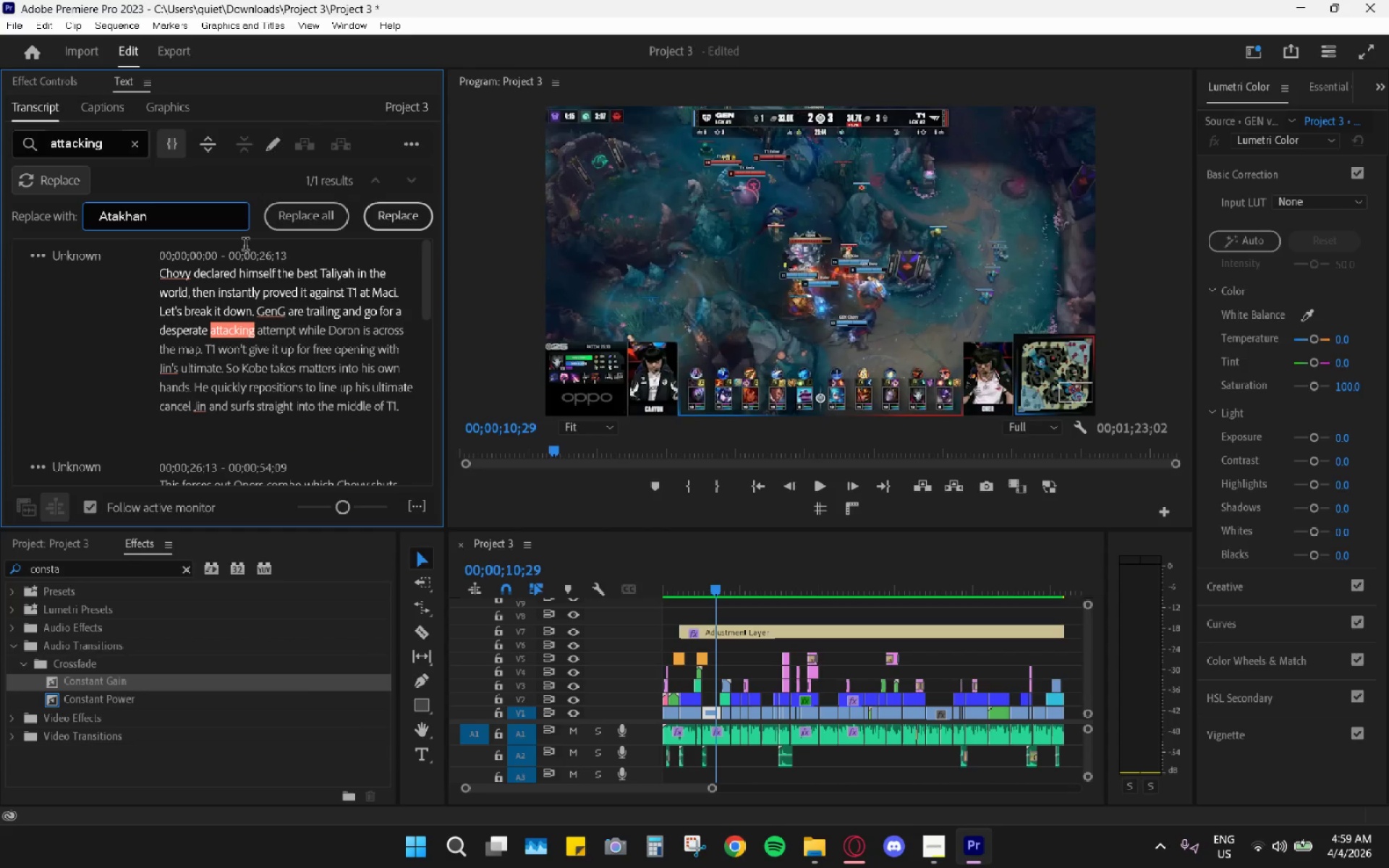 
left_click([276, 224])
 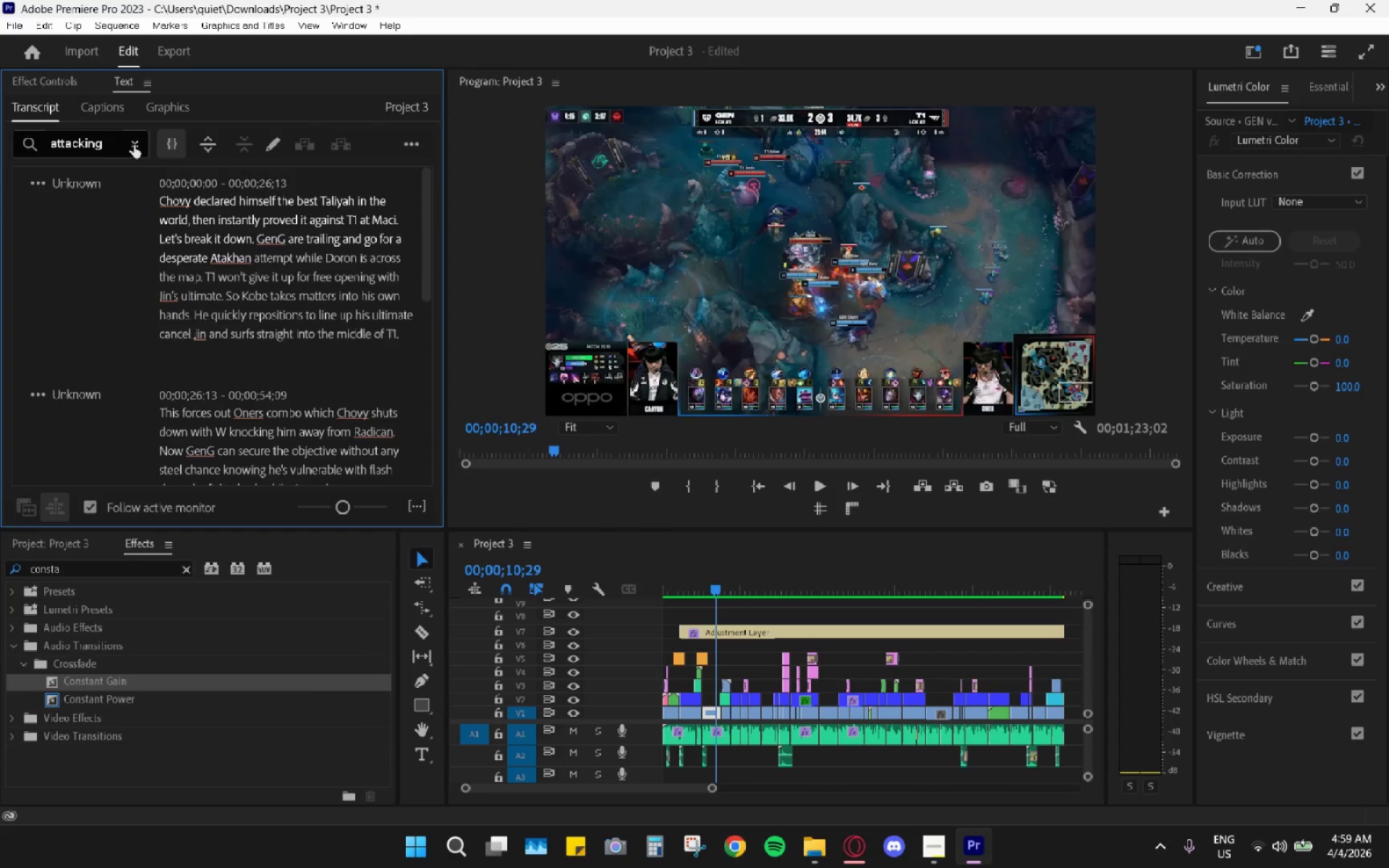 
double_click([96, 143])
 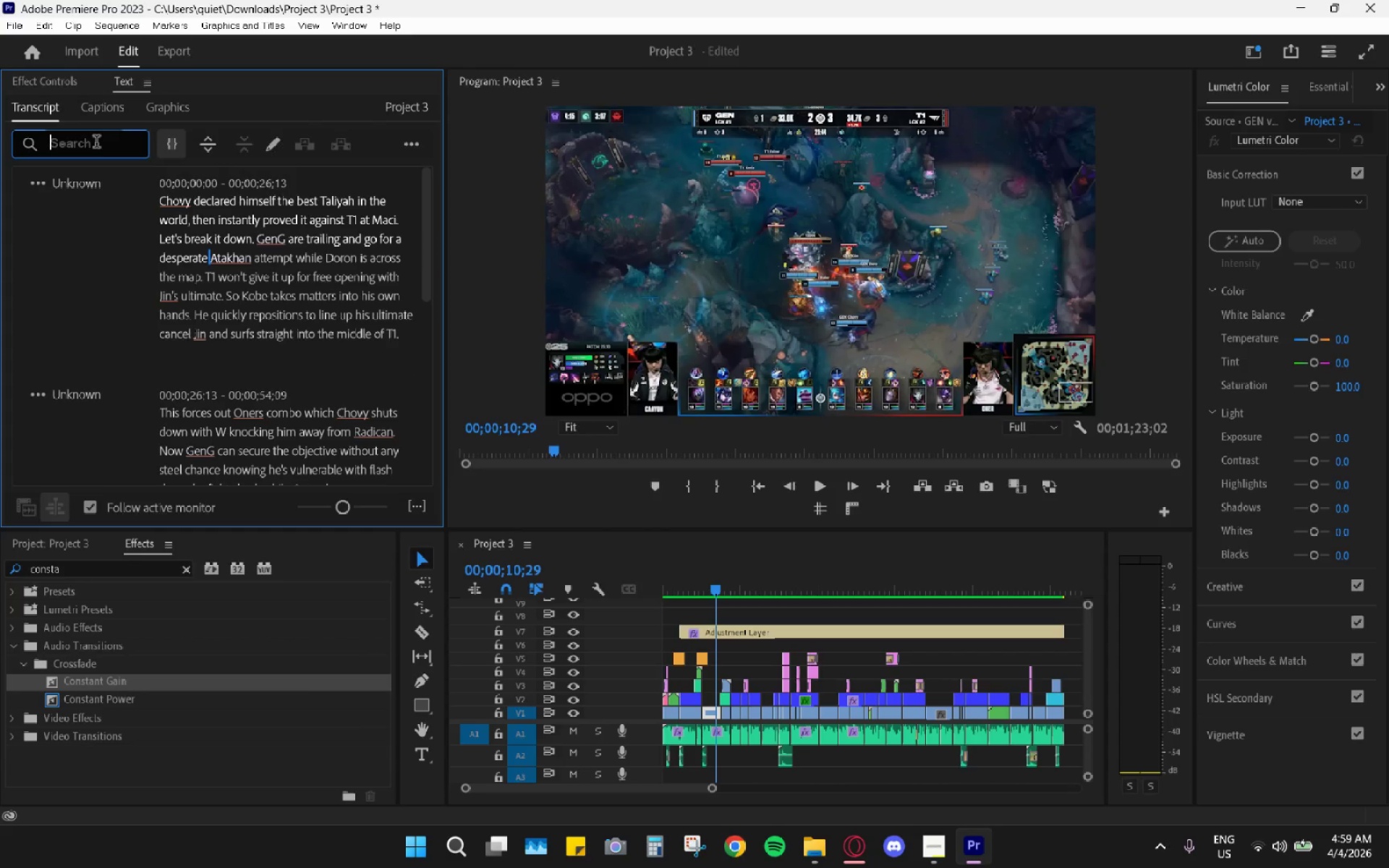 
triple_click([96, 143])
 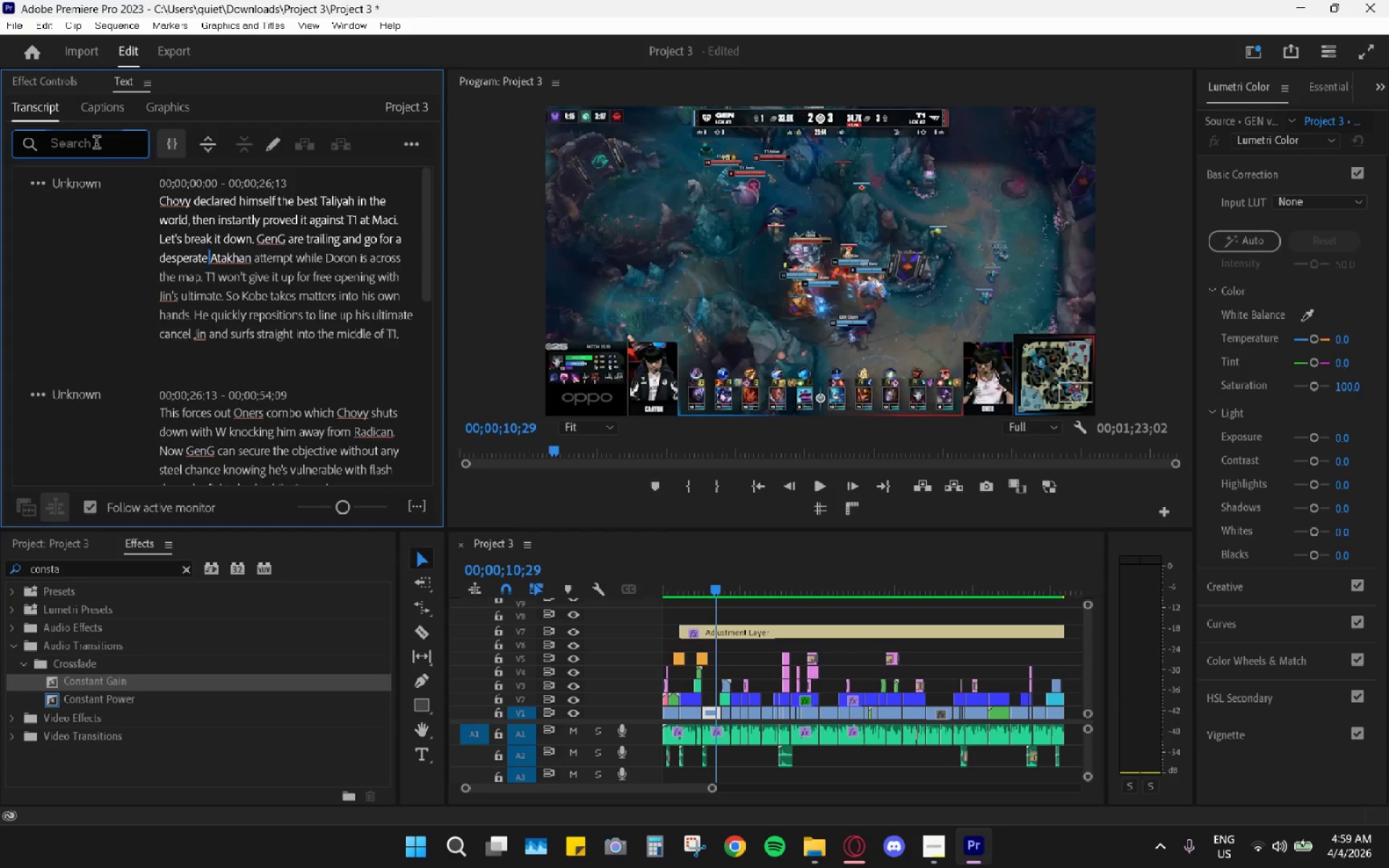 
type(Doron)
 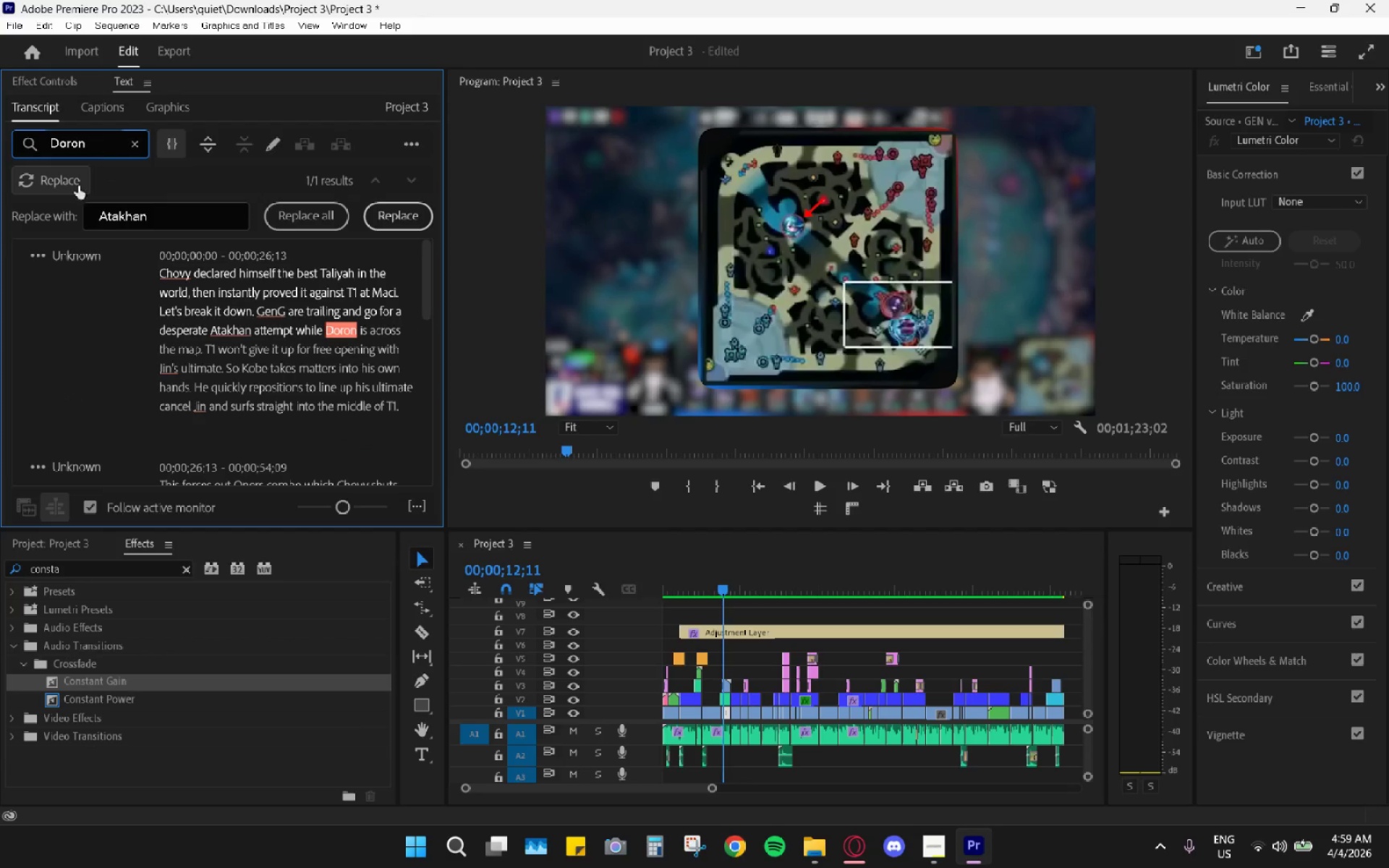 
left_click_drag(start_coordinate=[153, 211], to_coordinate=[47, 216])
 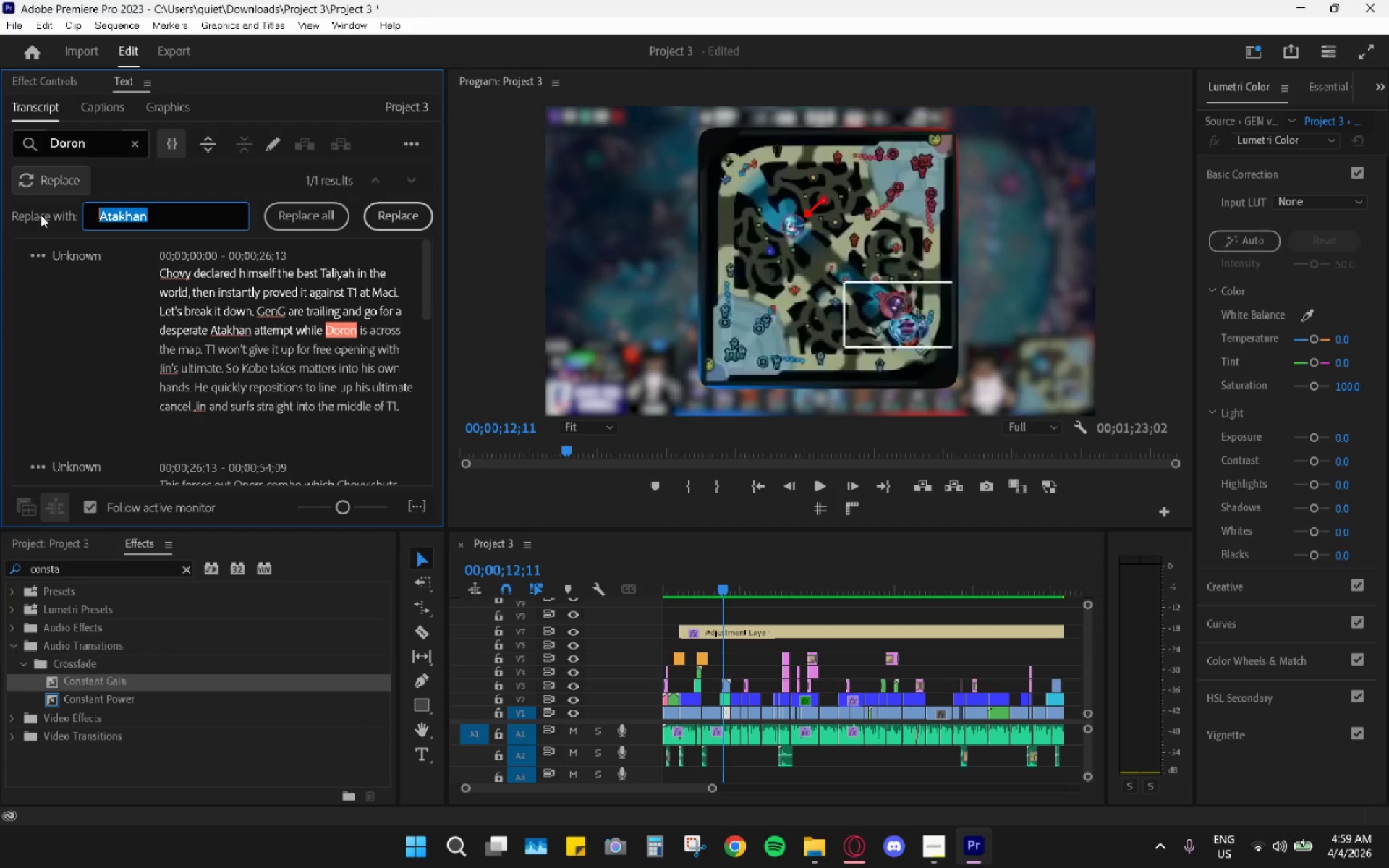 
type(Doran)
 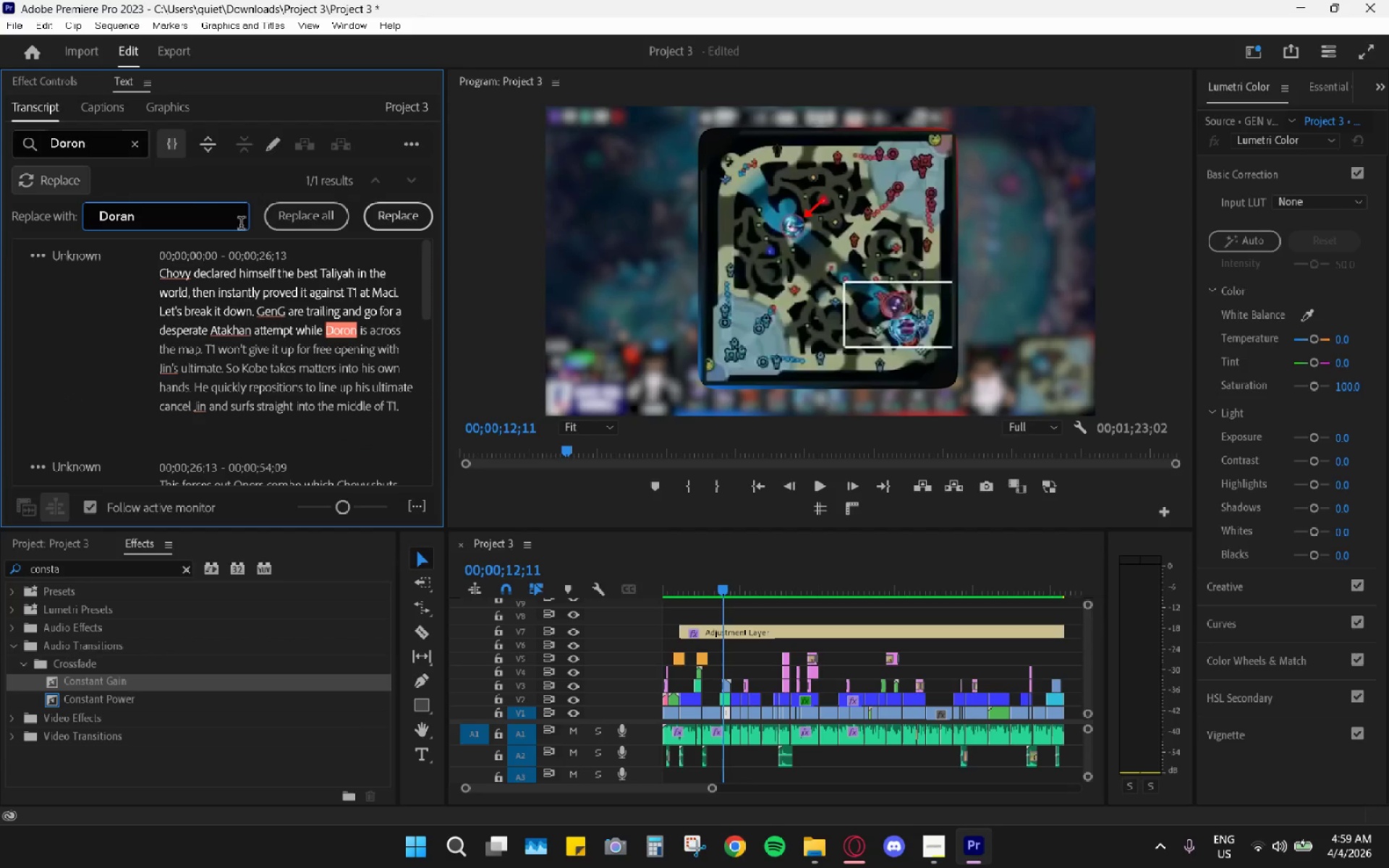 
left_click([310, 224])
 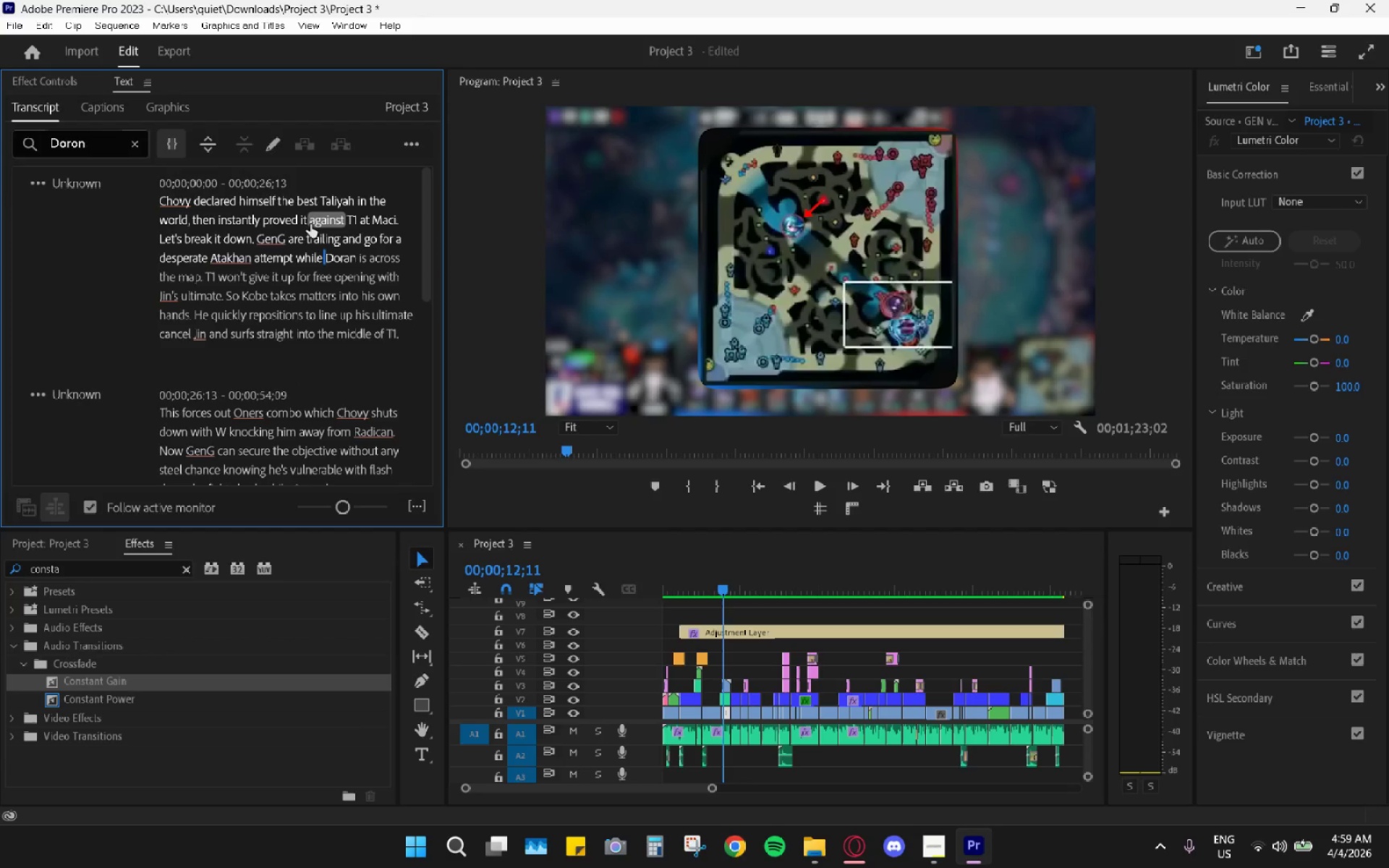 
left_click_drag(start_coordinate=[91, 140], to_coordinate=[0, 140])
 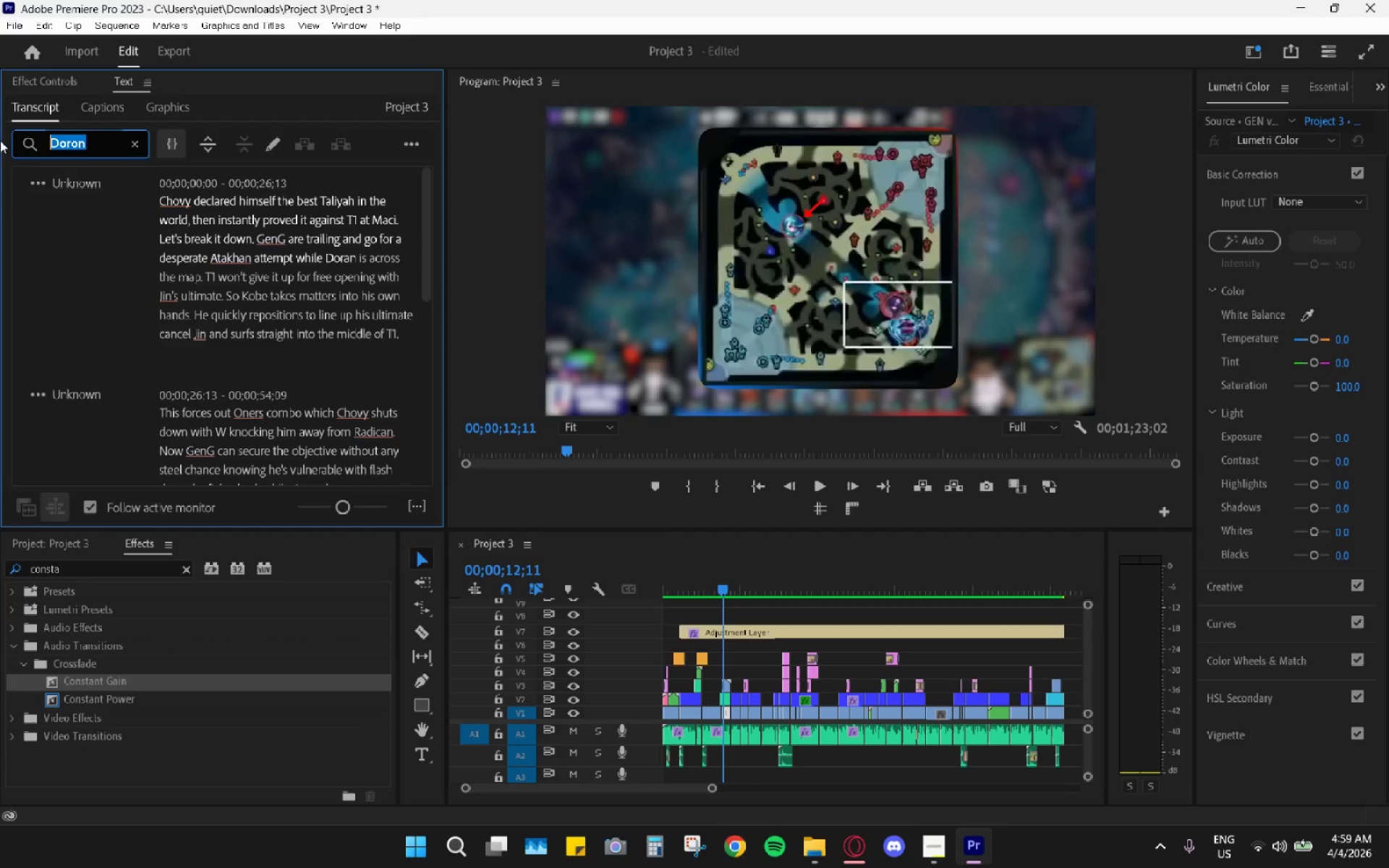 
type(Jin)
 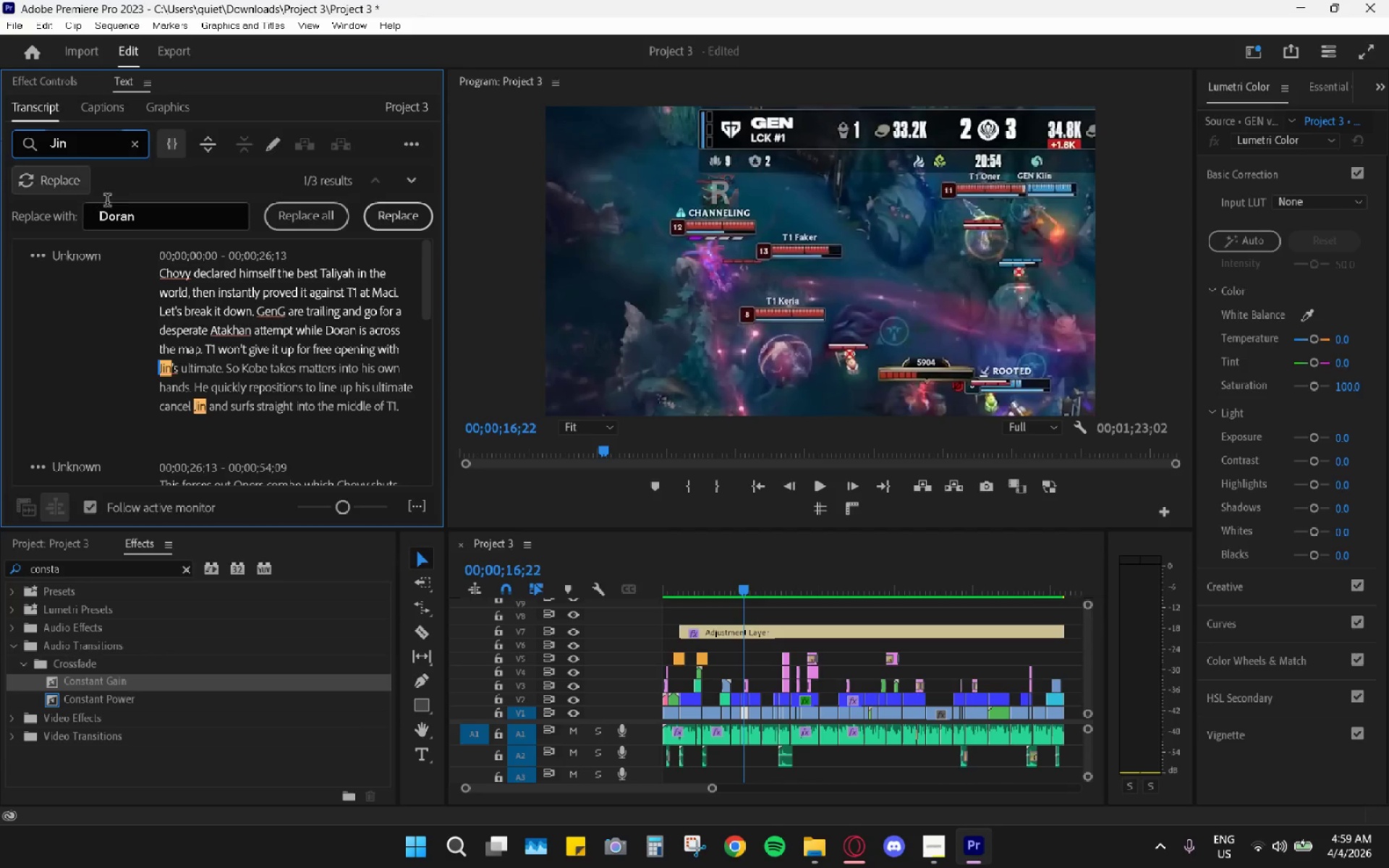 
left_click_drag(start_coordinate=[166, 201], to_coordinate=[52, 203])
 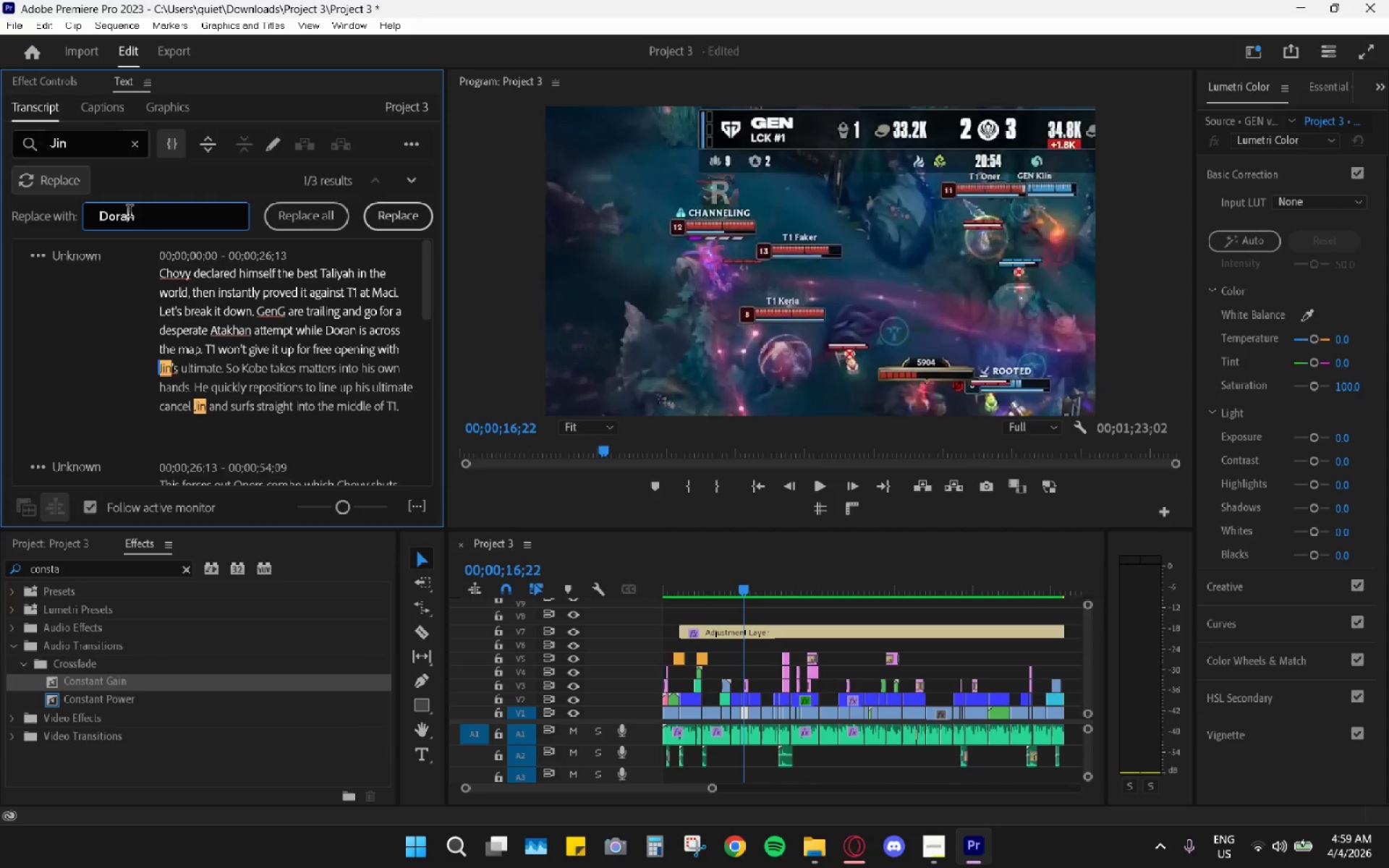 
double_click([129, 213])
 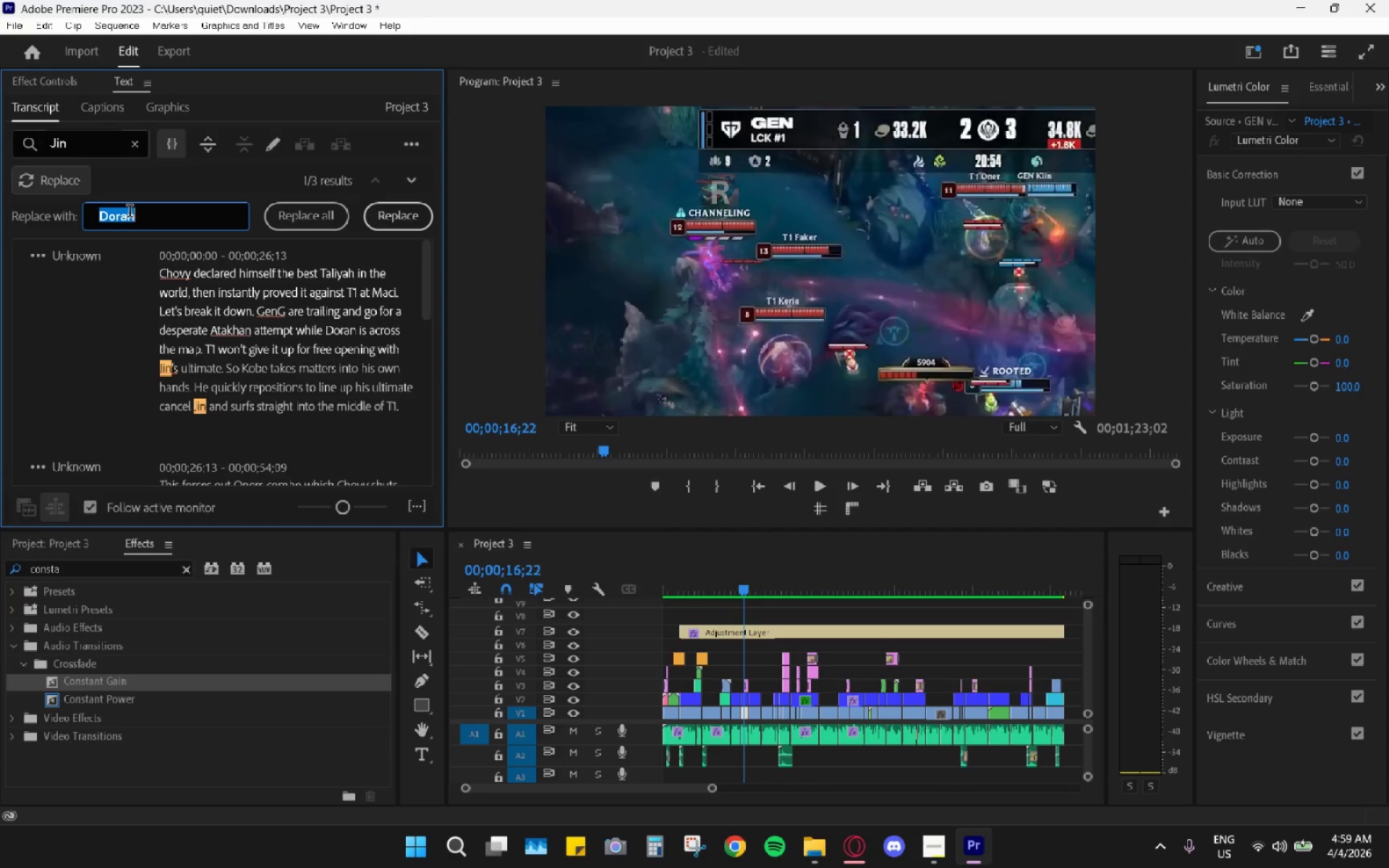 
type(Jhin)
 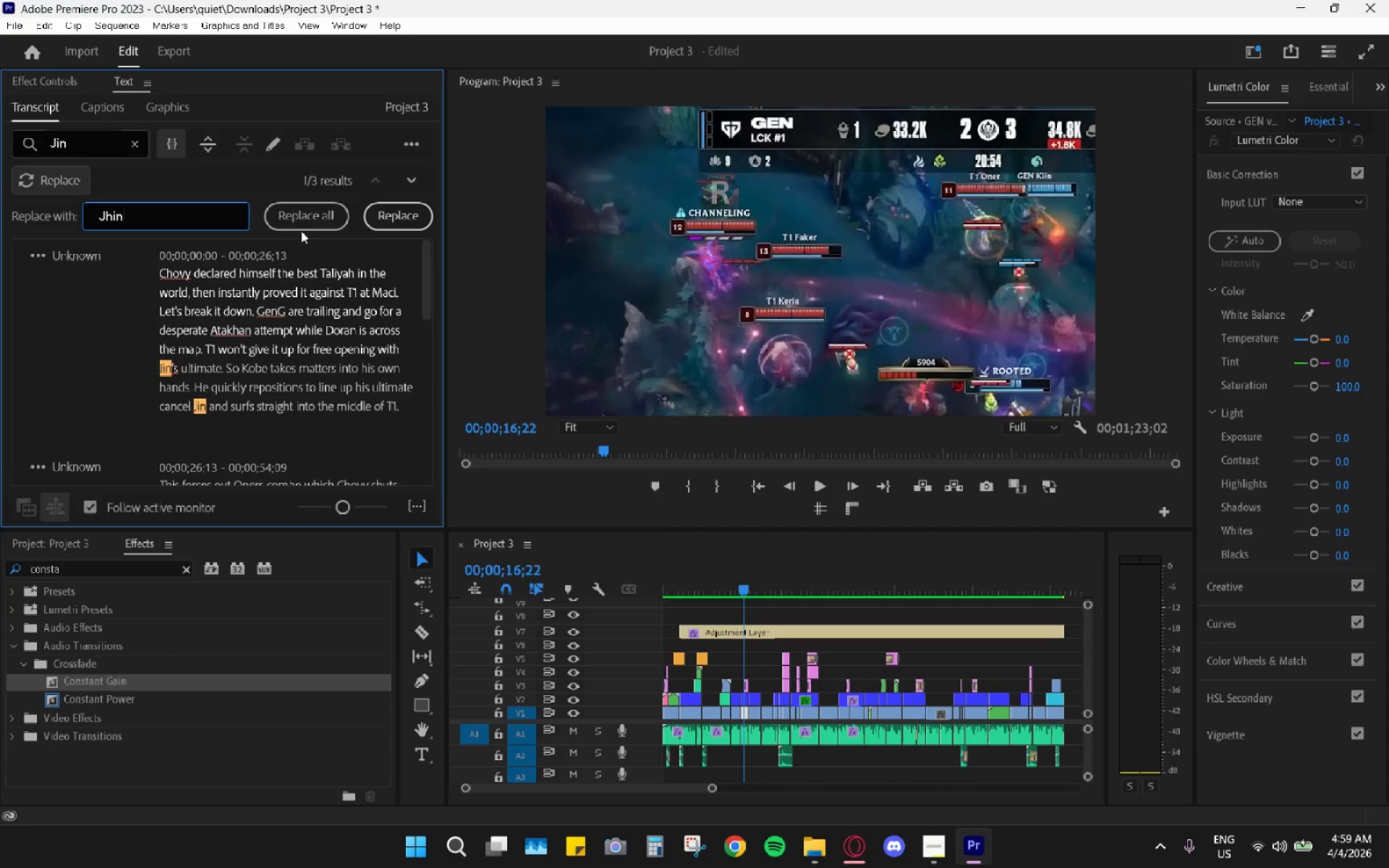 
left_click([307, 216])
 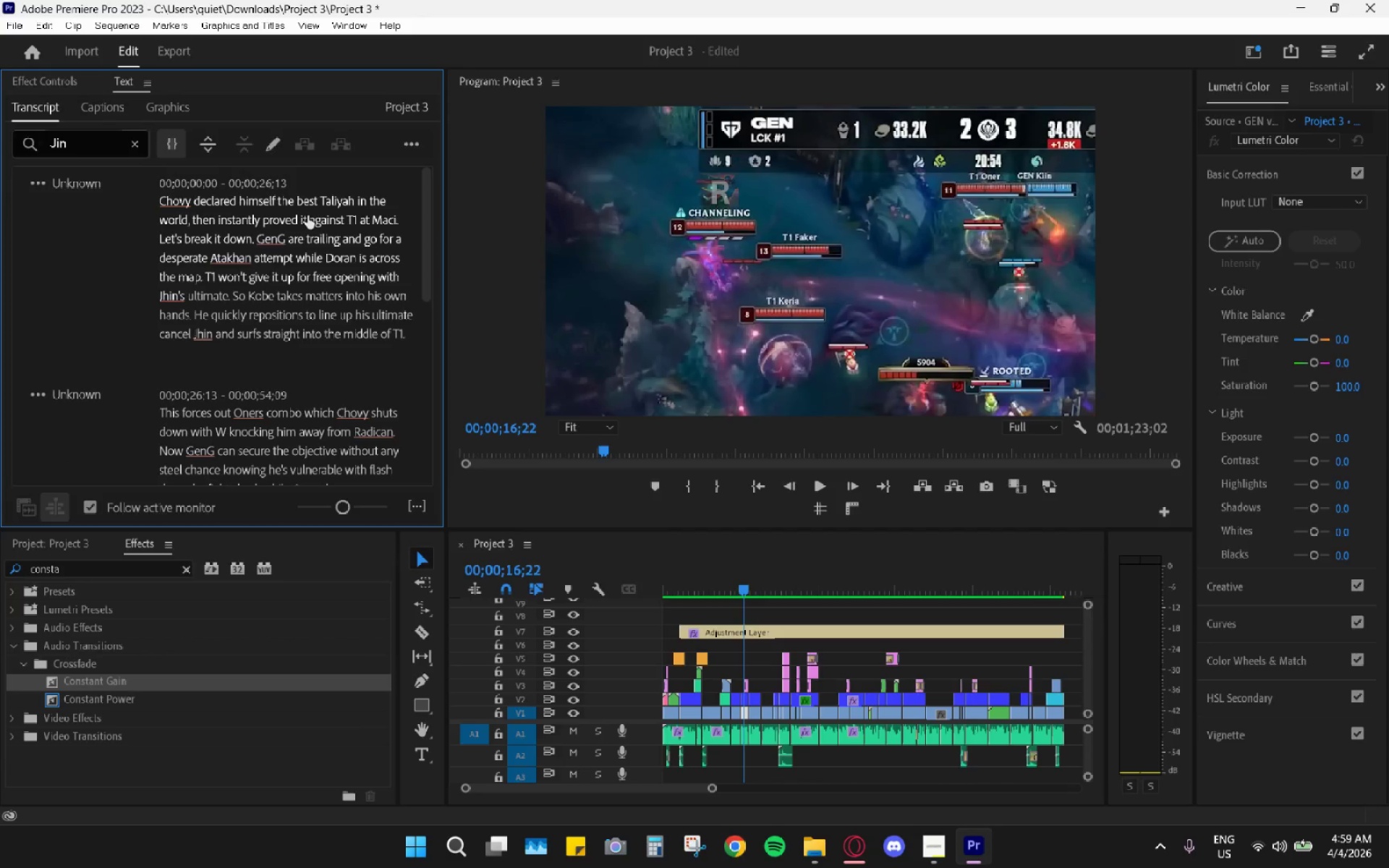 
key(Space)
 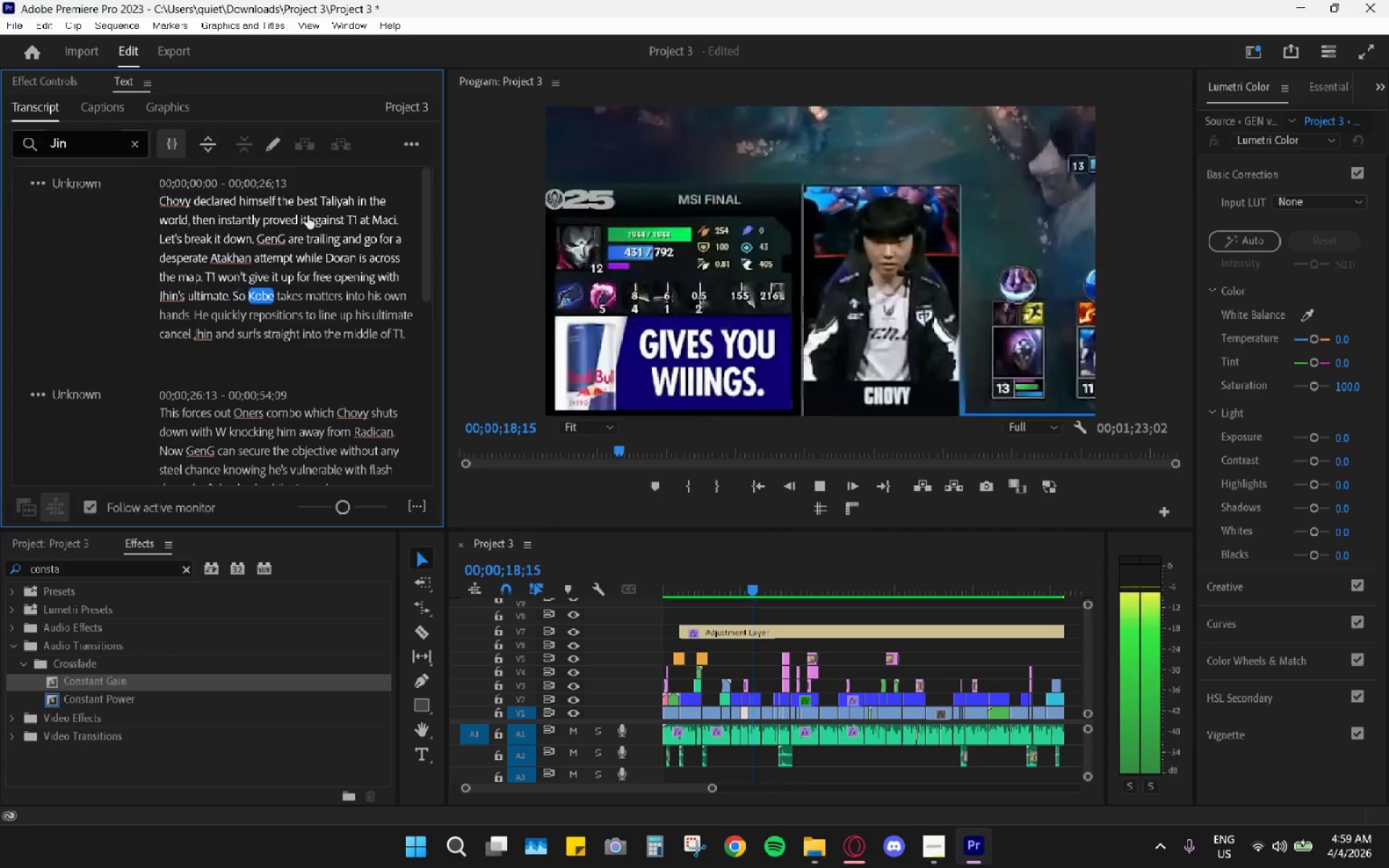 
key(Space)
 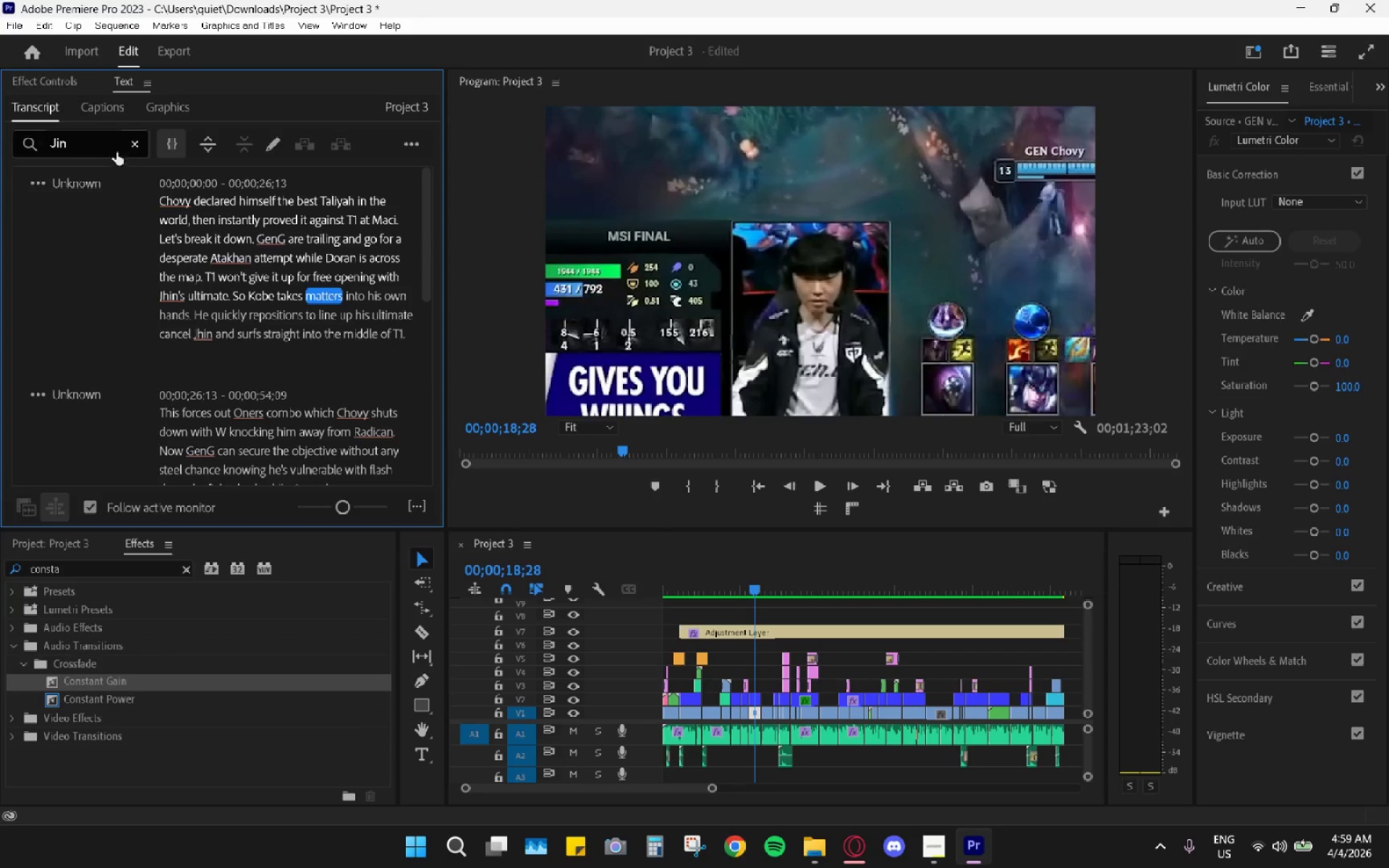 
left_click([95, 147])
 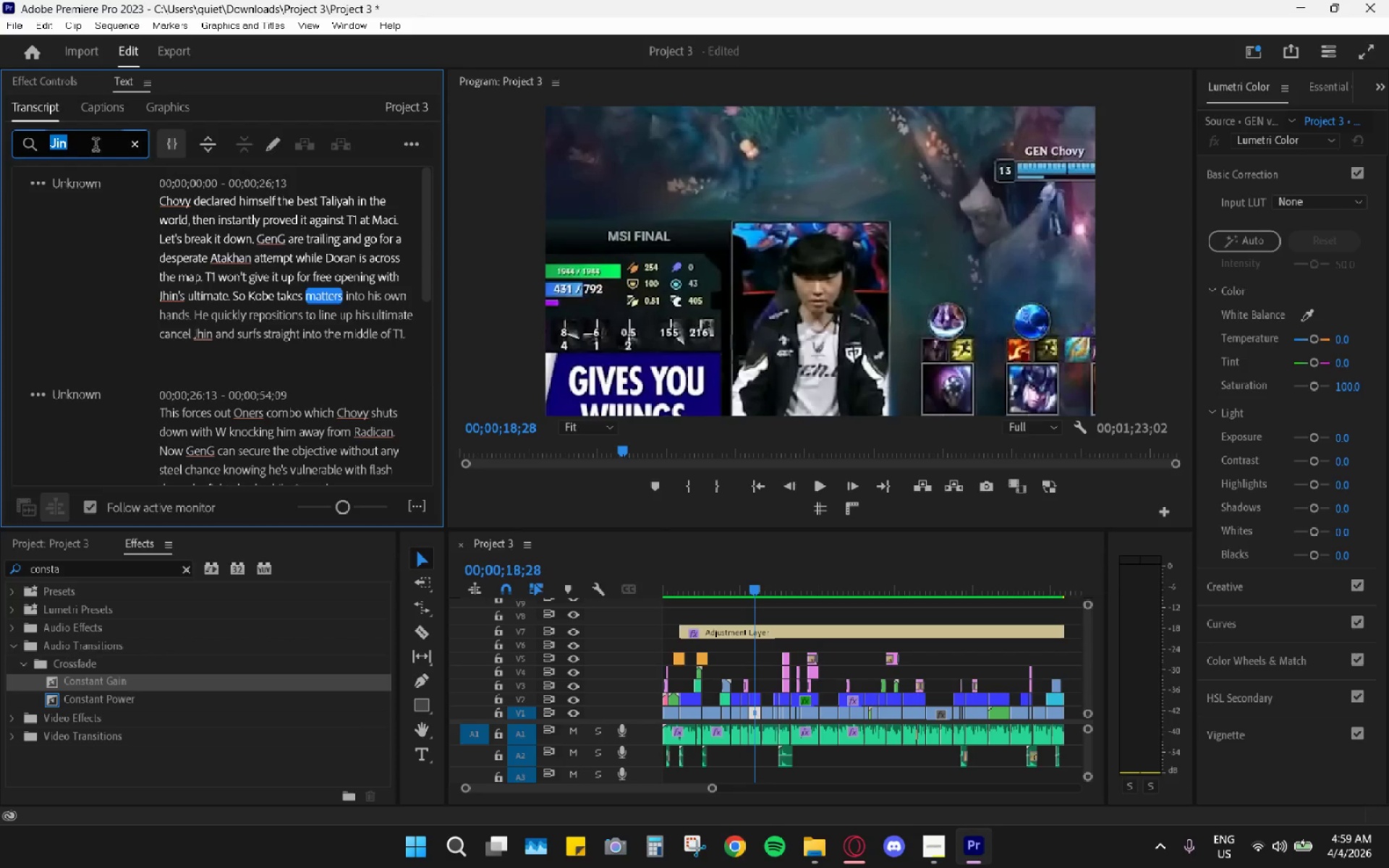 
type(kobe)
 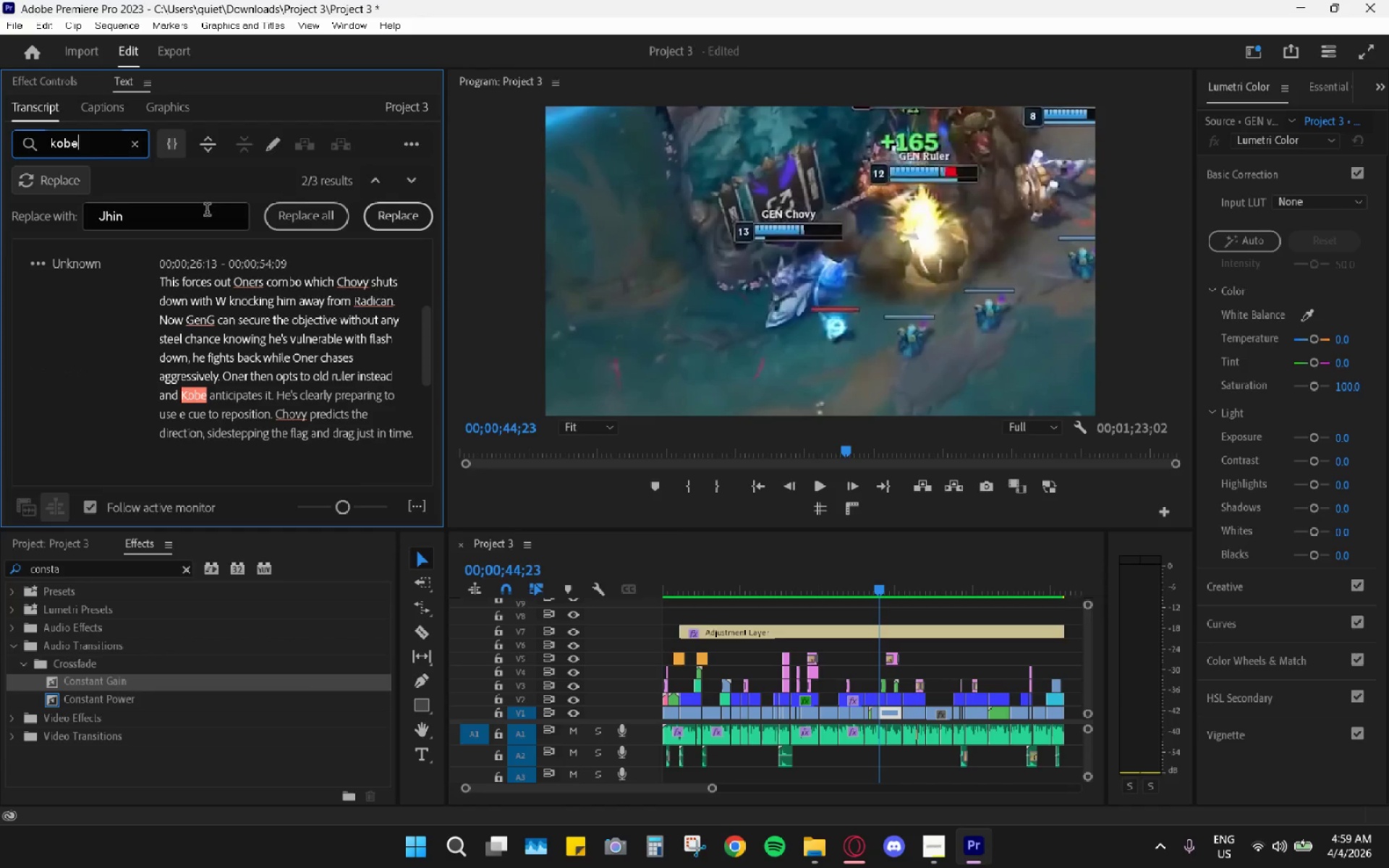 
left_click_drag(start_coordinate=[207, 211], to_coordinate=[10, 185])
 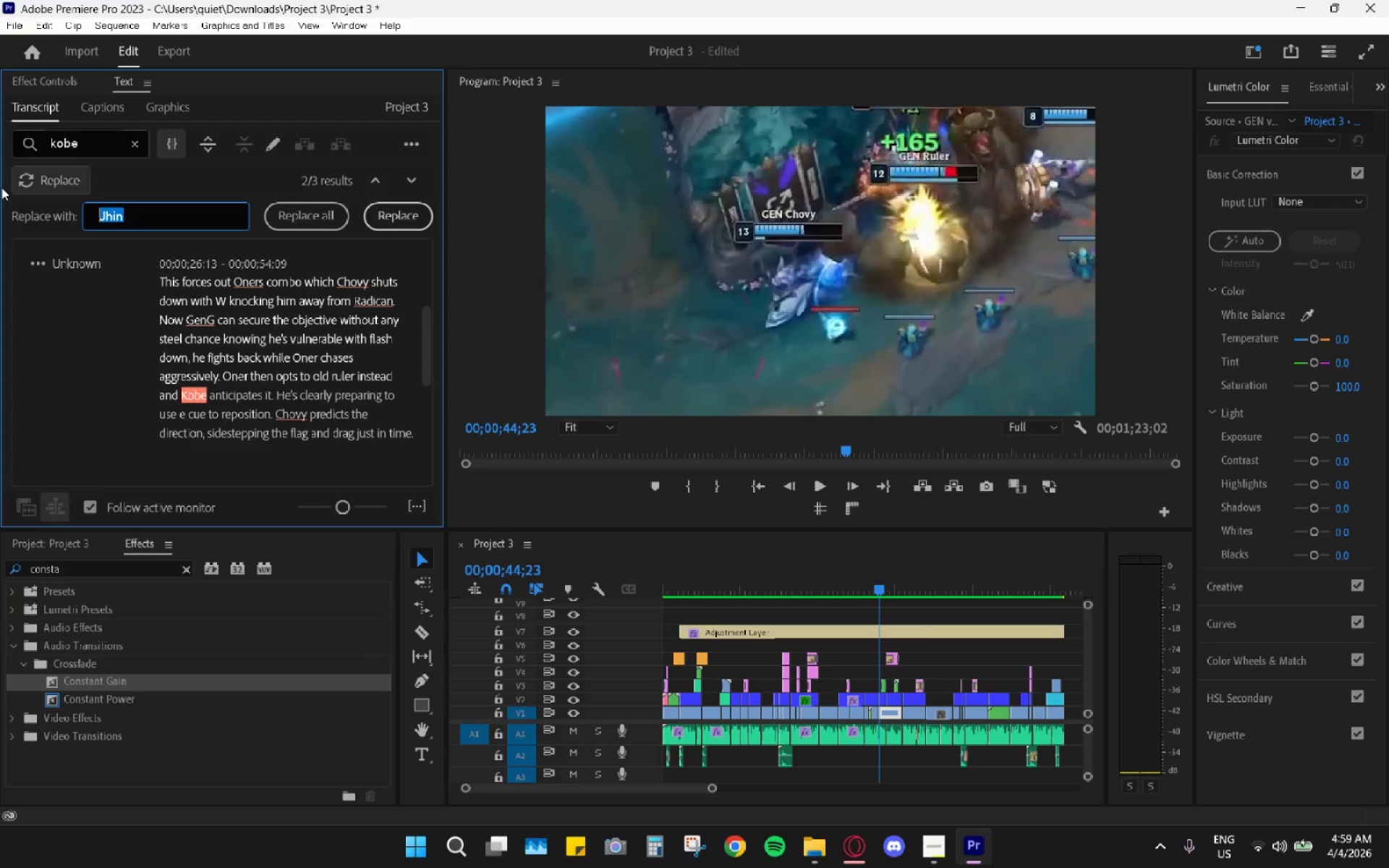 
type(Chovy)
 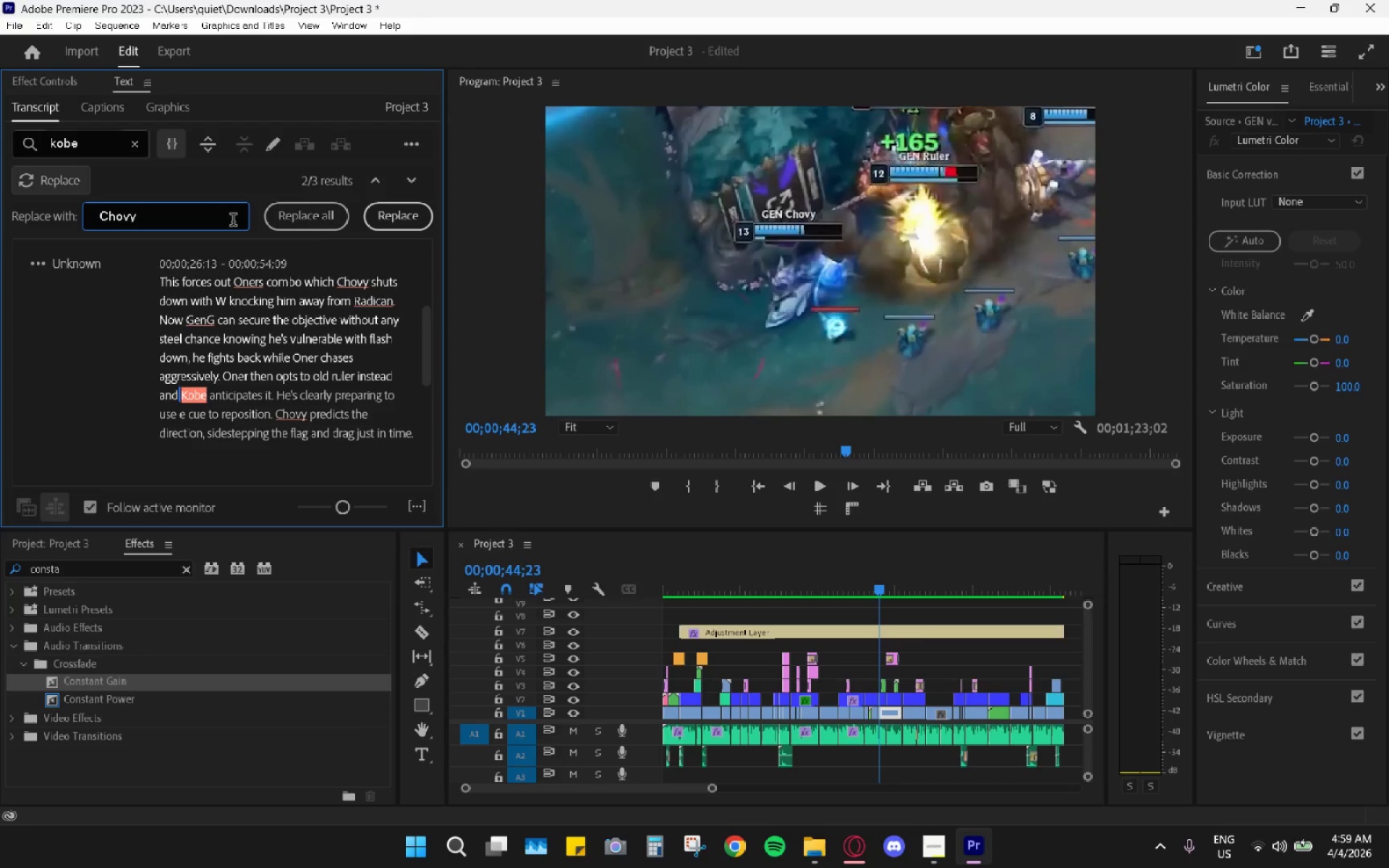 
left_click([321, 222])
 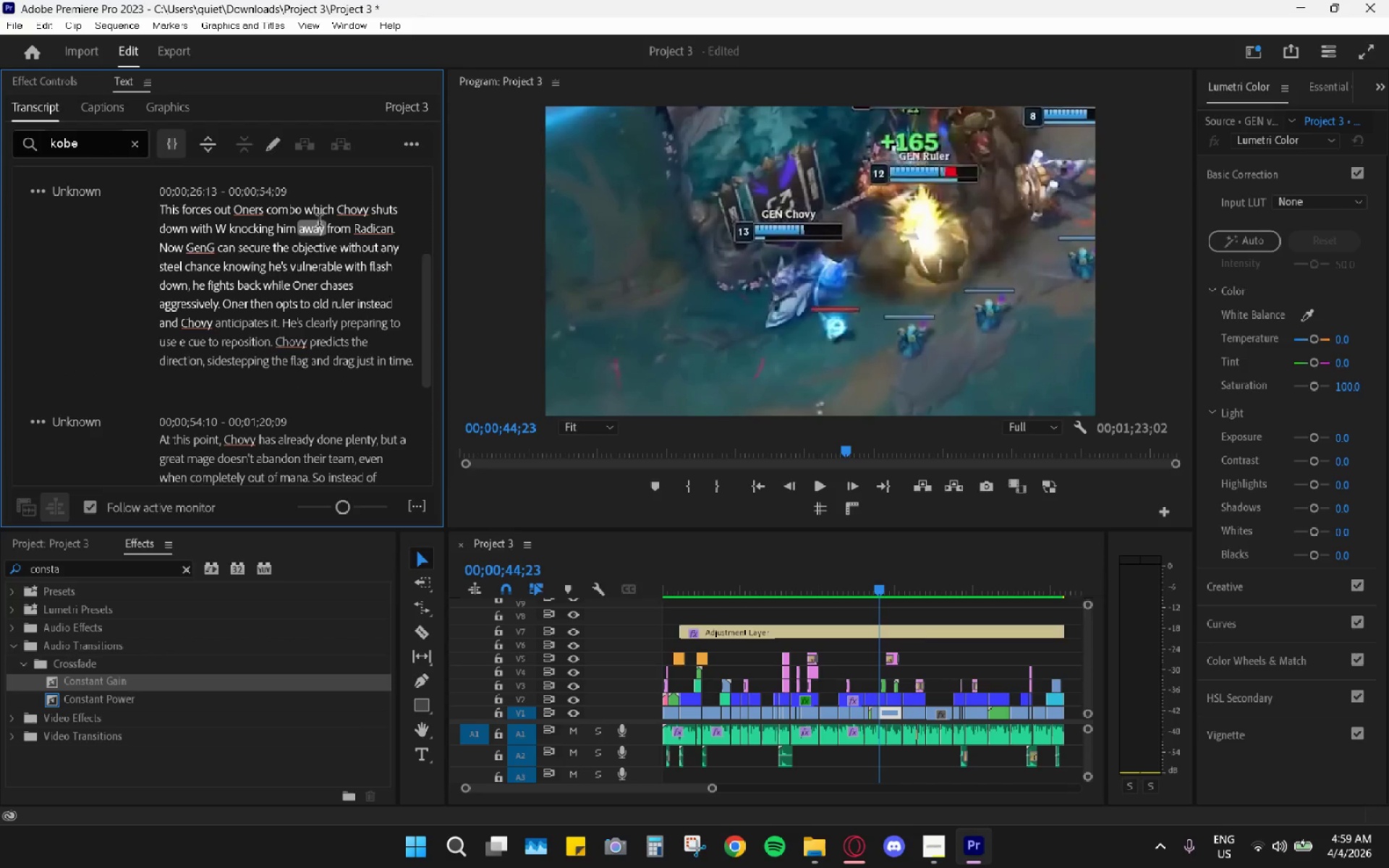 
key(Space)
 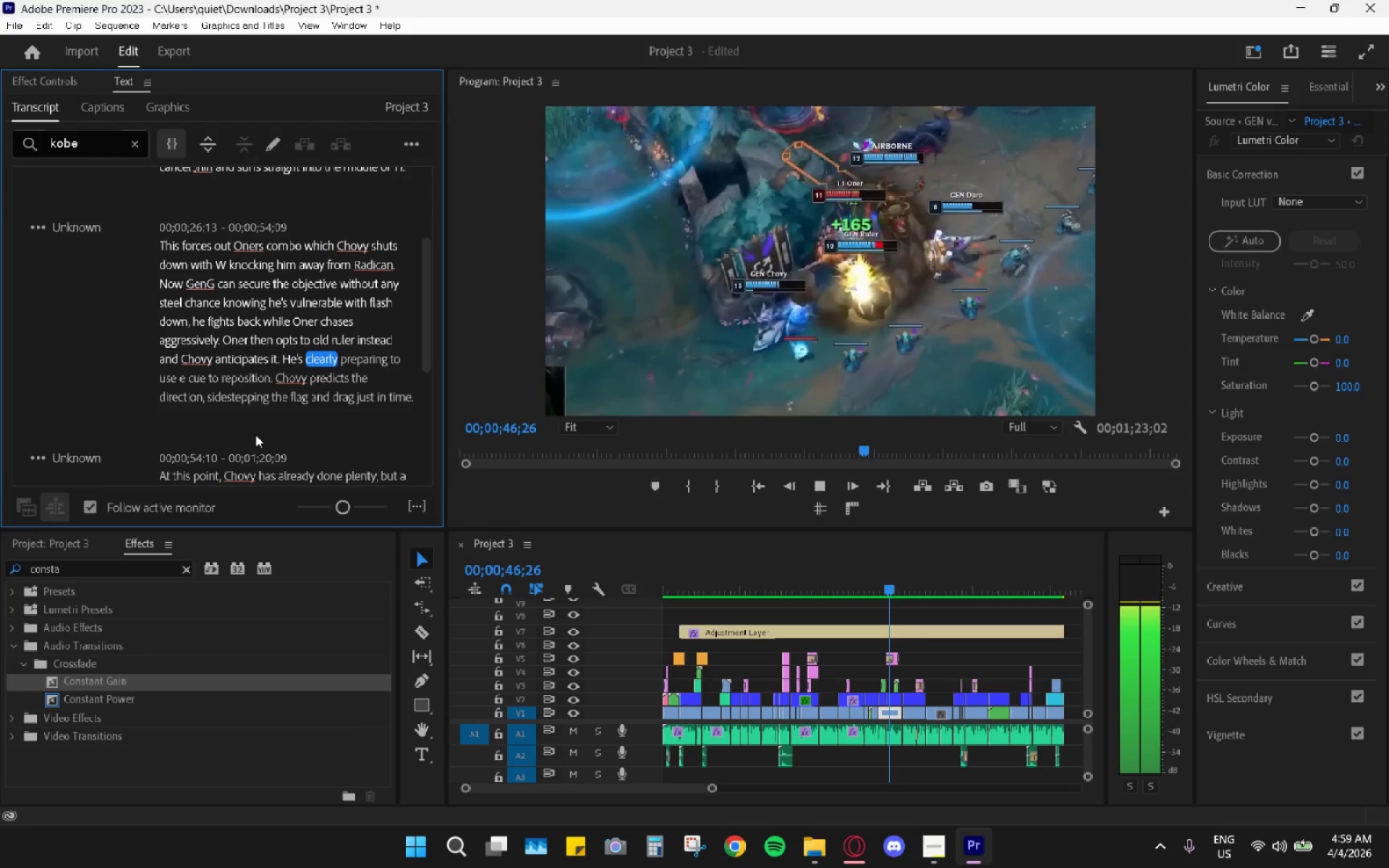 
key(Space)
 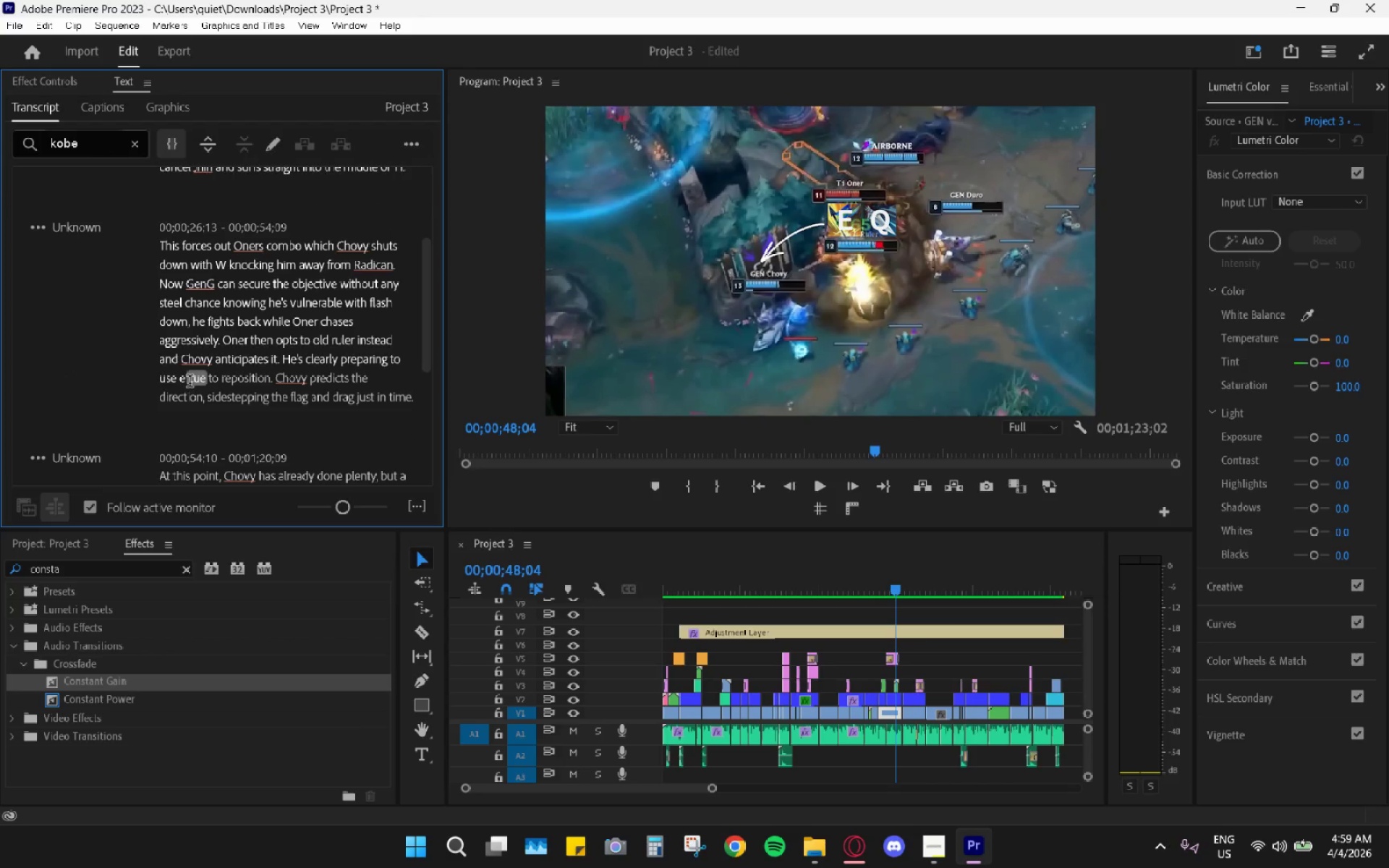 
left_click([191, 381])
 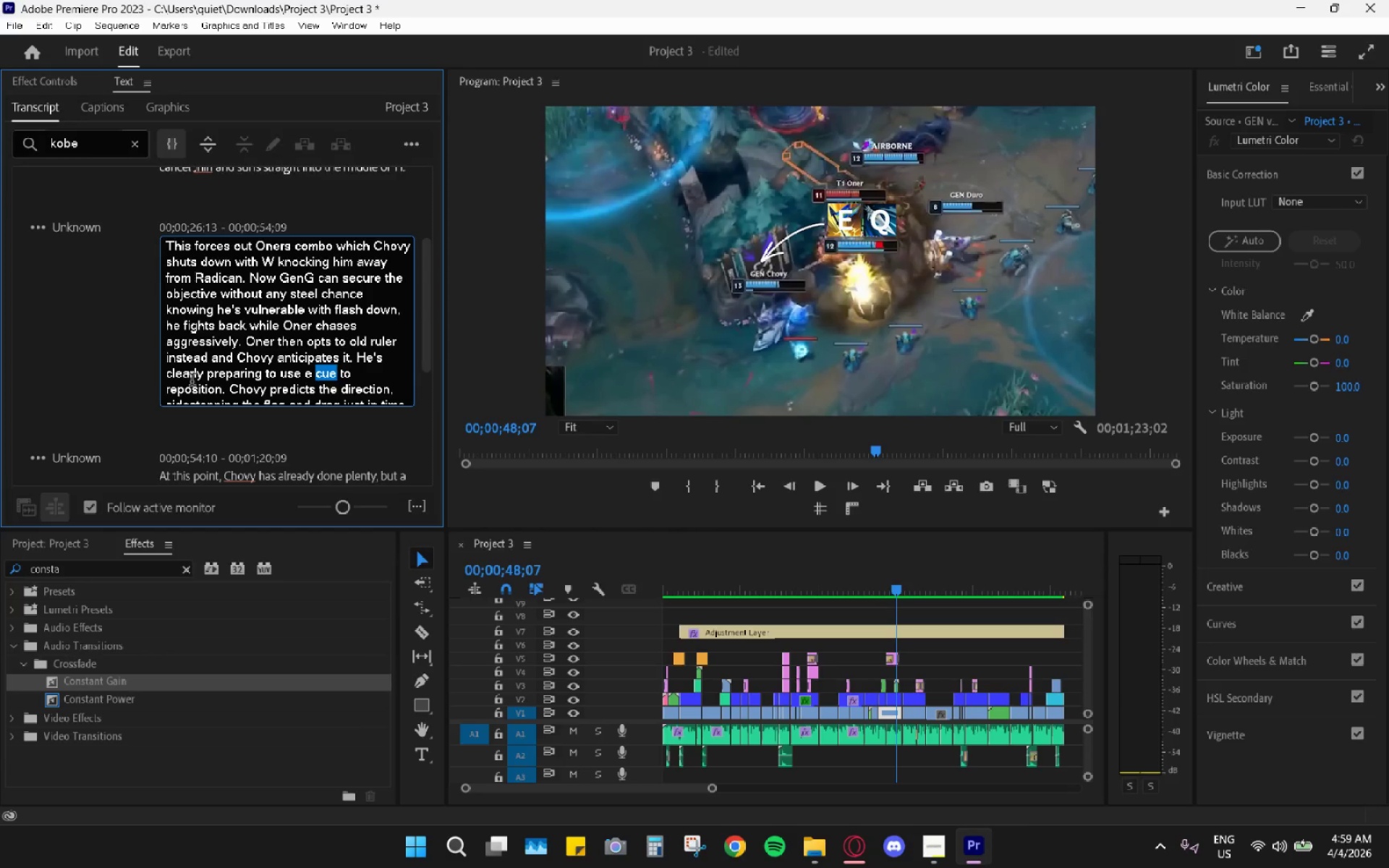 
key(ArrowRight)
 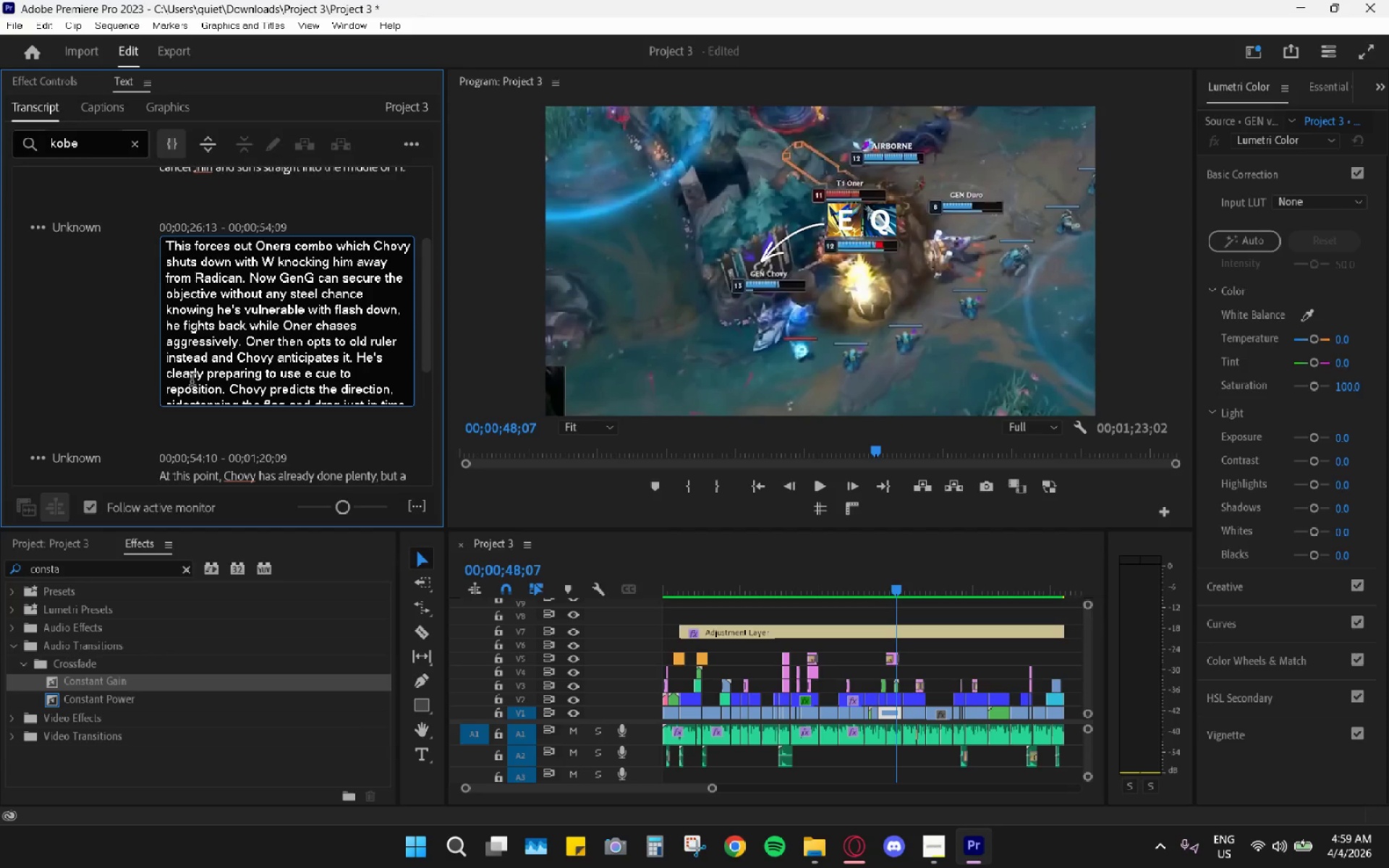 
key(Backspace)
 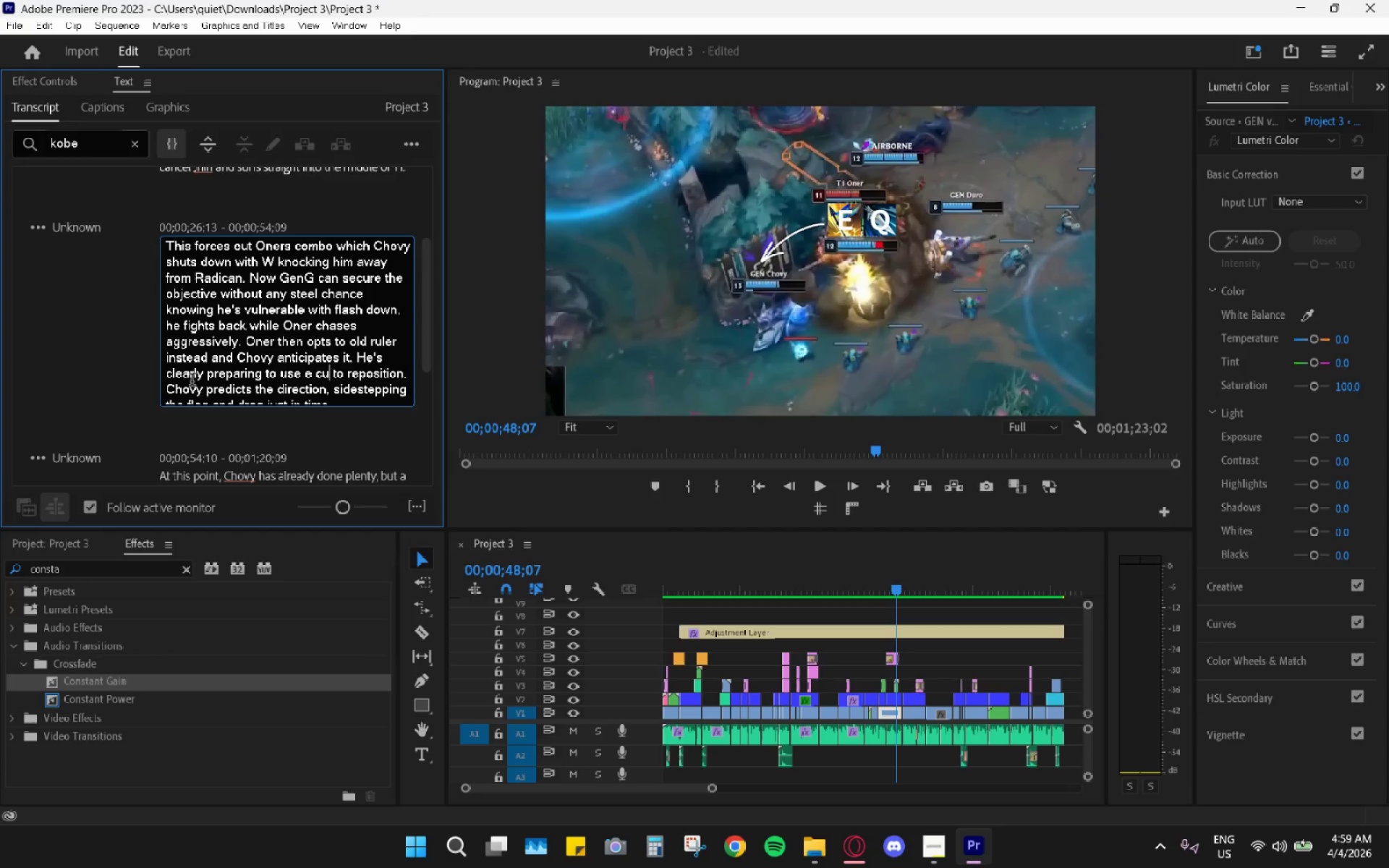 
key(Backspace)
 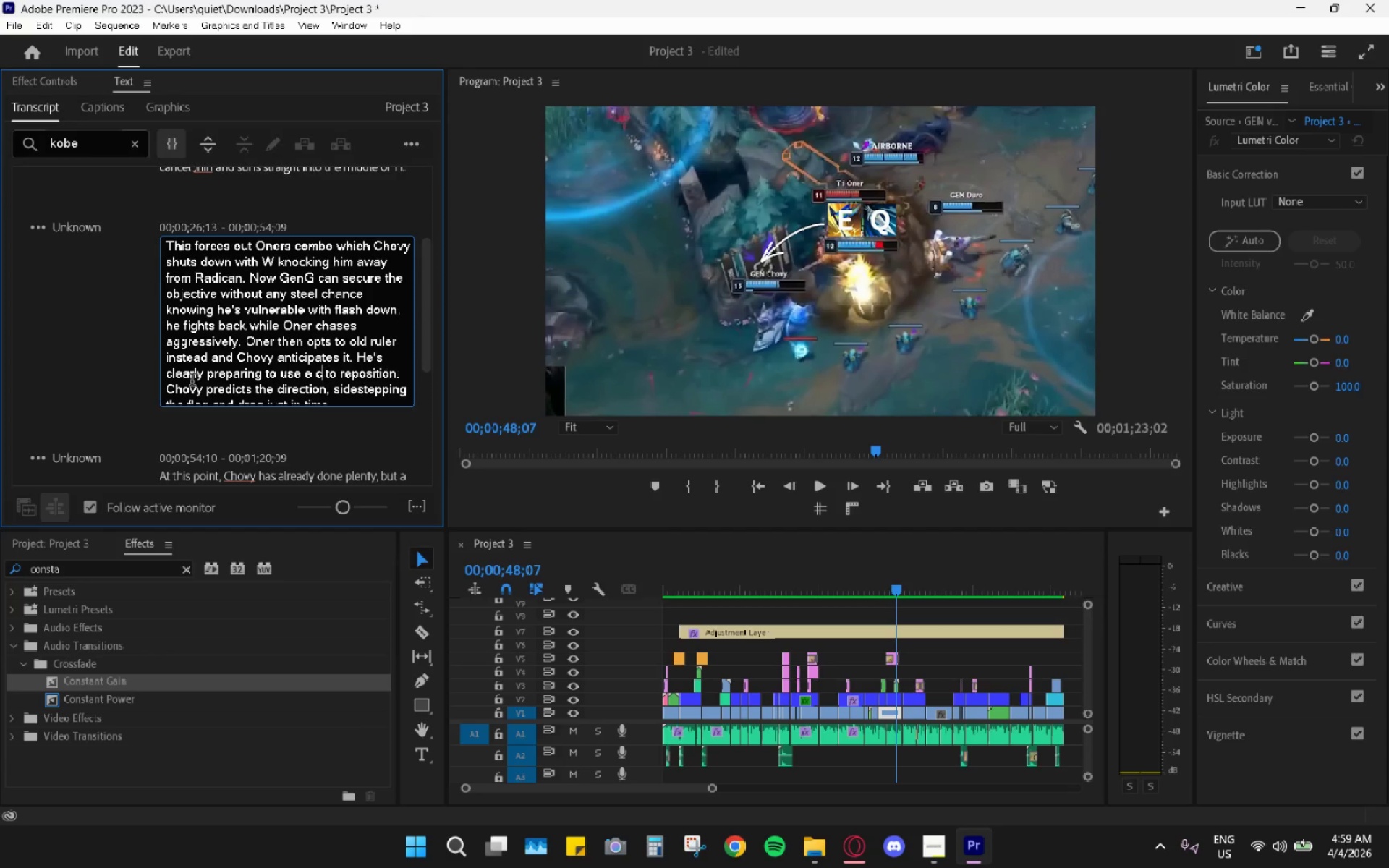 
key(Backspace)
 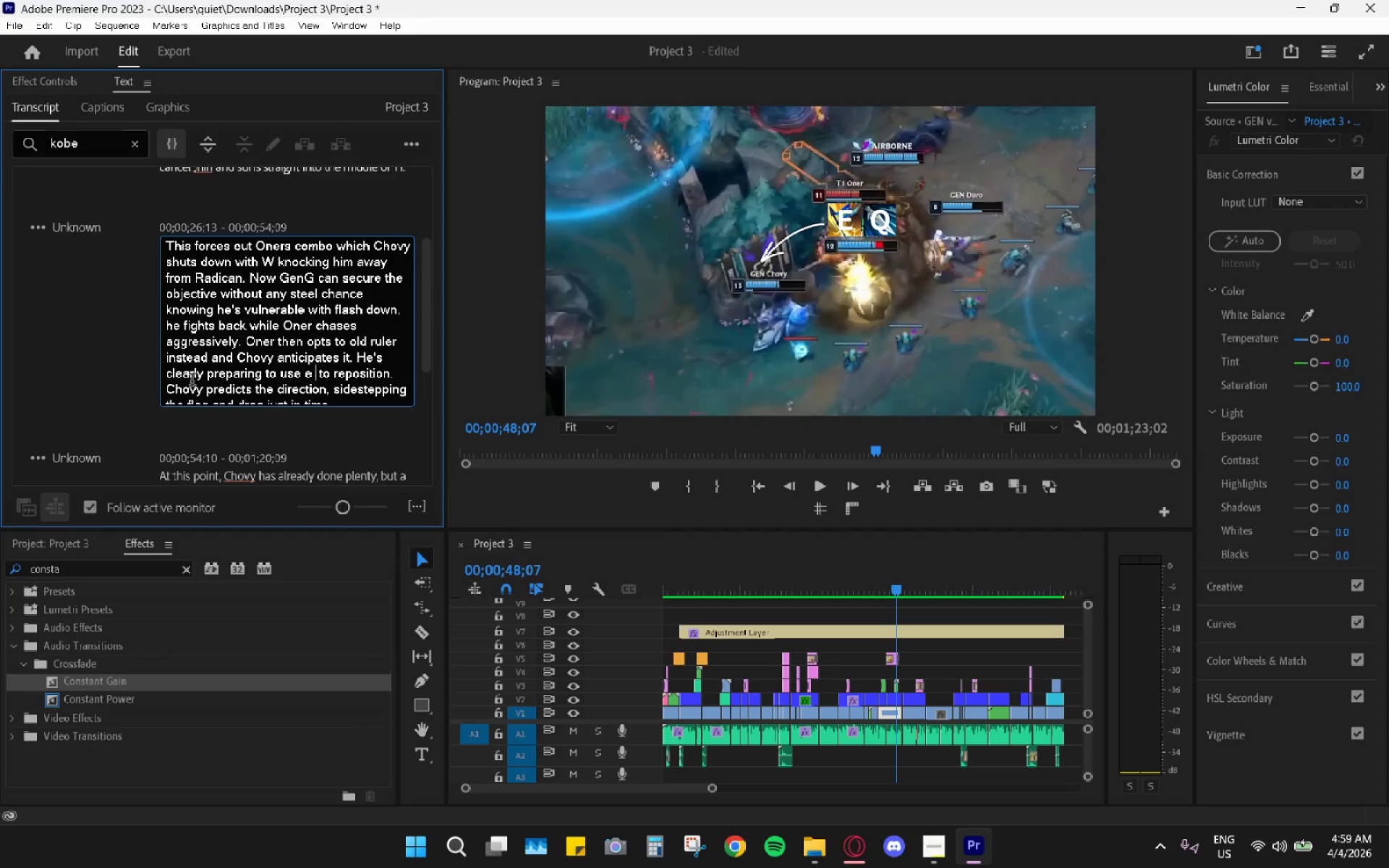 
key(Backspace)
 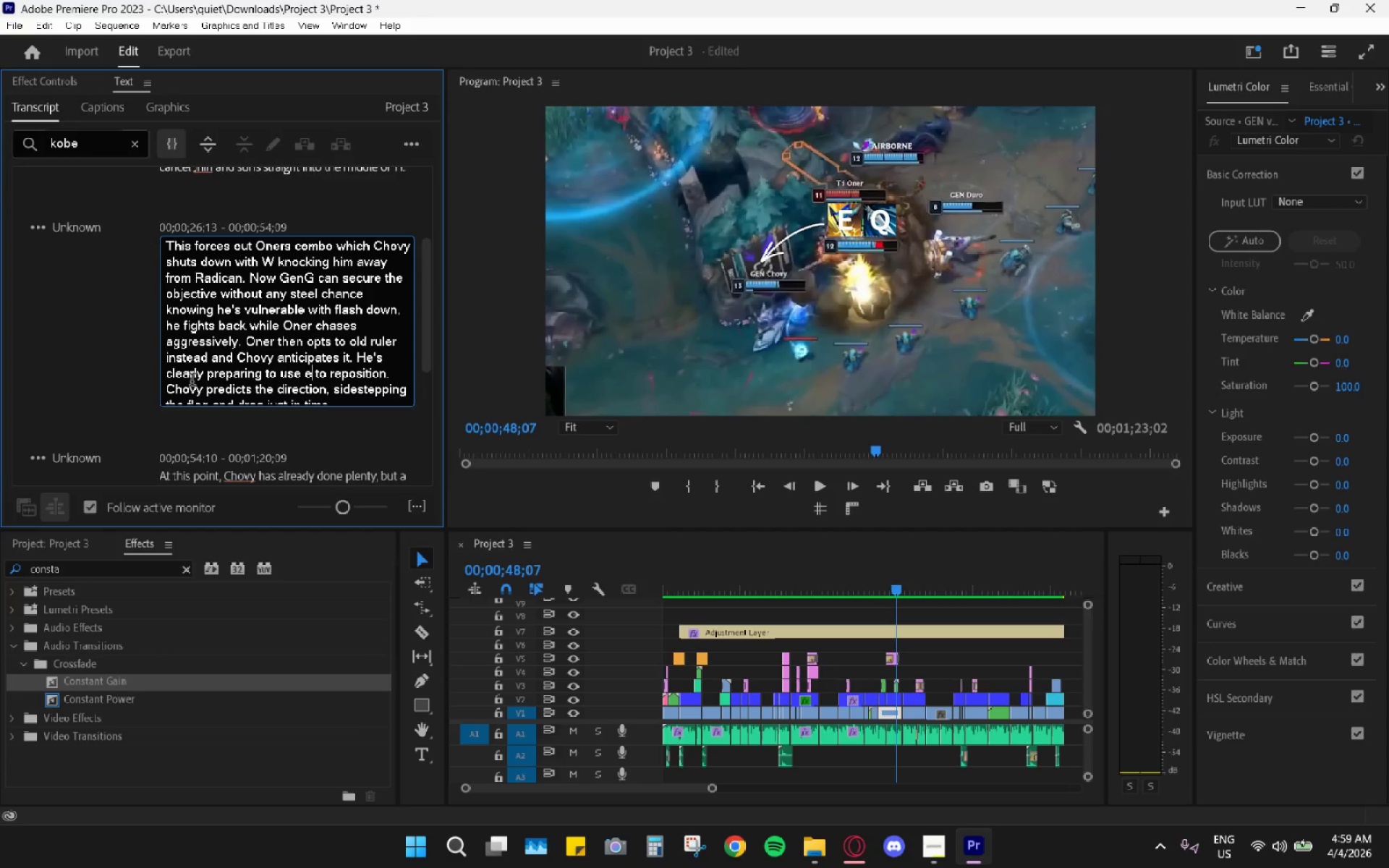 
key(Backspace)
 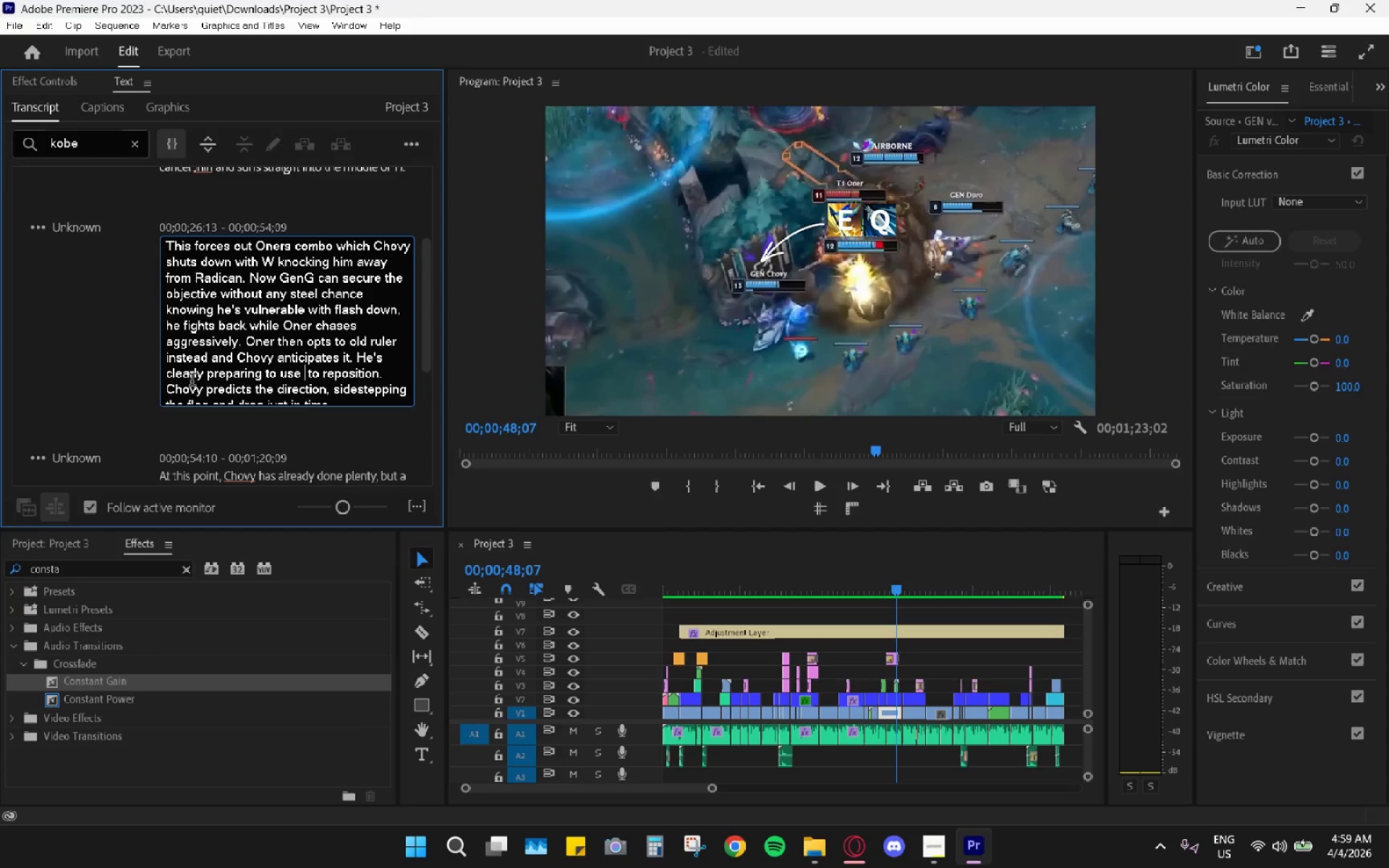 
key(Shift+E)
 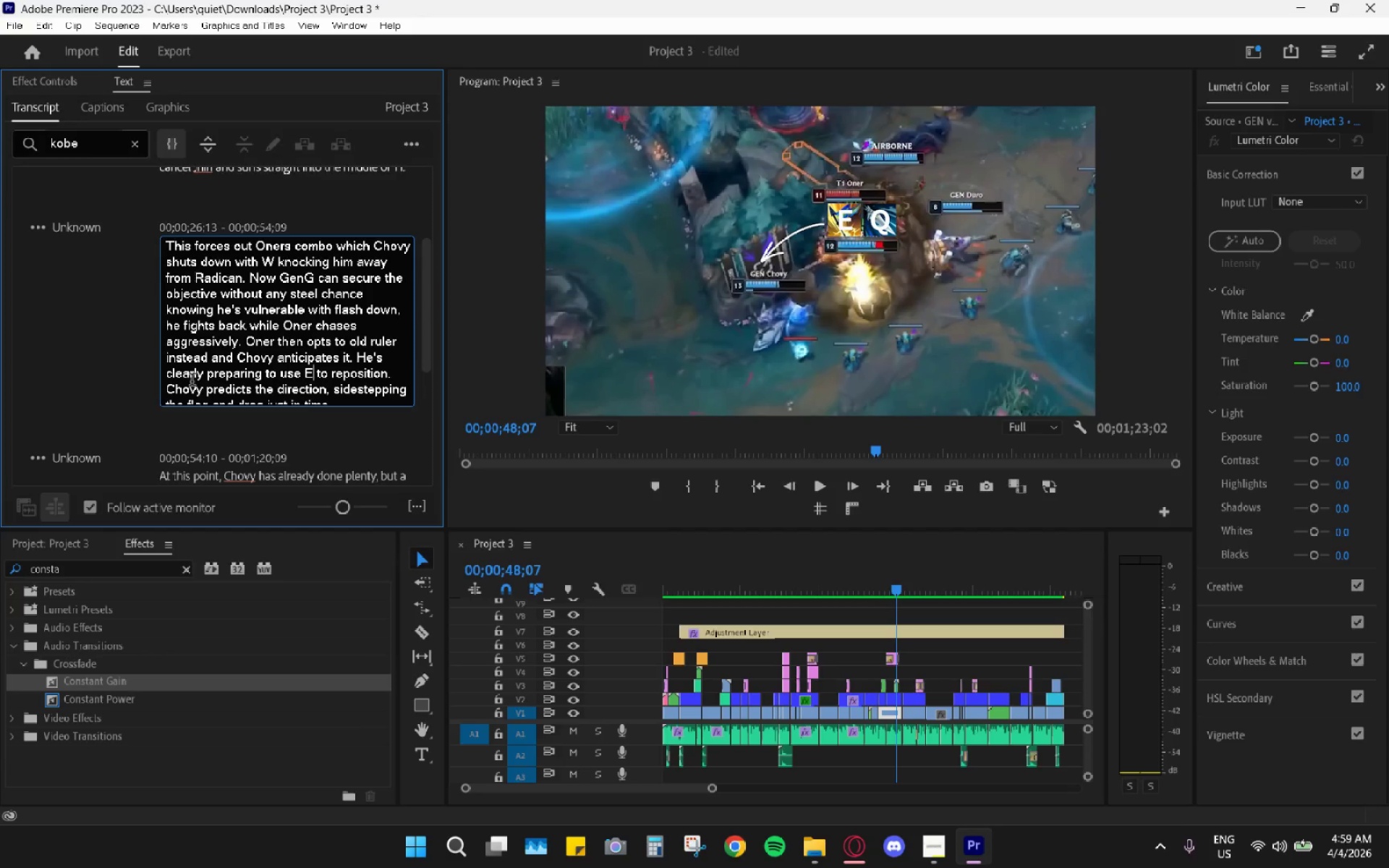 
key(Minus)
 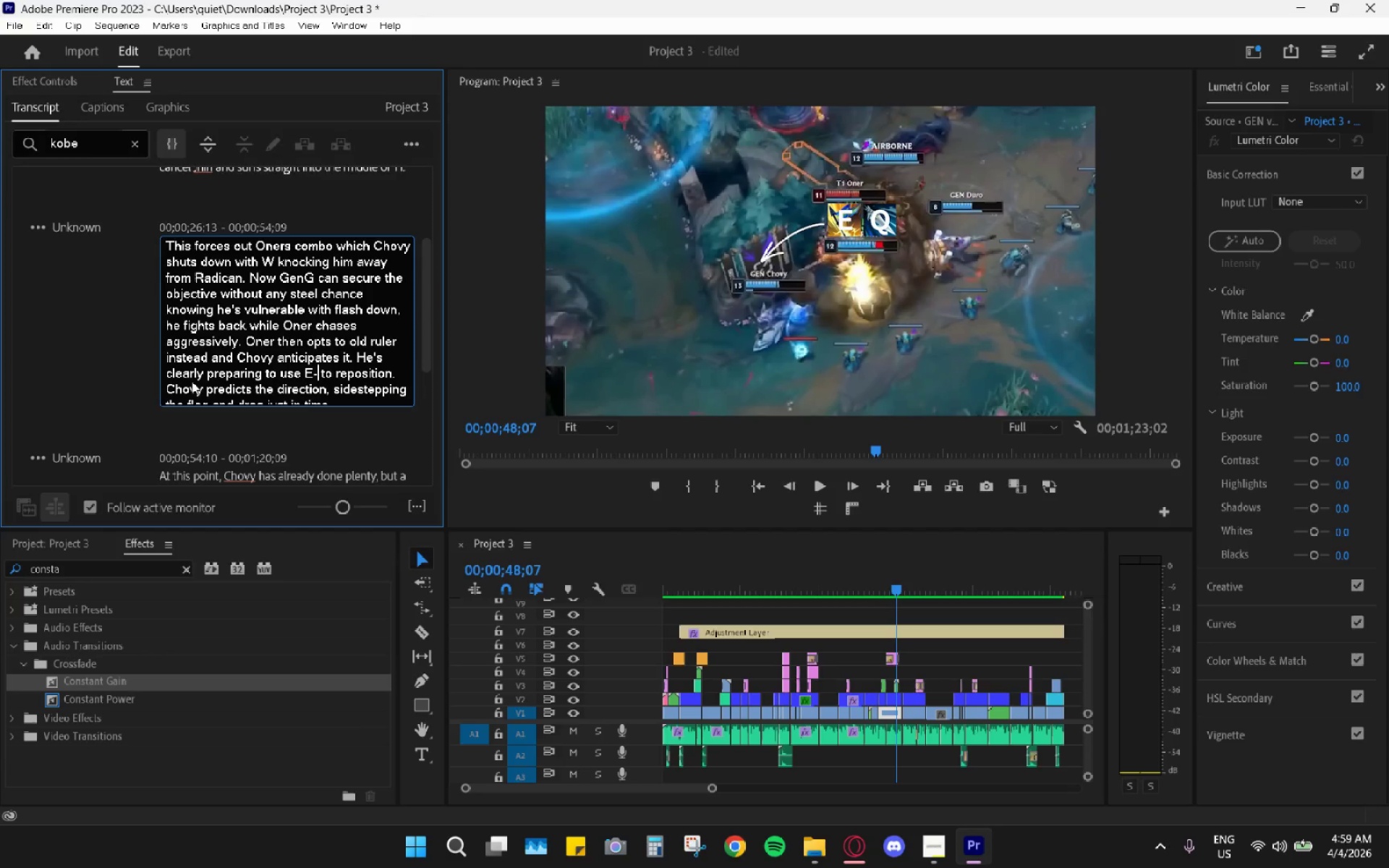 
key(Shift+Q)
 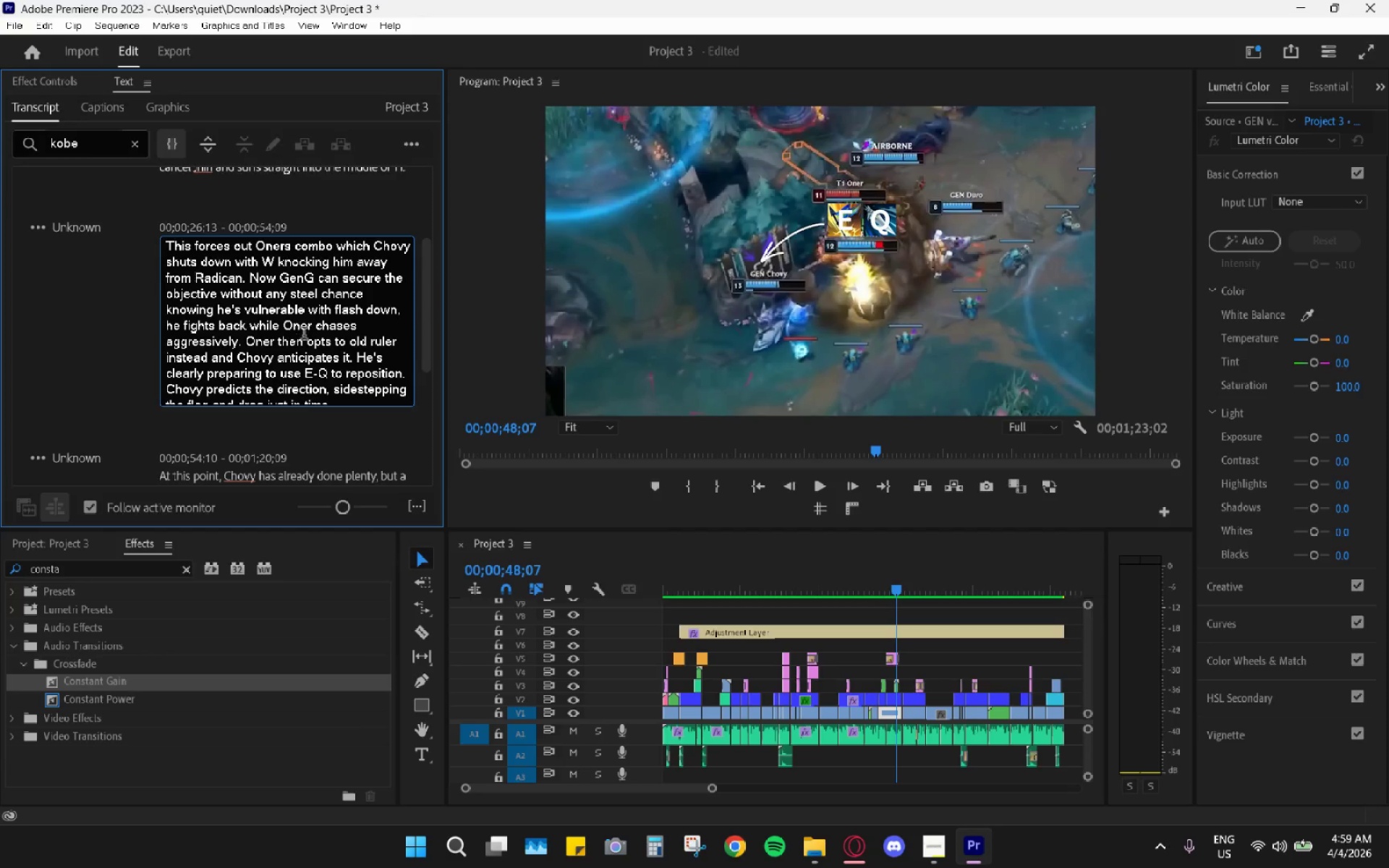 
left_click([307, 358])
 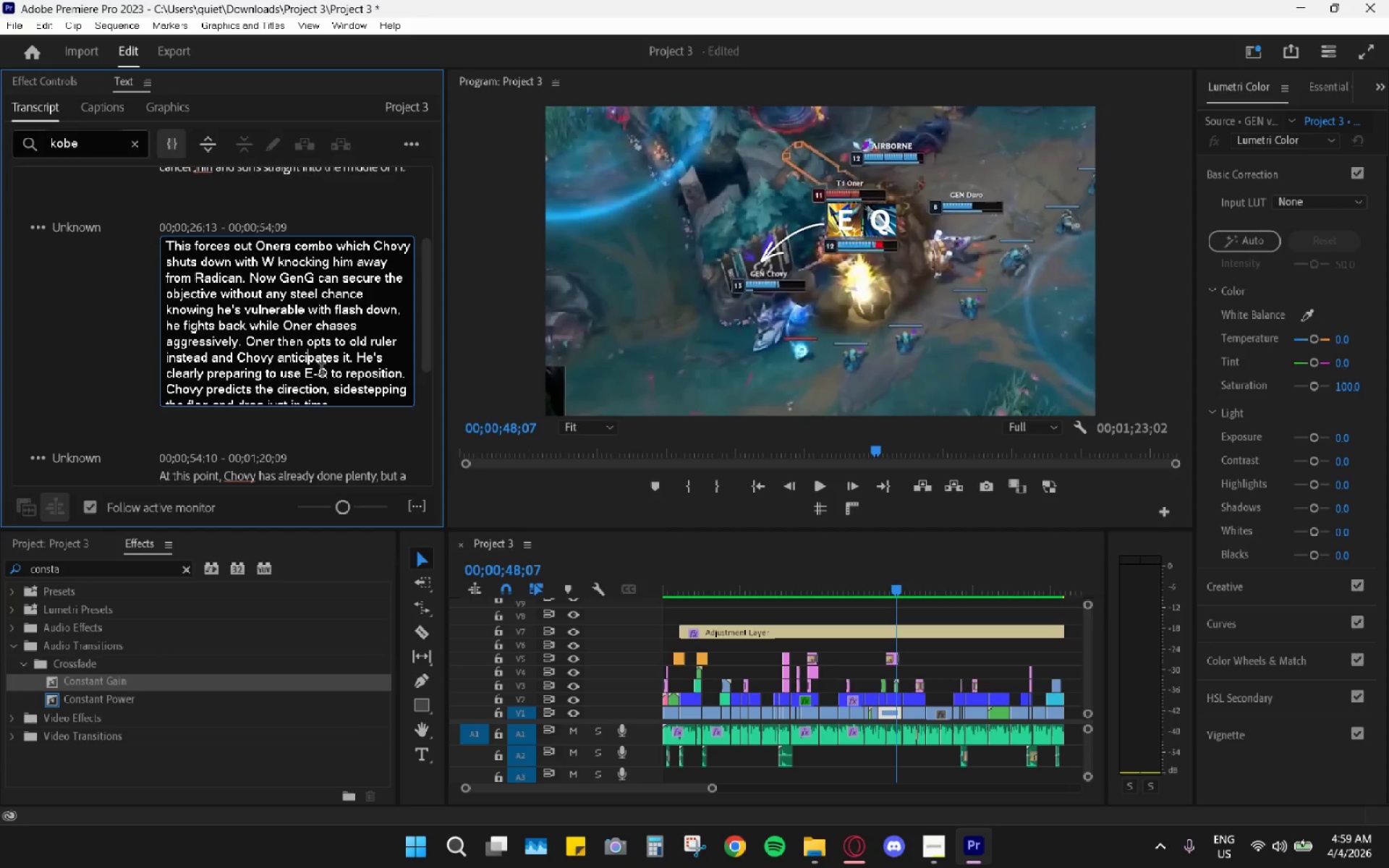 
key(Space)
 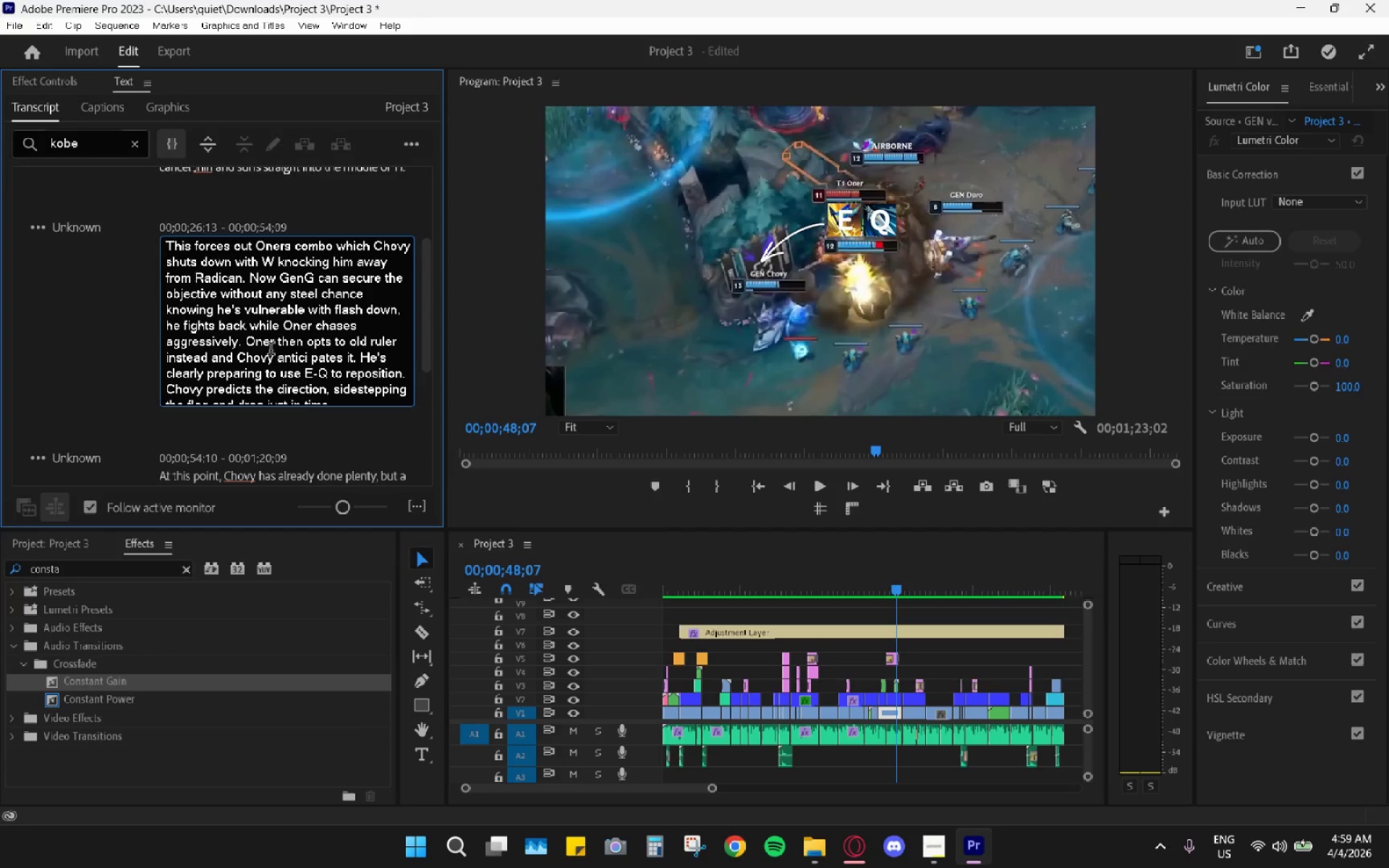 
key(Backspace)
 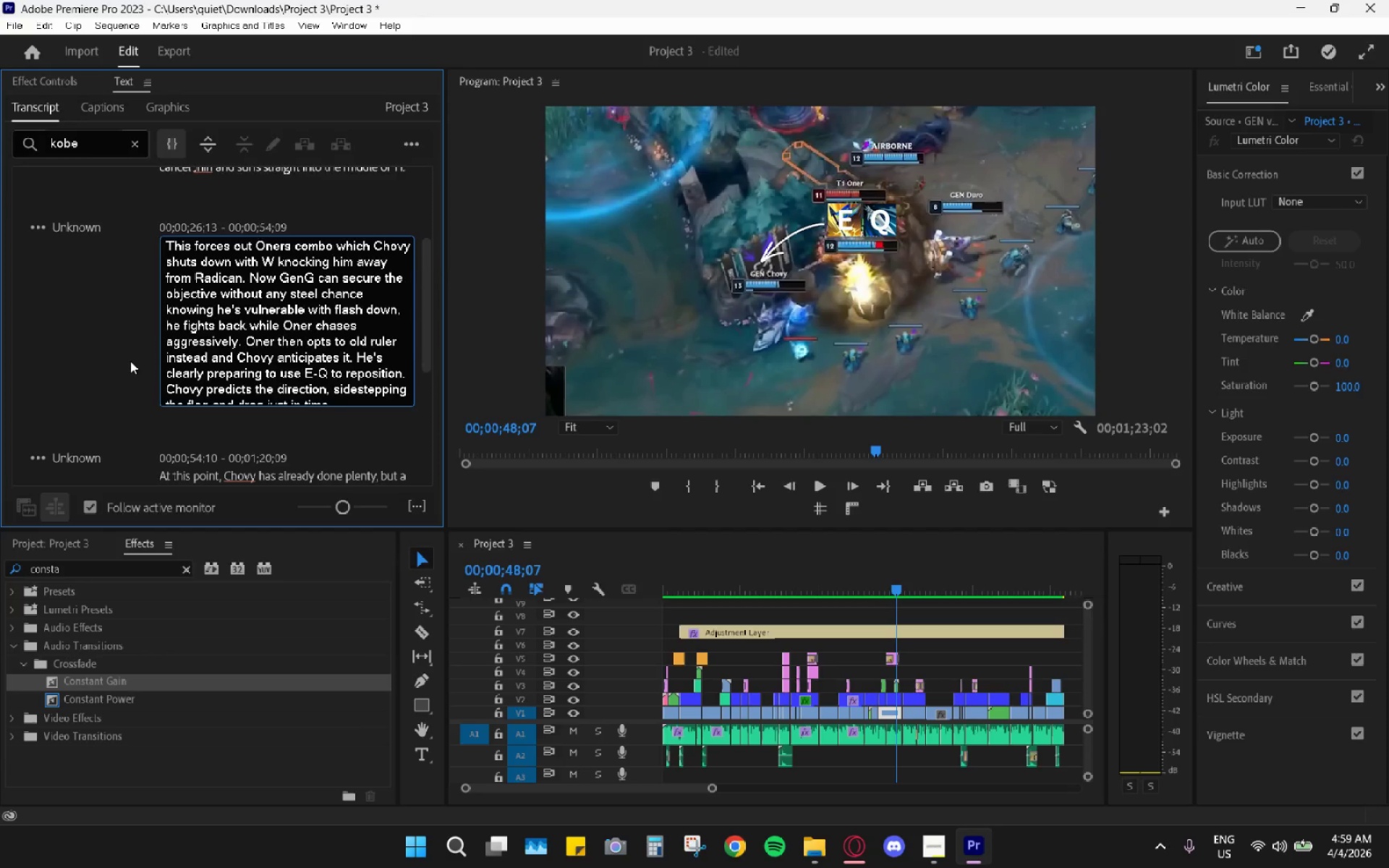 
key(Space)
 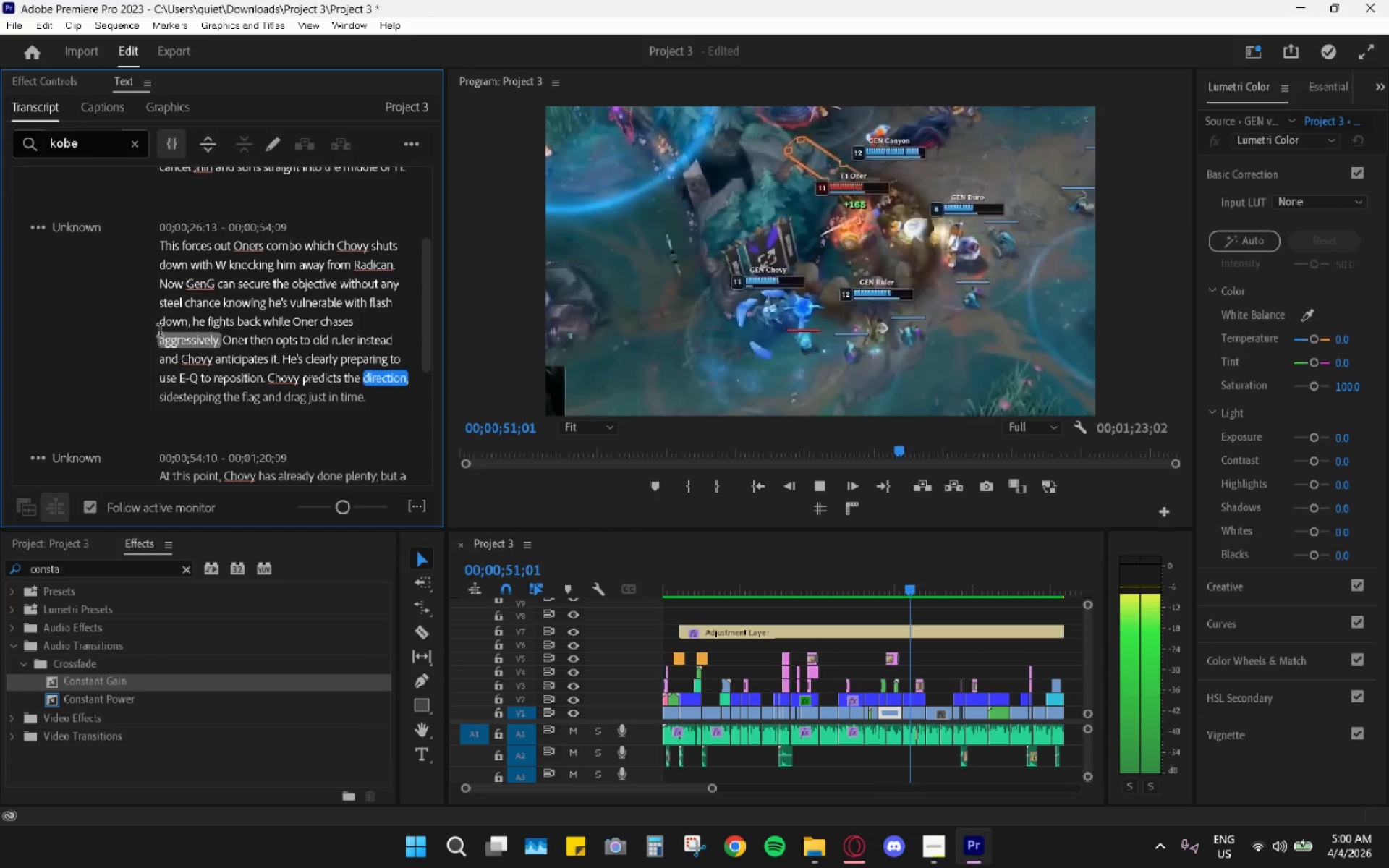 
mouse_move([247, 331])
 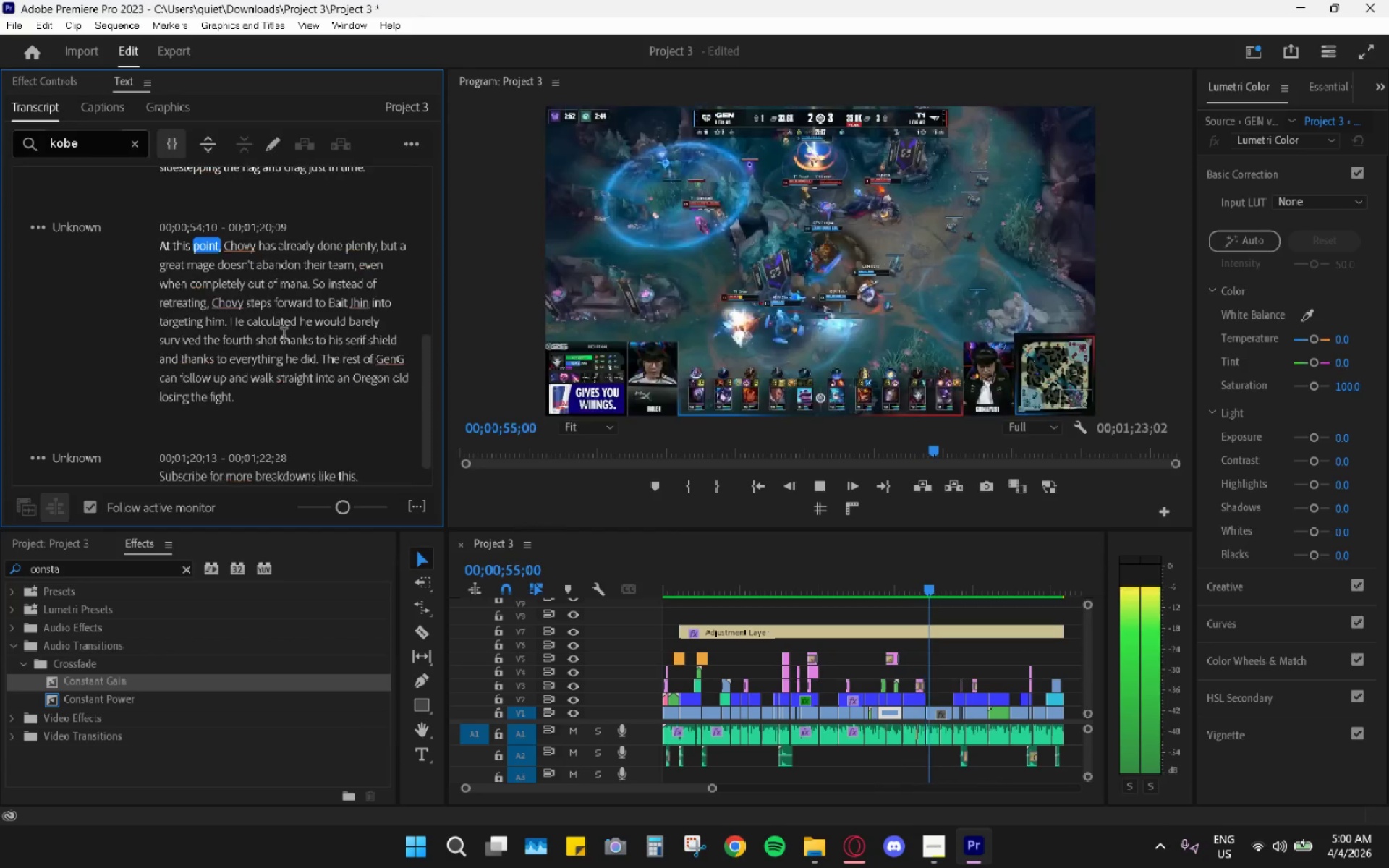 
key(Space)
 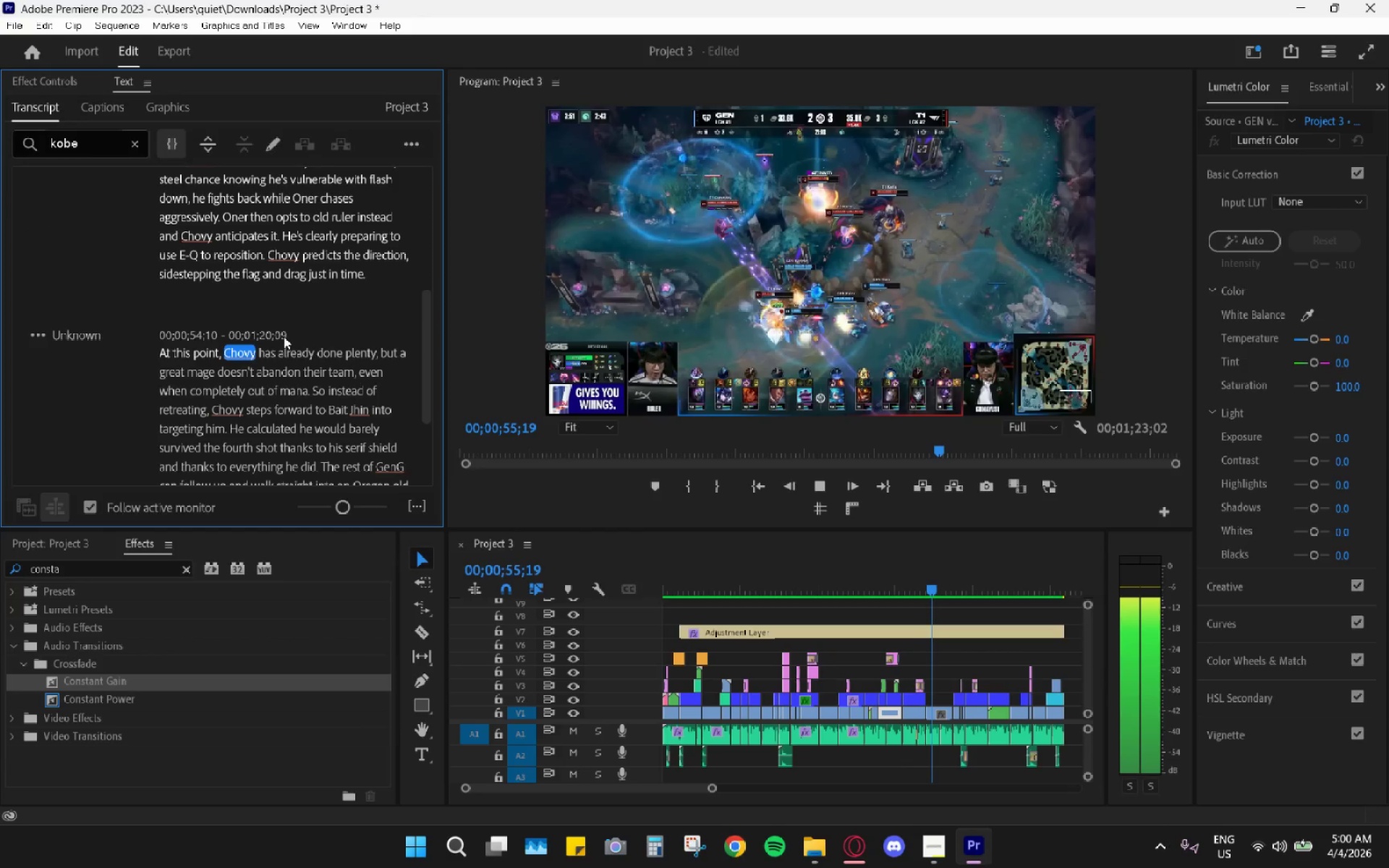 
scroll: coordinate [284, 336], scroll_direction: up, amount: 15.0
 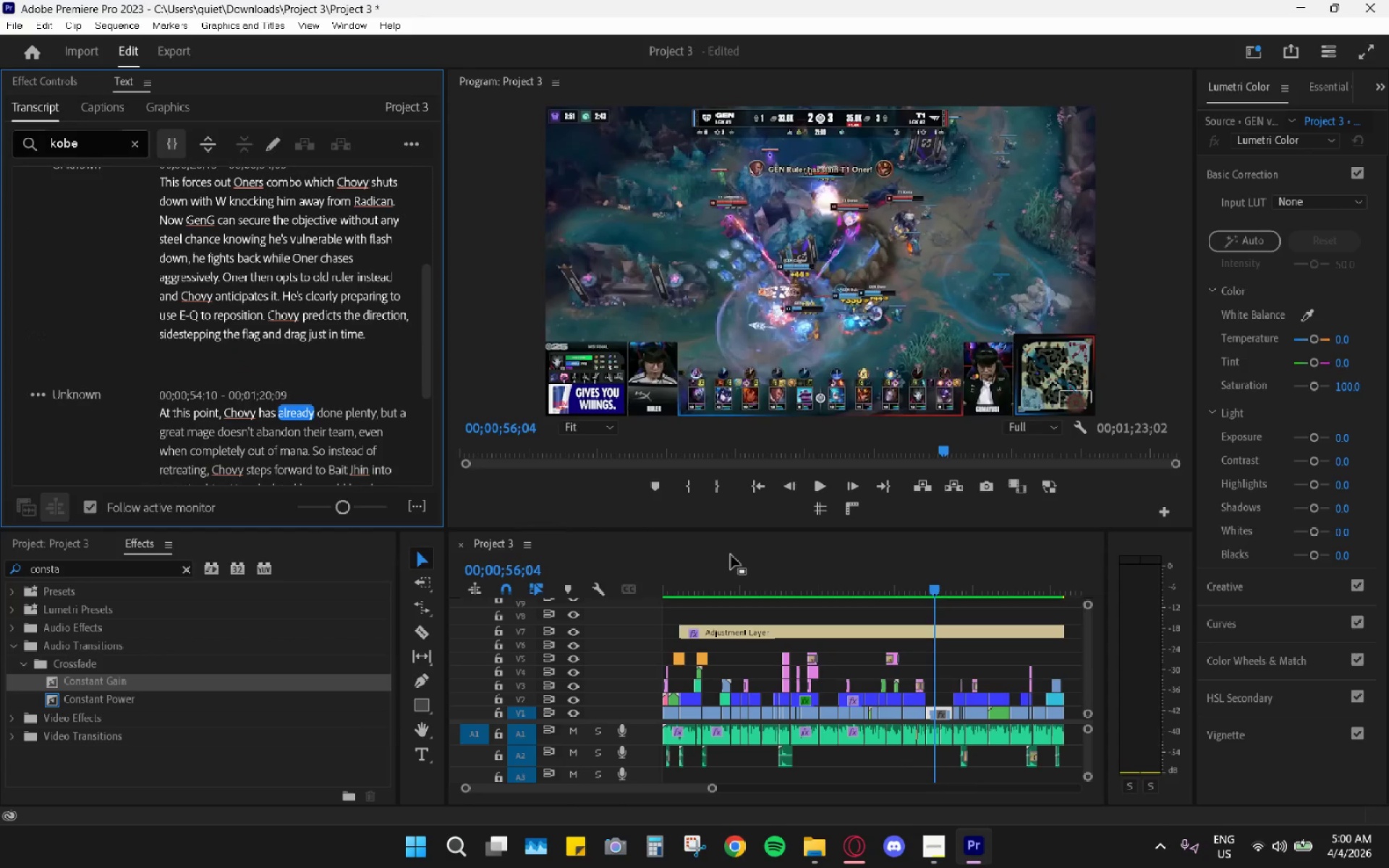 
left_click_drag(start_coordinate=[726, 566], to_coordinate=[540, 592])
 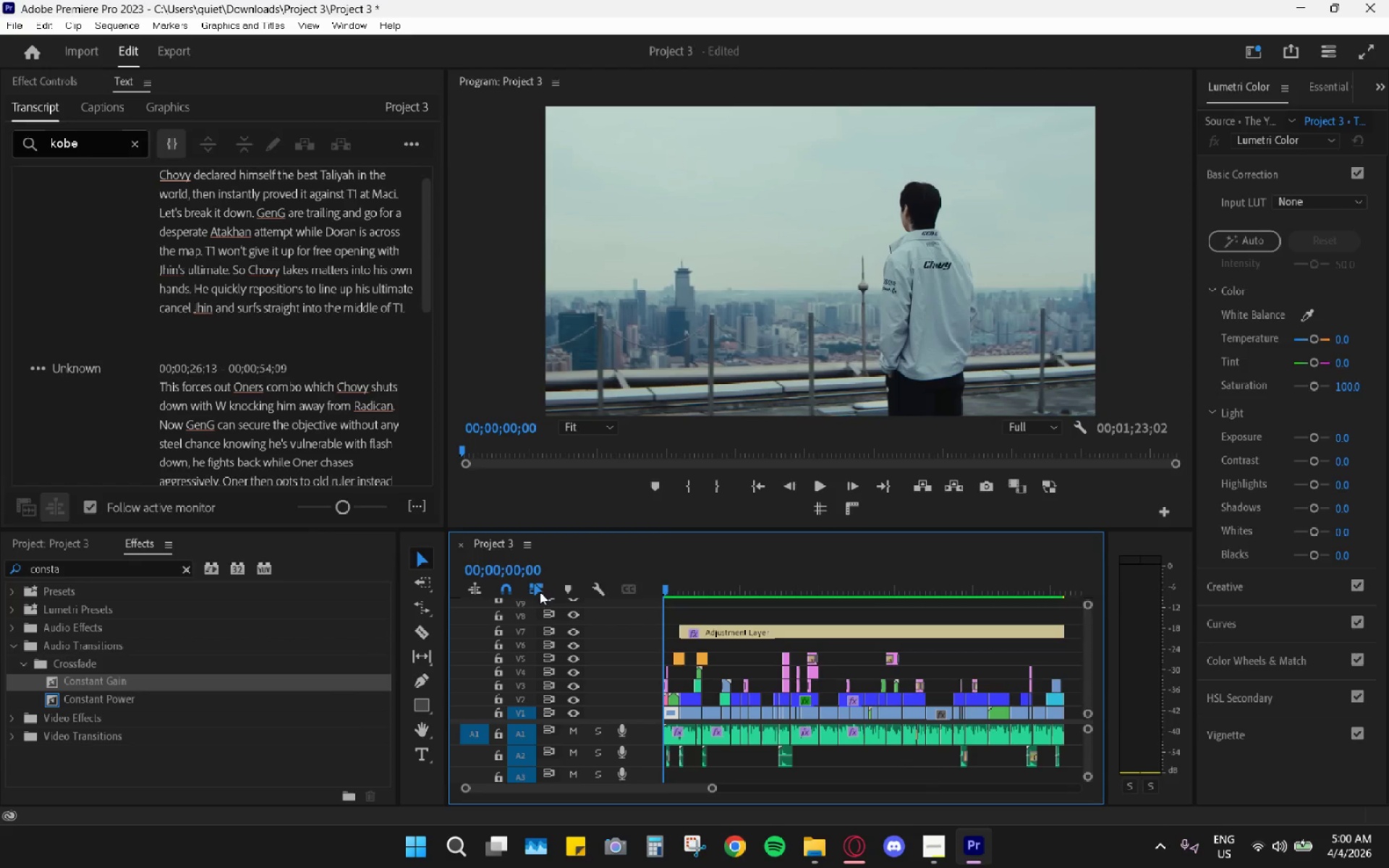 
key(Space)
 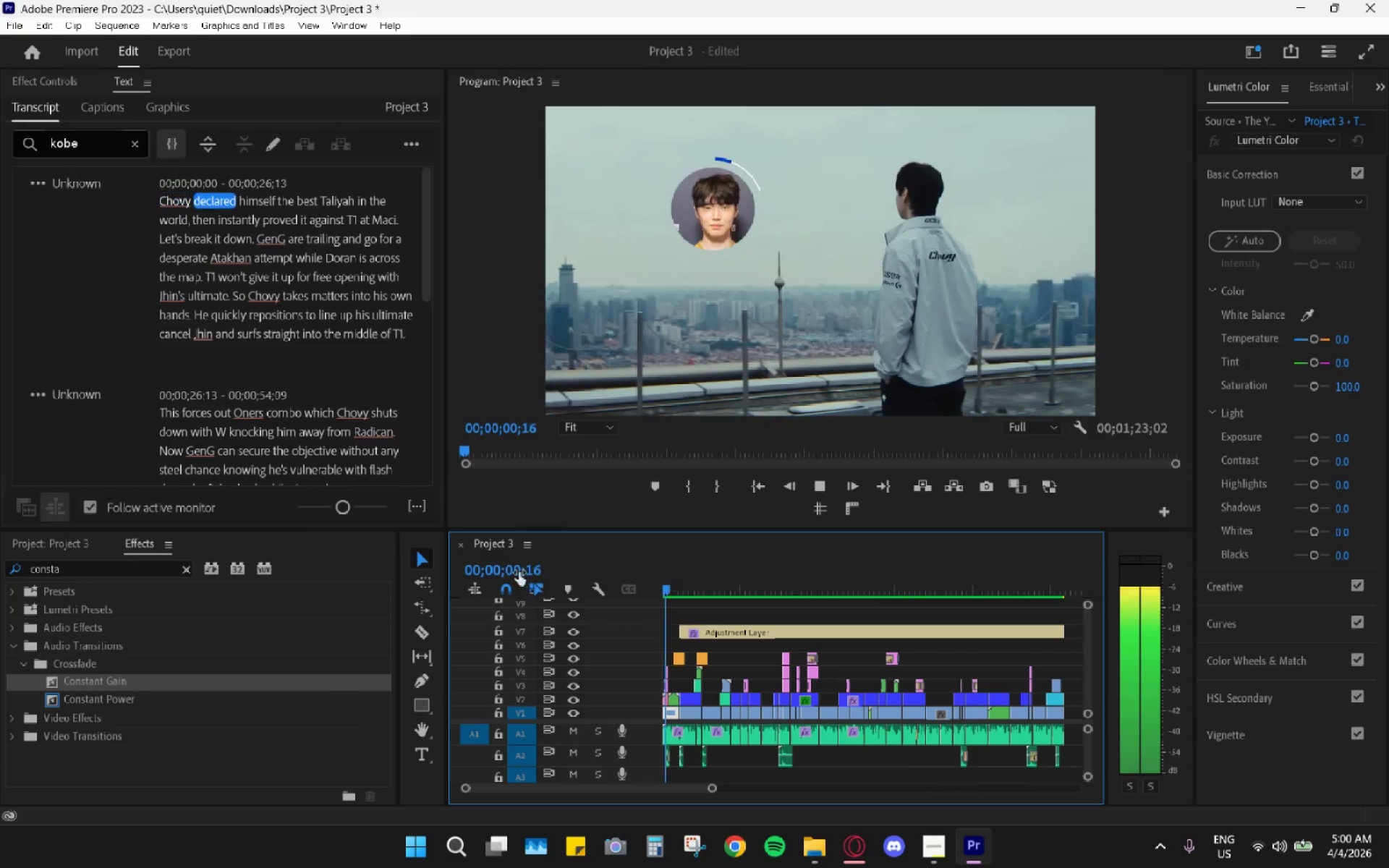 
mouse_move([531, 571])
 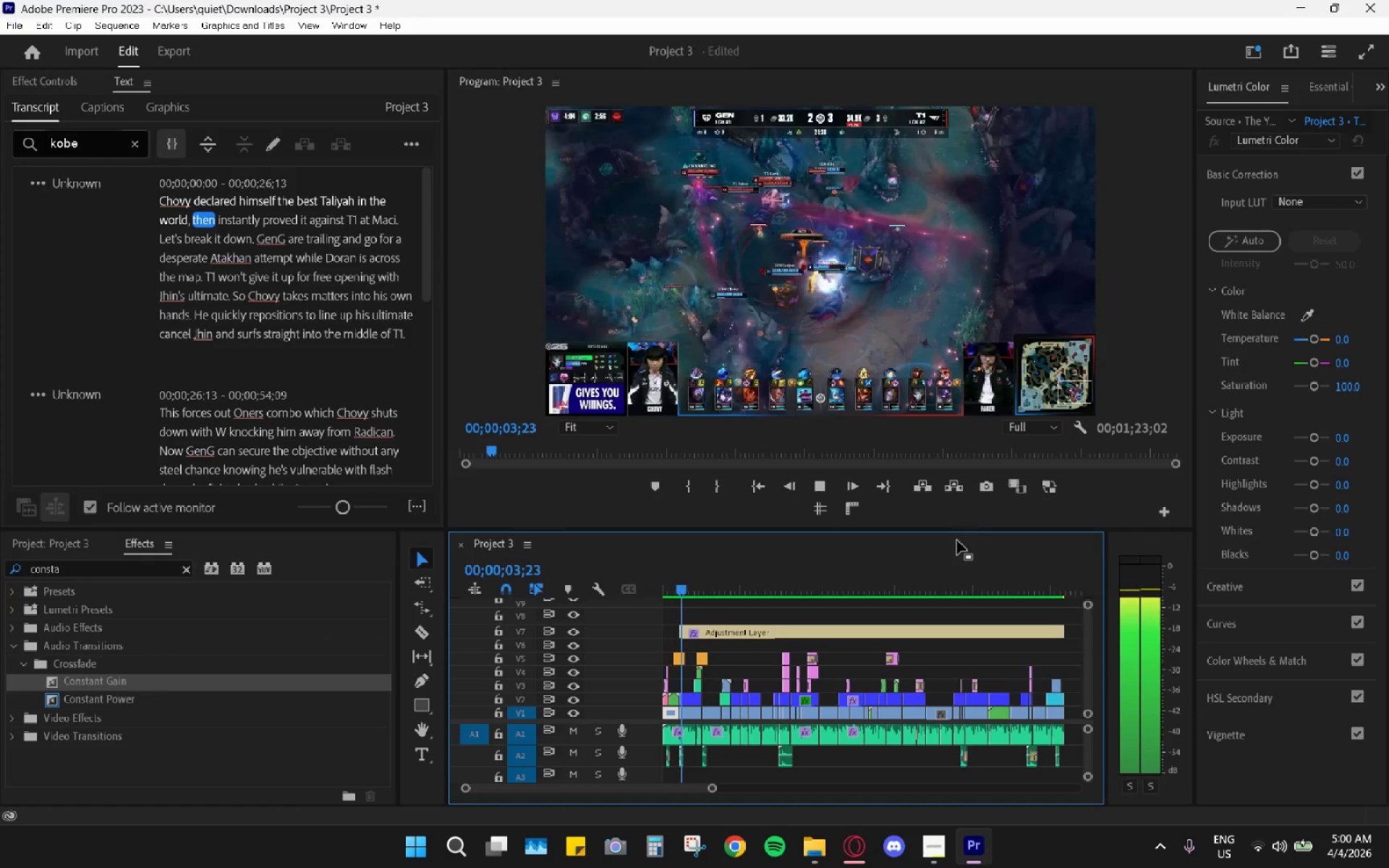 
key(Space)
 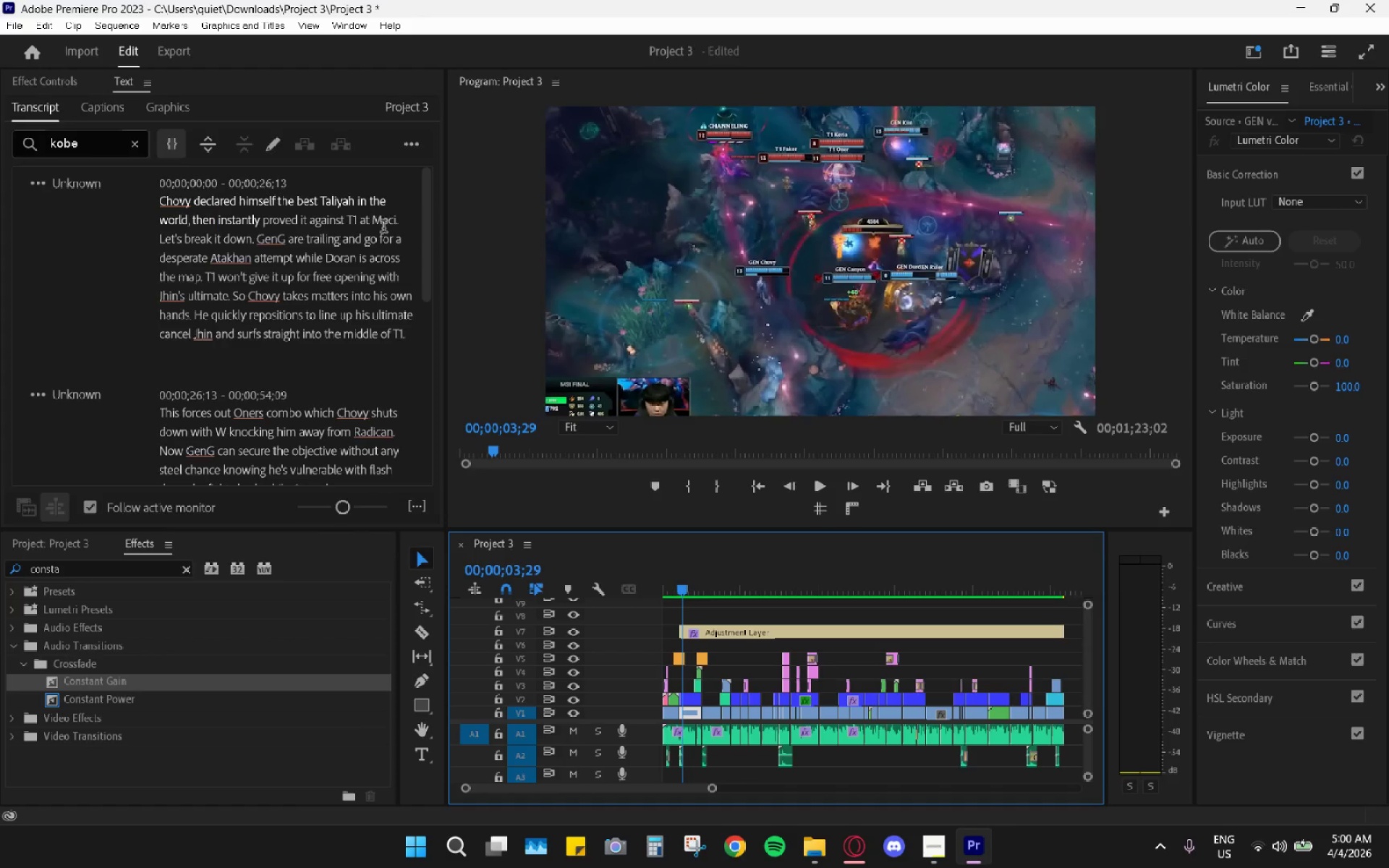 
double_click([386, 228])
 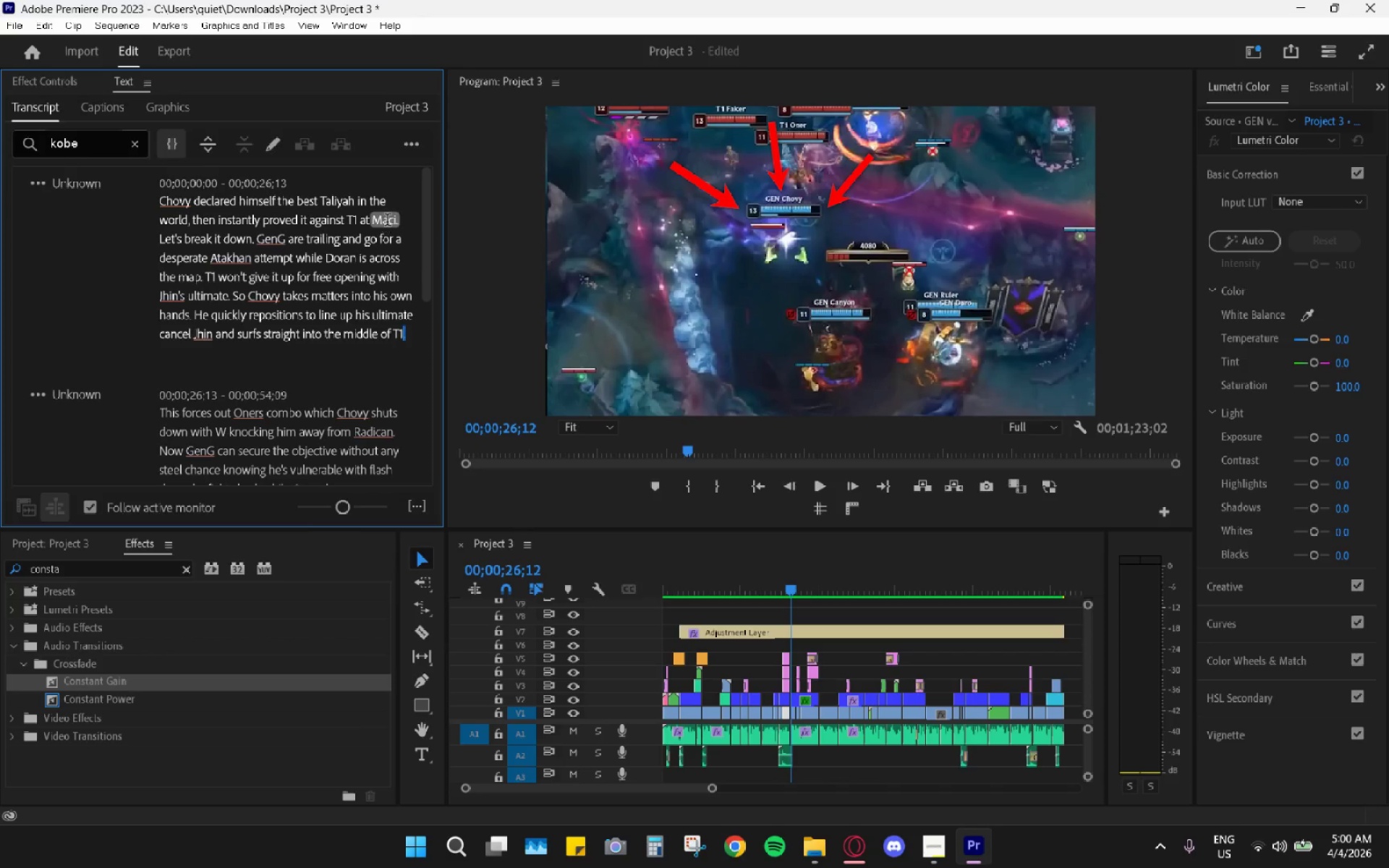 
triple_click([387, 221])
 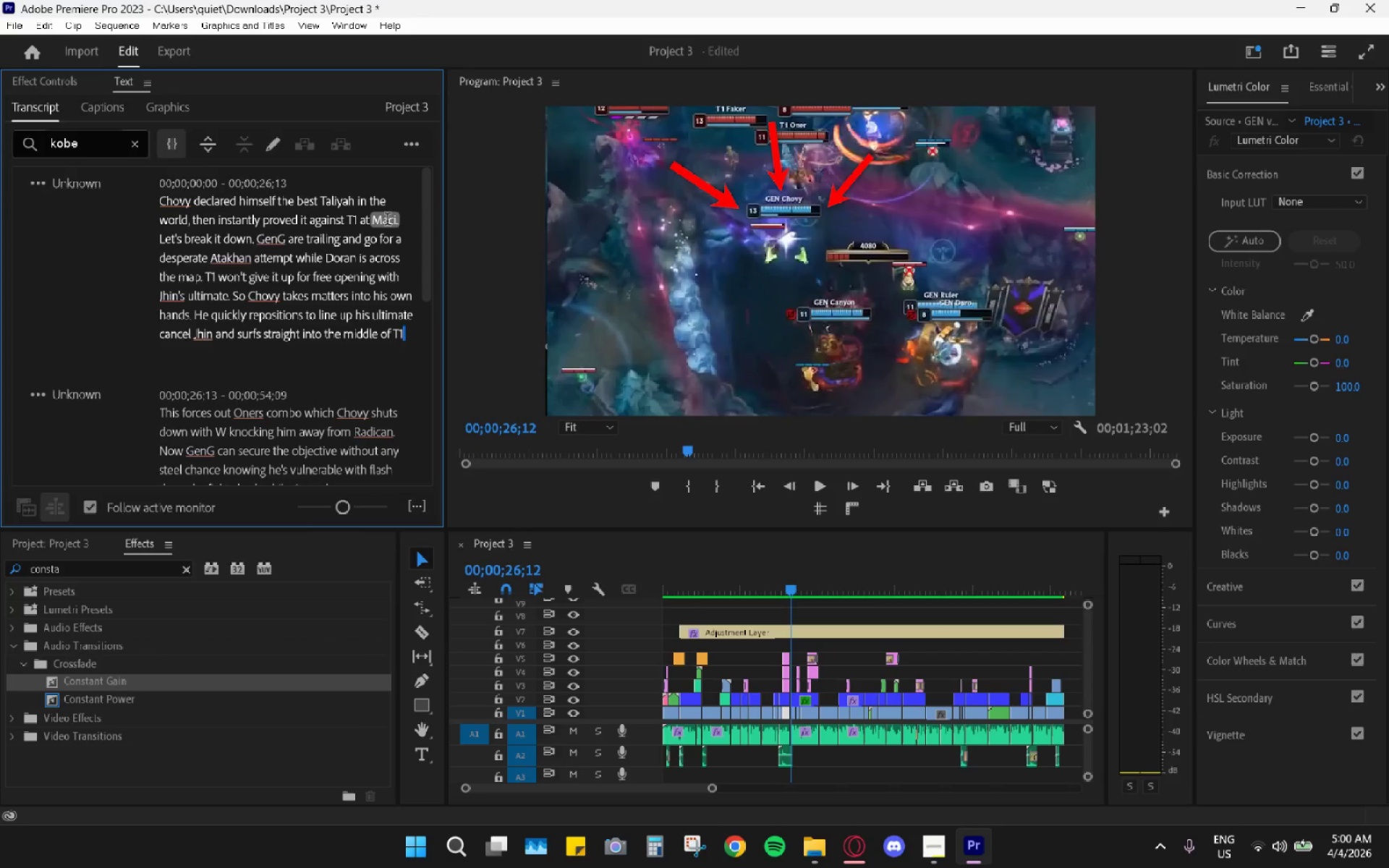 
triple_click([387, 221])
 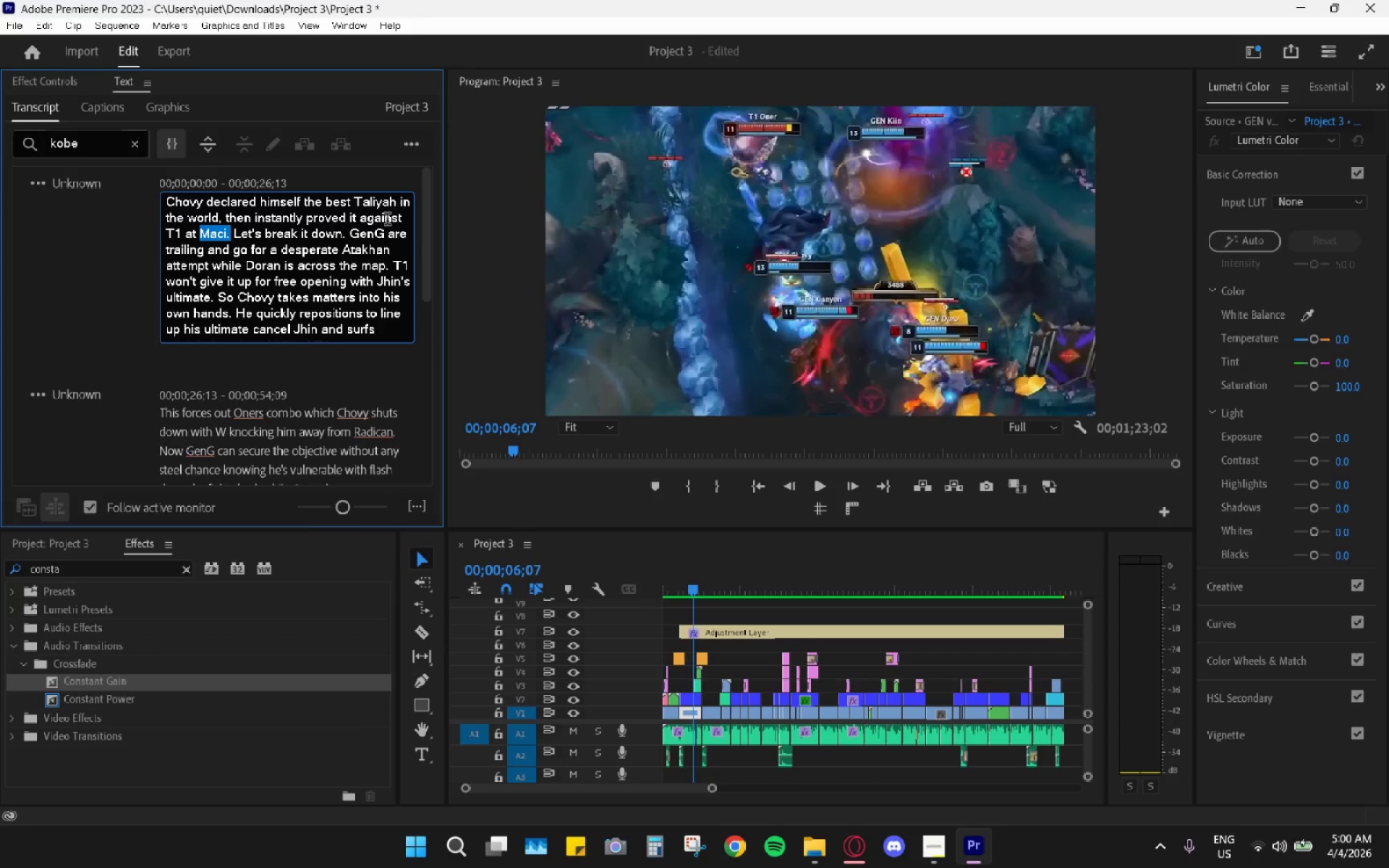 
type(MSI.)
 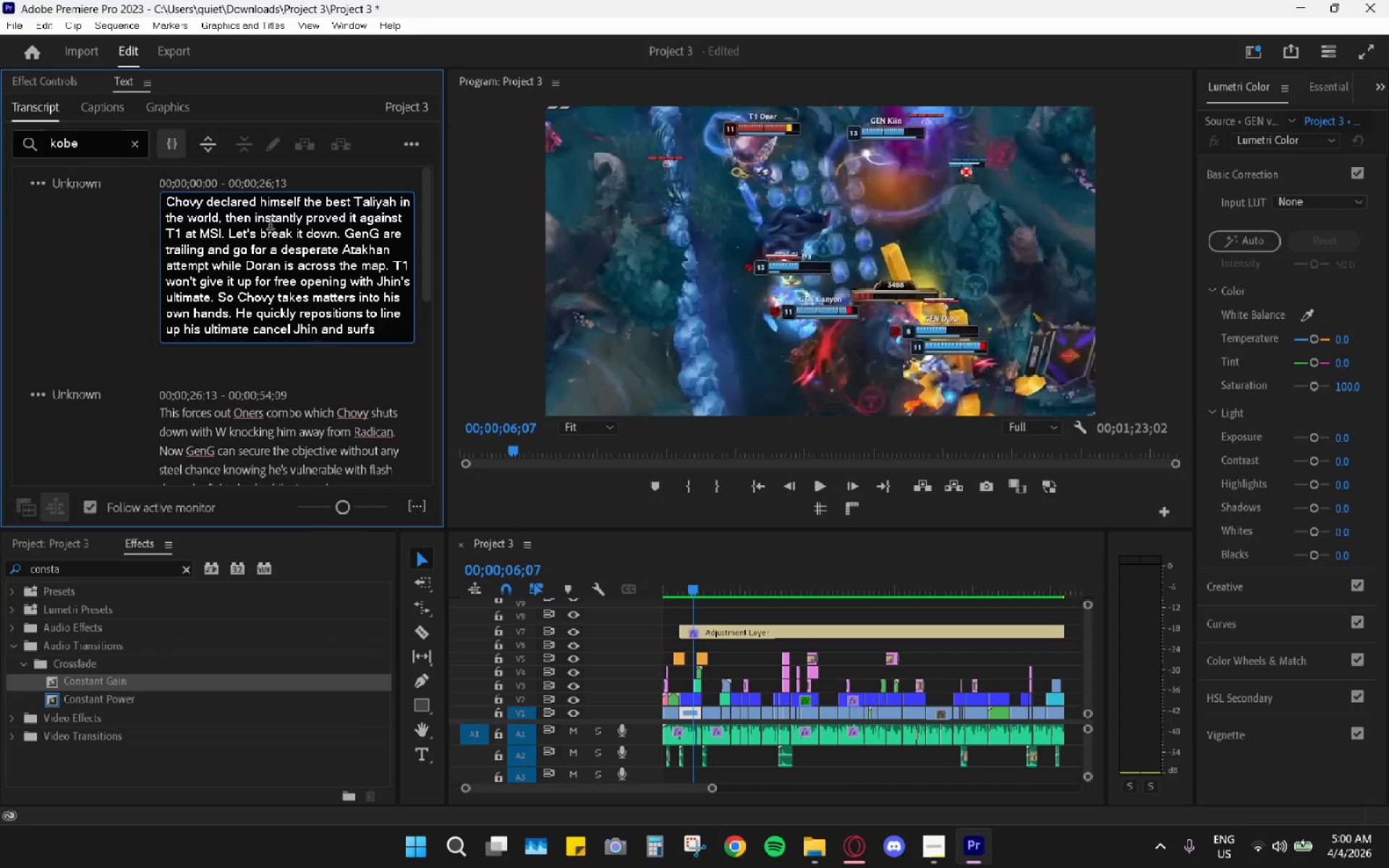 
left_click([108, 244])
 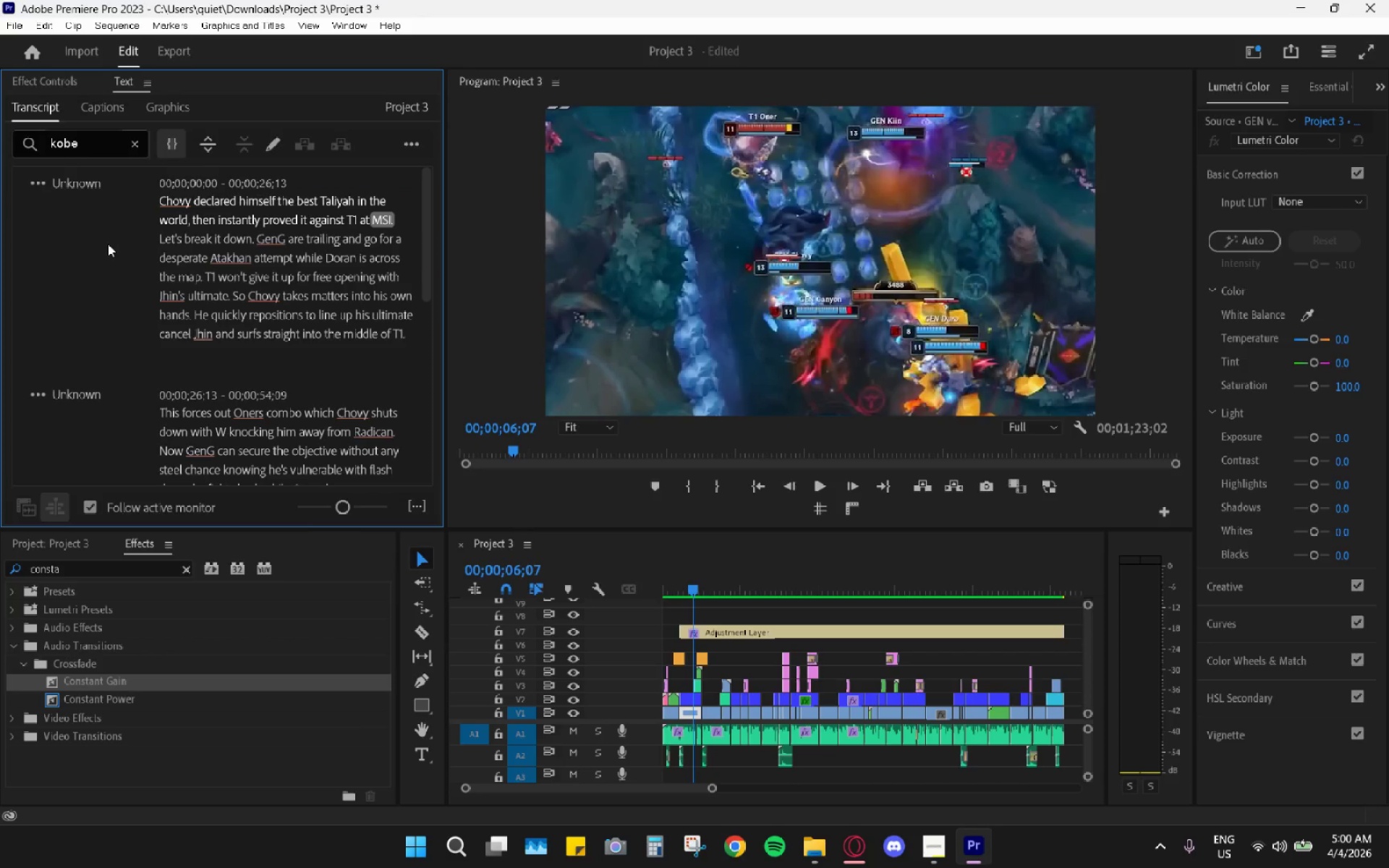 
key(Space)
 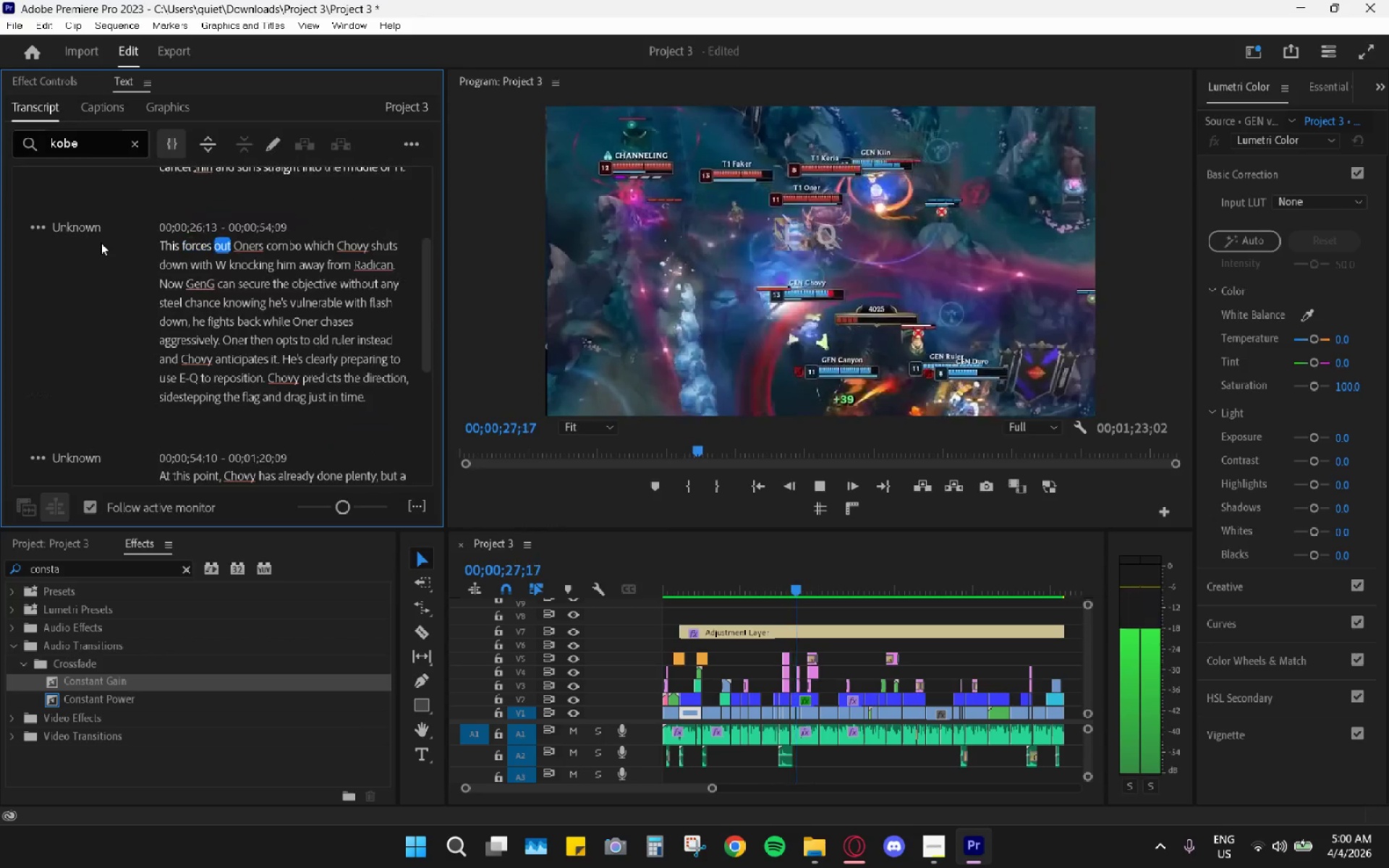 
wait(26.28)
 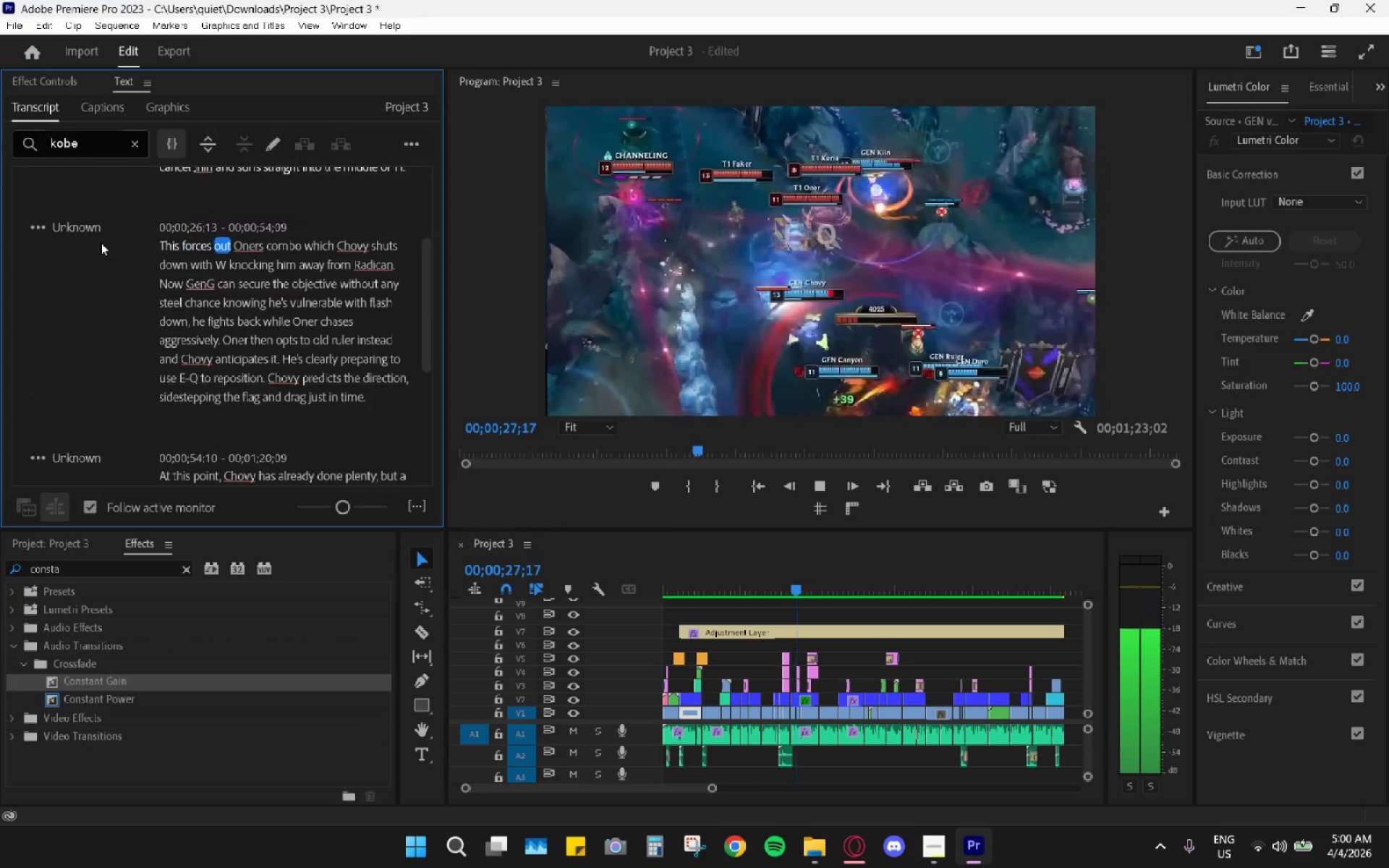 
key(Space)
 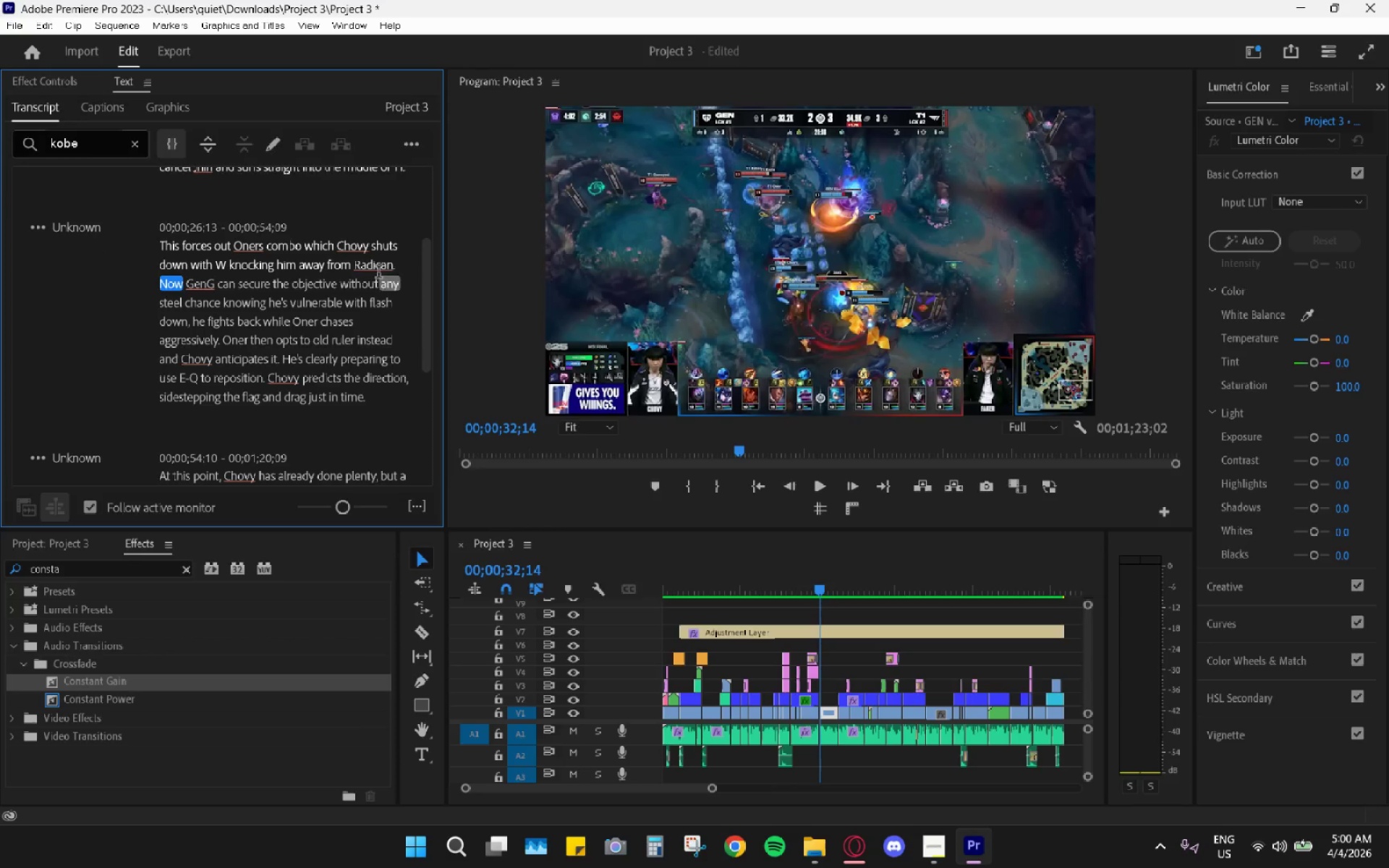 
double_click([376, 270])
 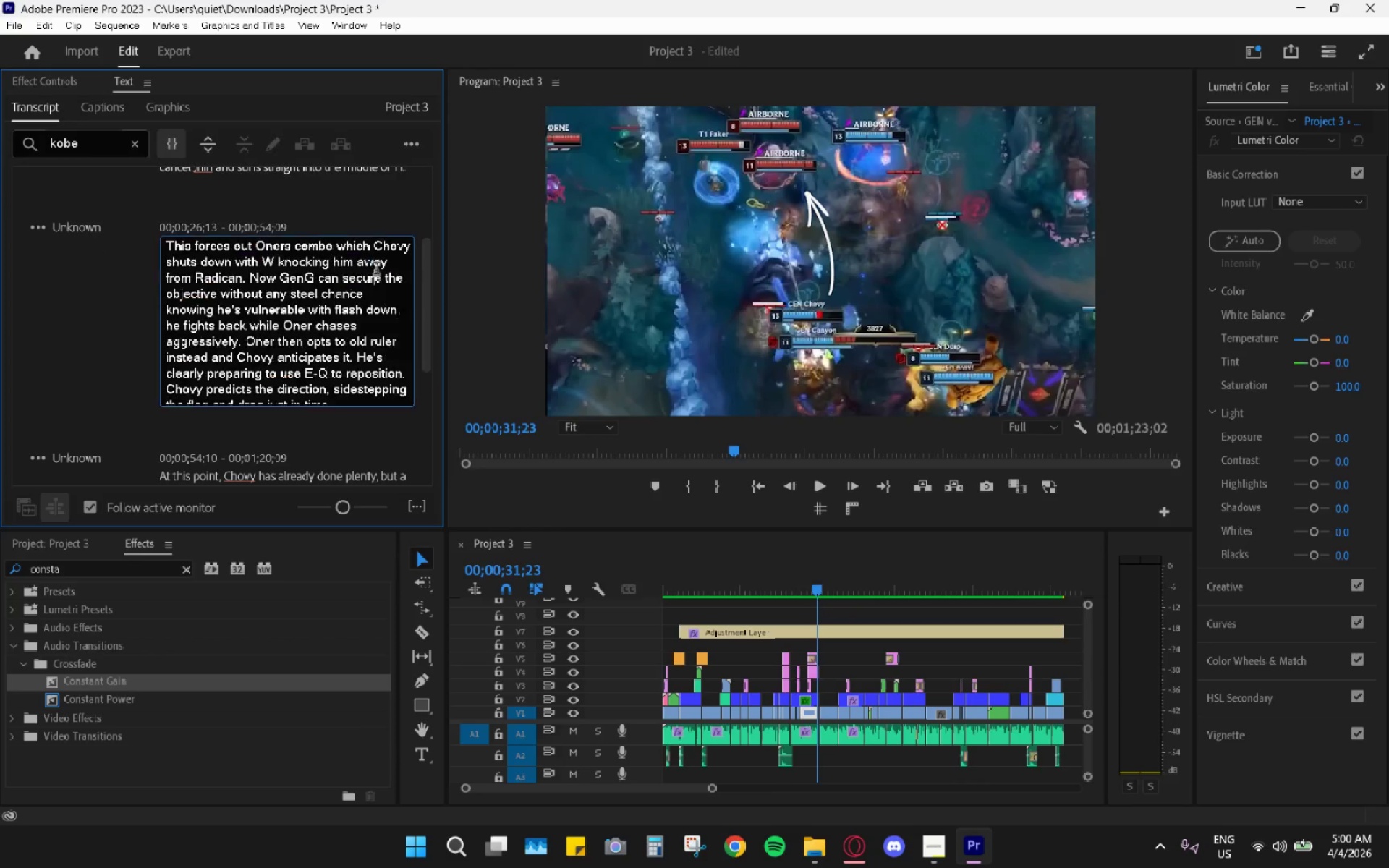 
triple_click([376, 270])
 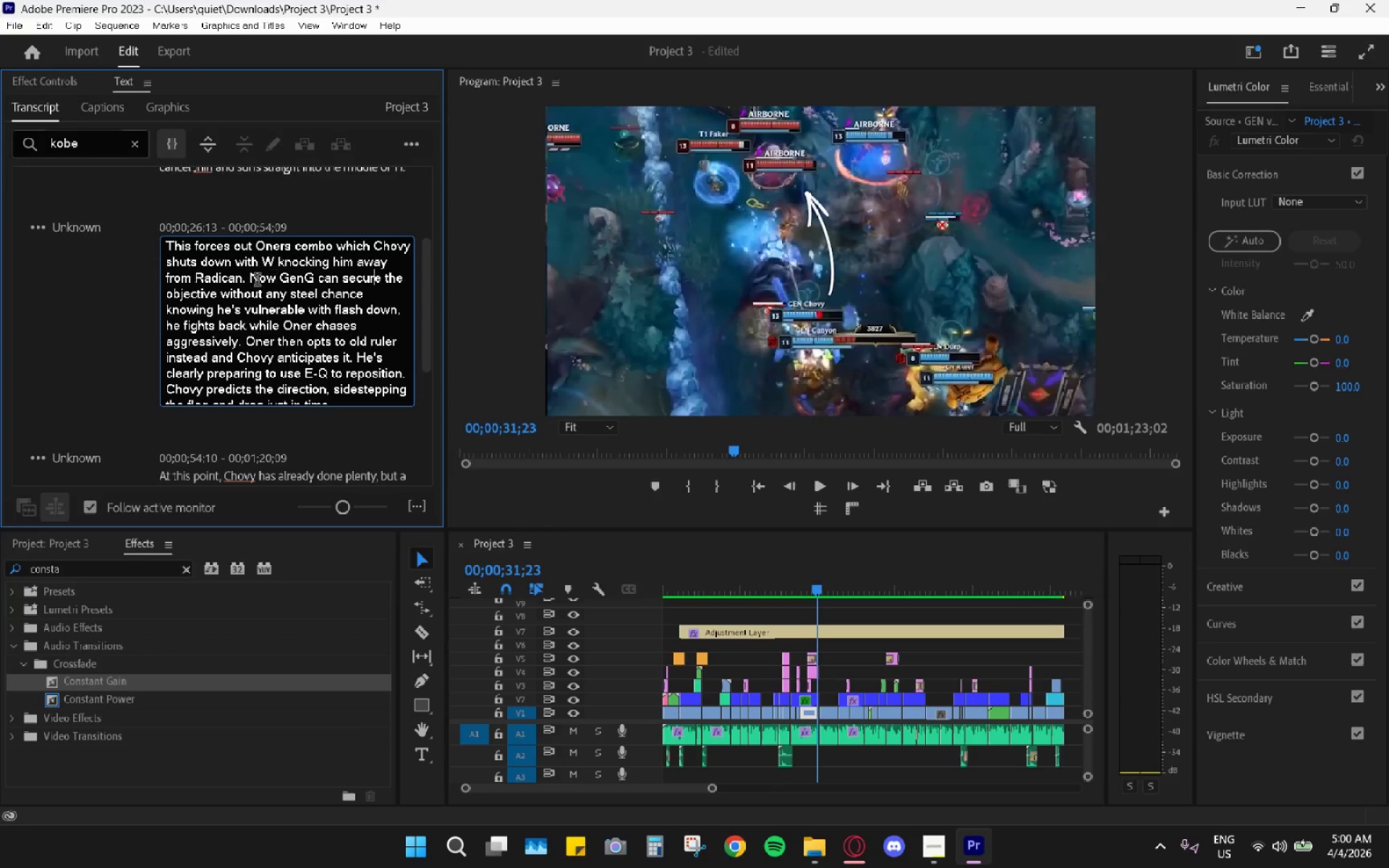 
double_click([210, 282])
 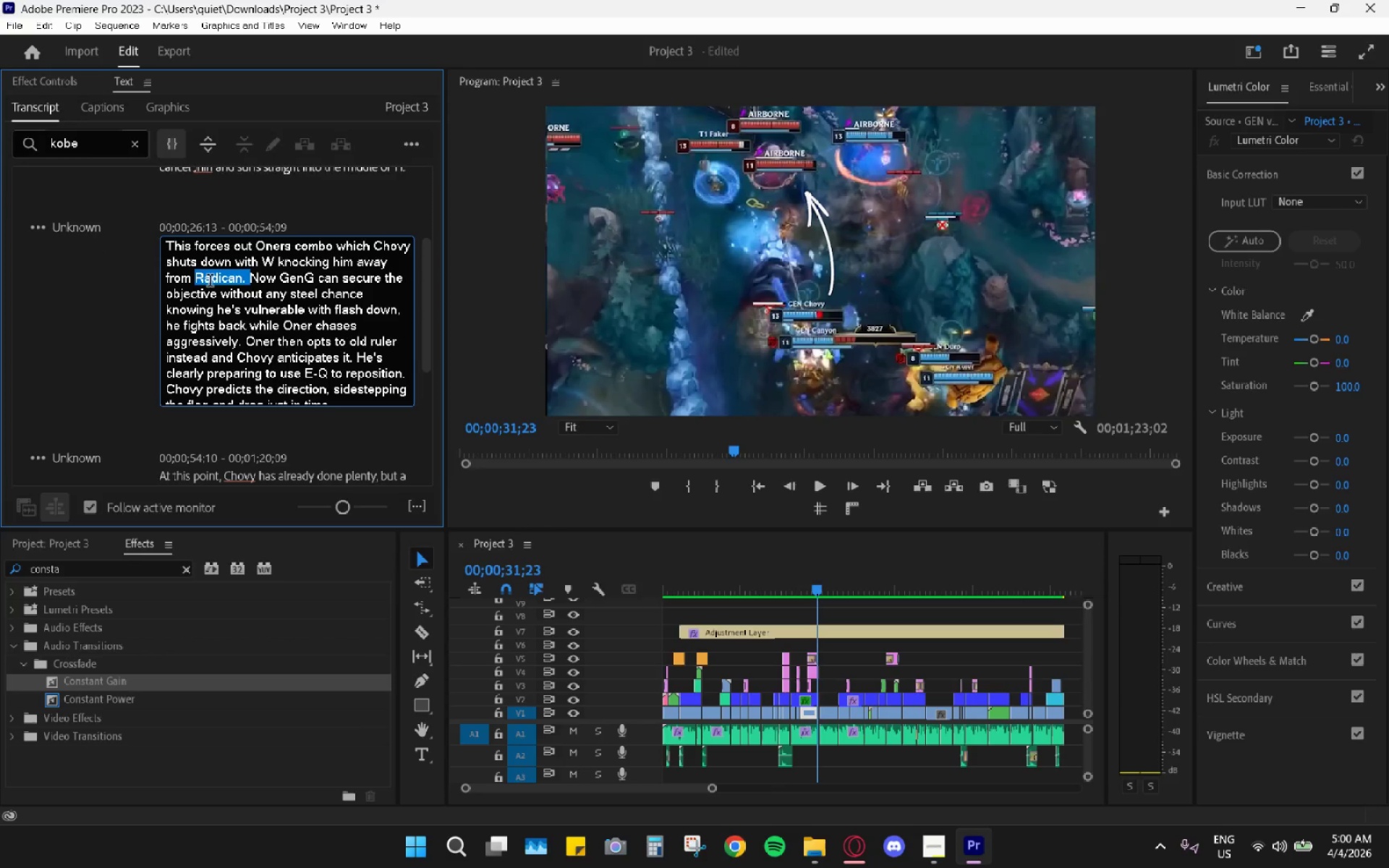 
type(ATakhan)
key(Backspace)
key(Backspace)
key(Backspace)
key(Backspace)
key(Backspace)
key(Backspace)
type(takhan. )
 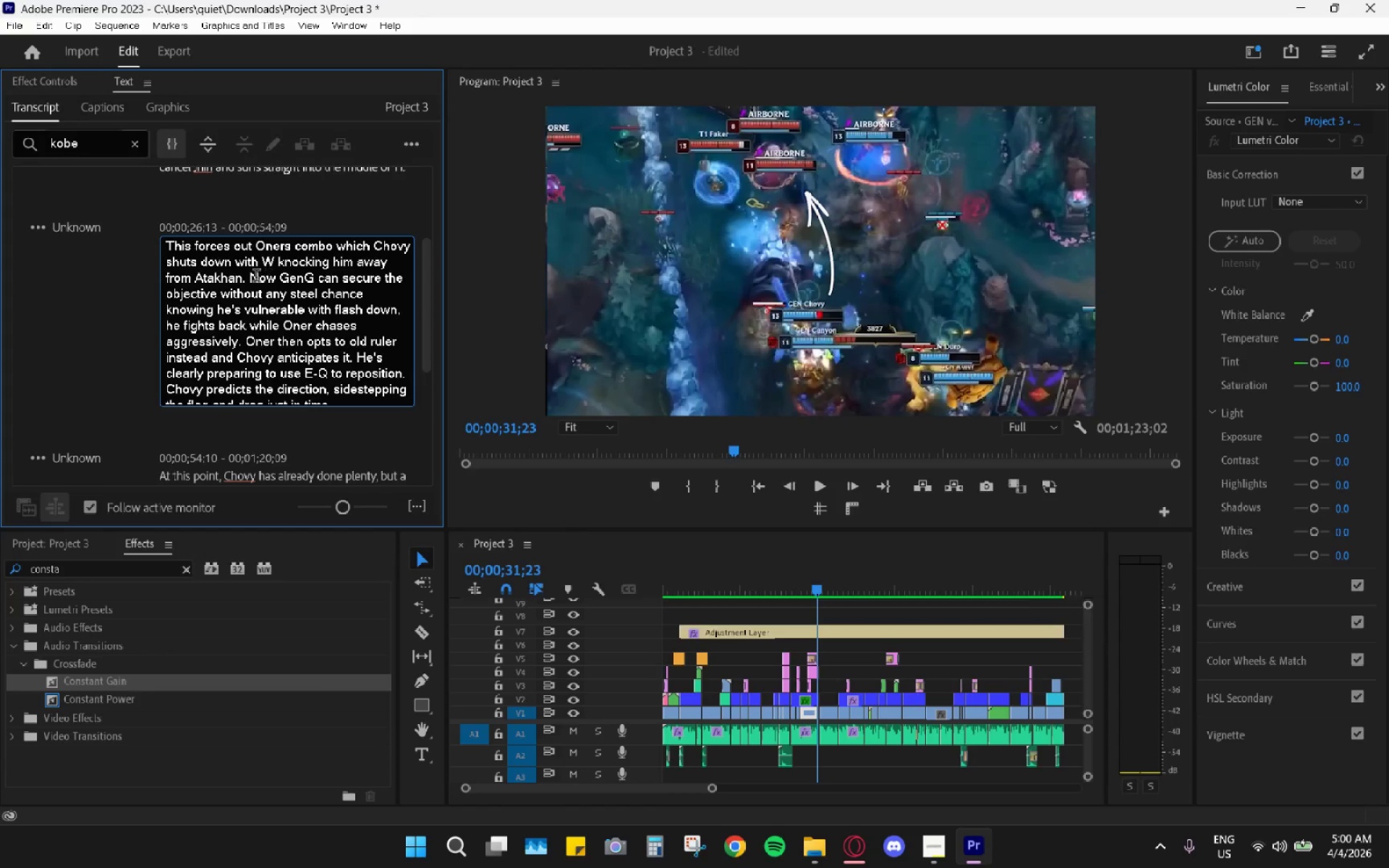 
left_click([101, 292])
 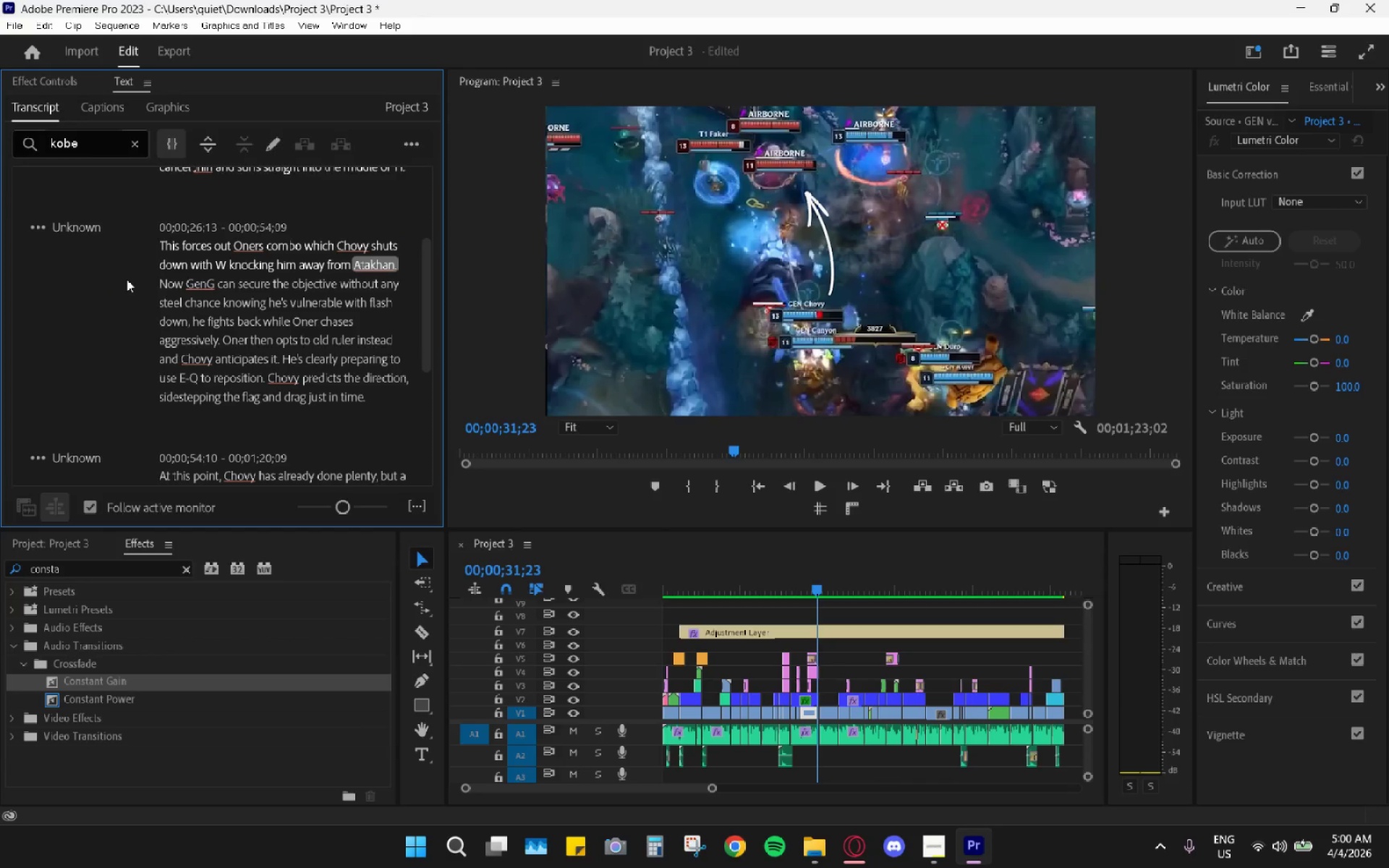 
key(C)
 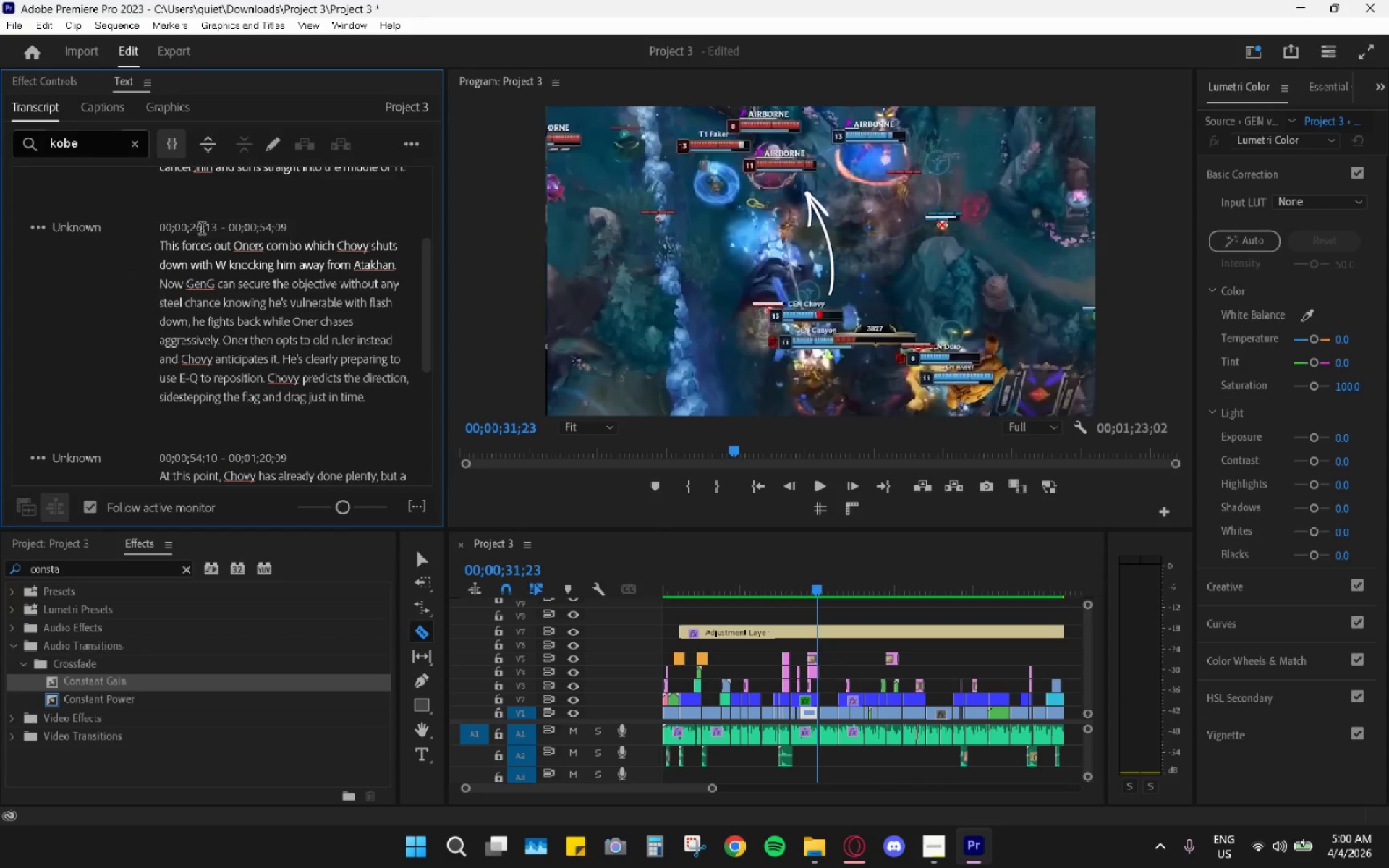 
key(Space)
 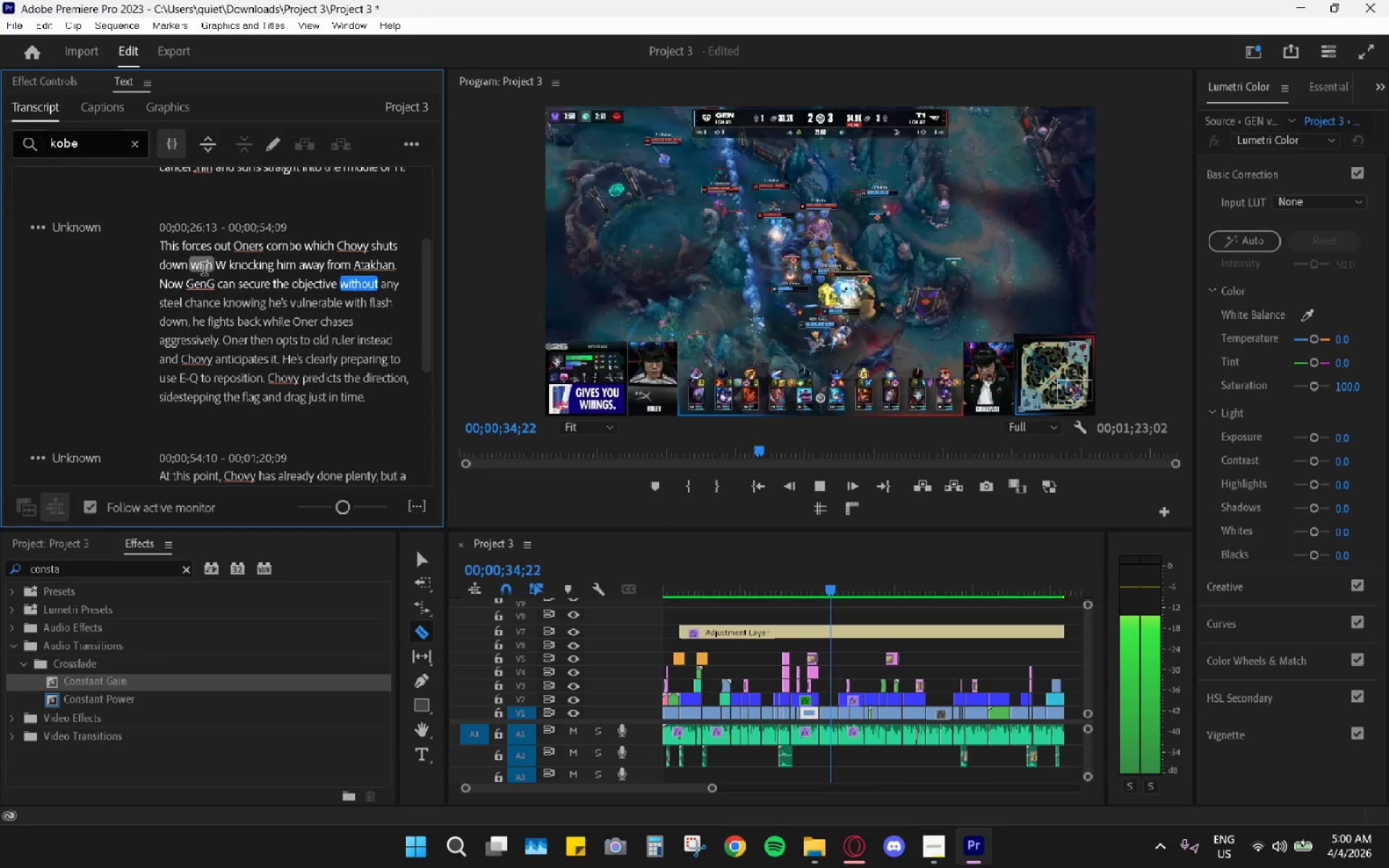 
key(Space)
 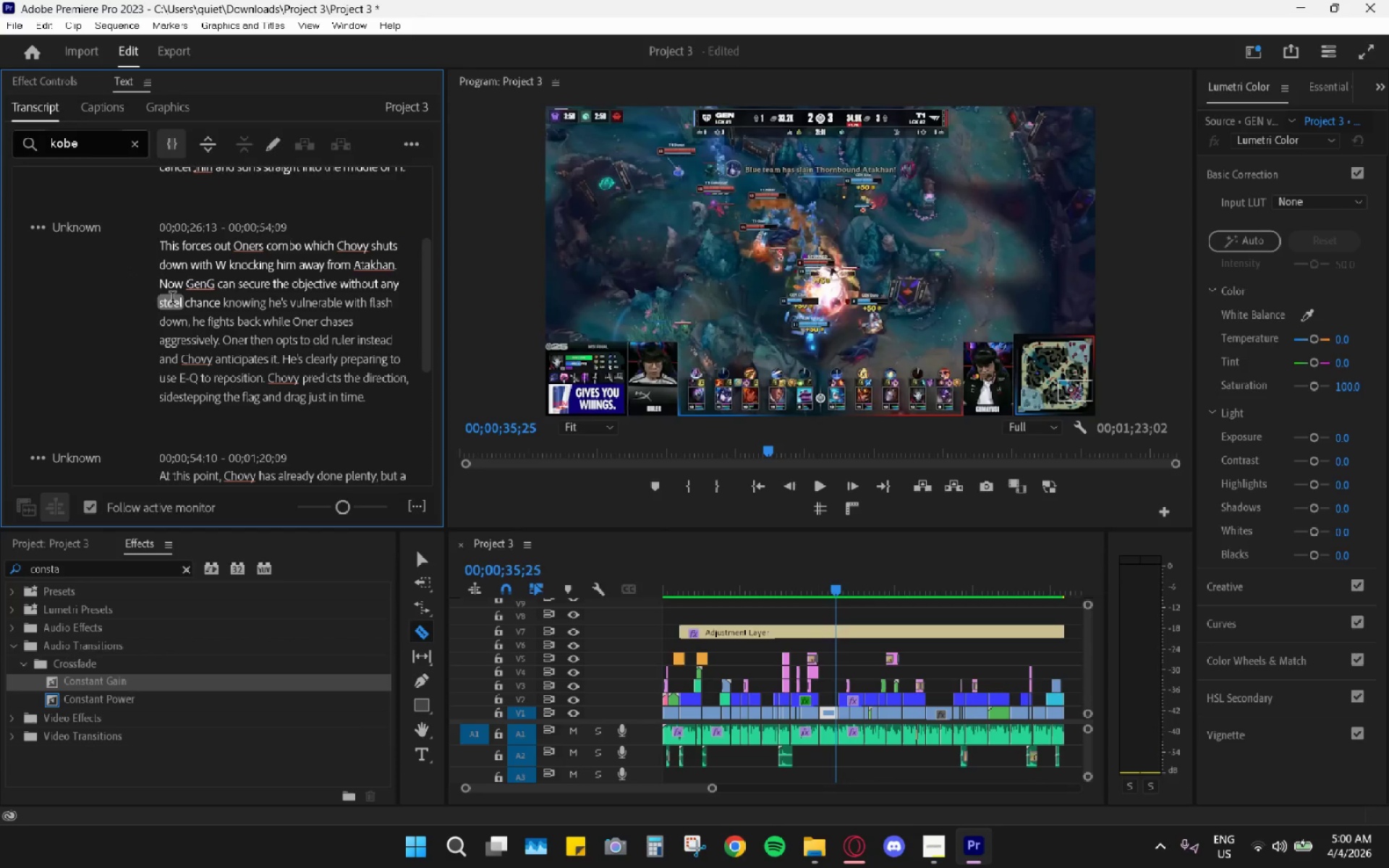 
double_click([172, 299])
 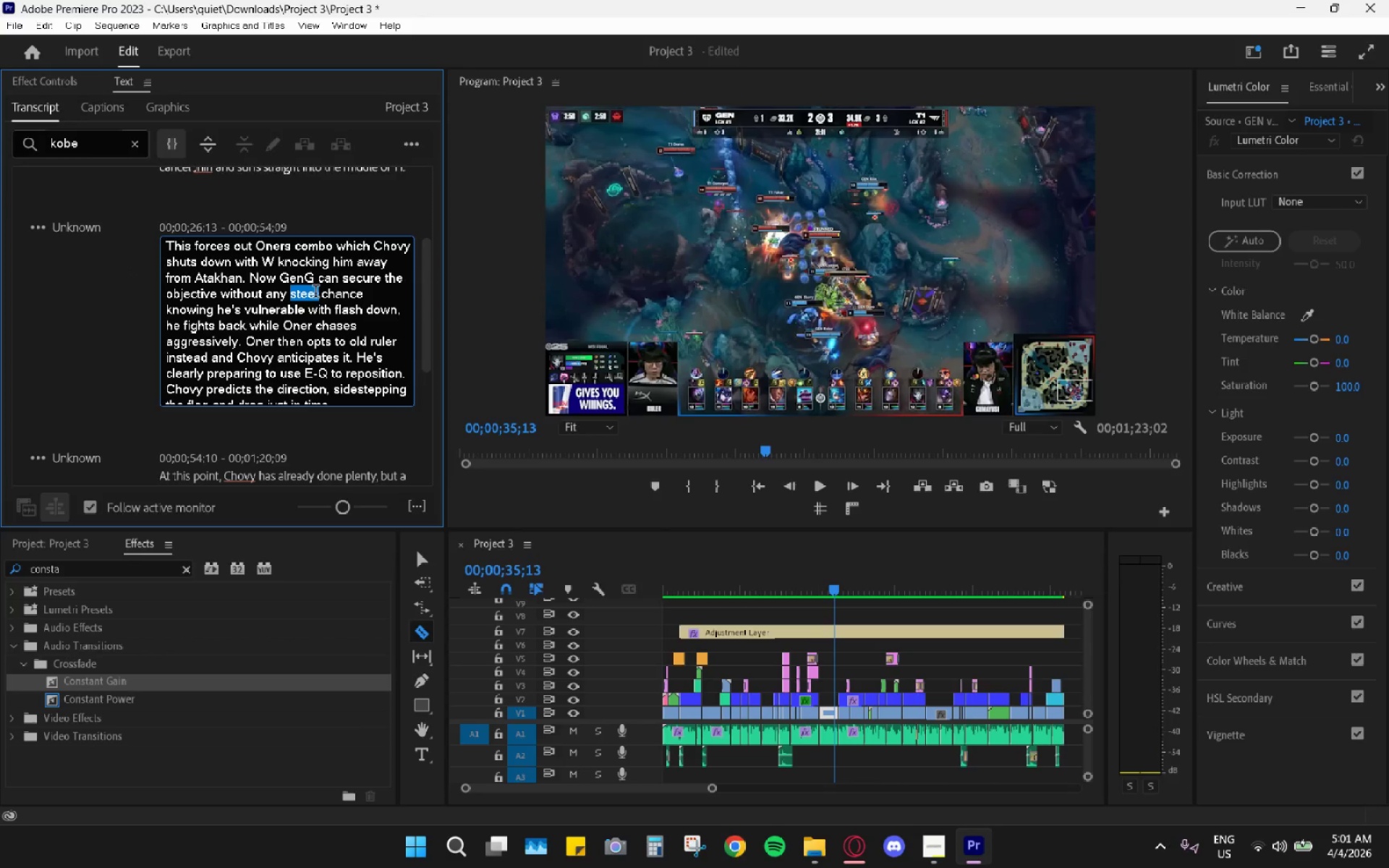 
type(steal)
 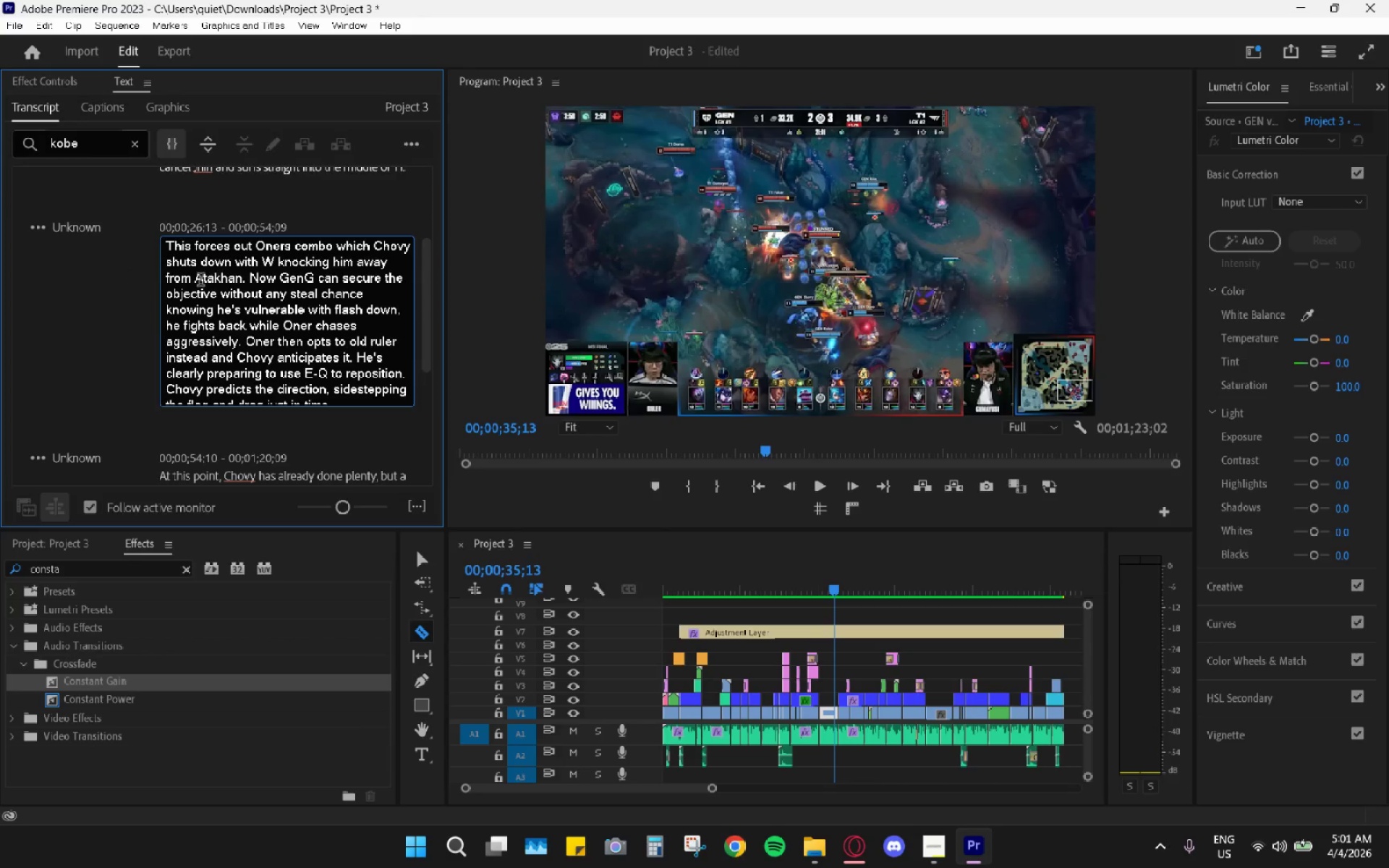 
left_click_drag(start_coordinate=[107, 274], to_coordinate=[103, 281])
 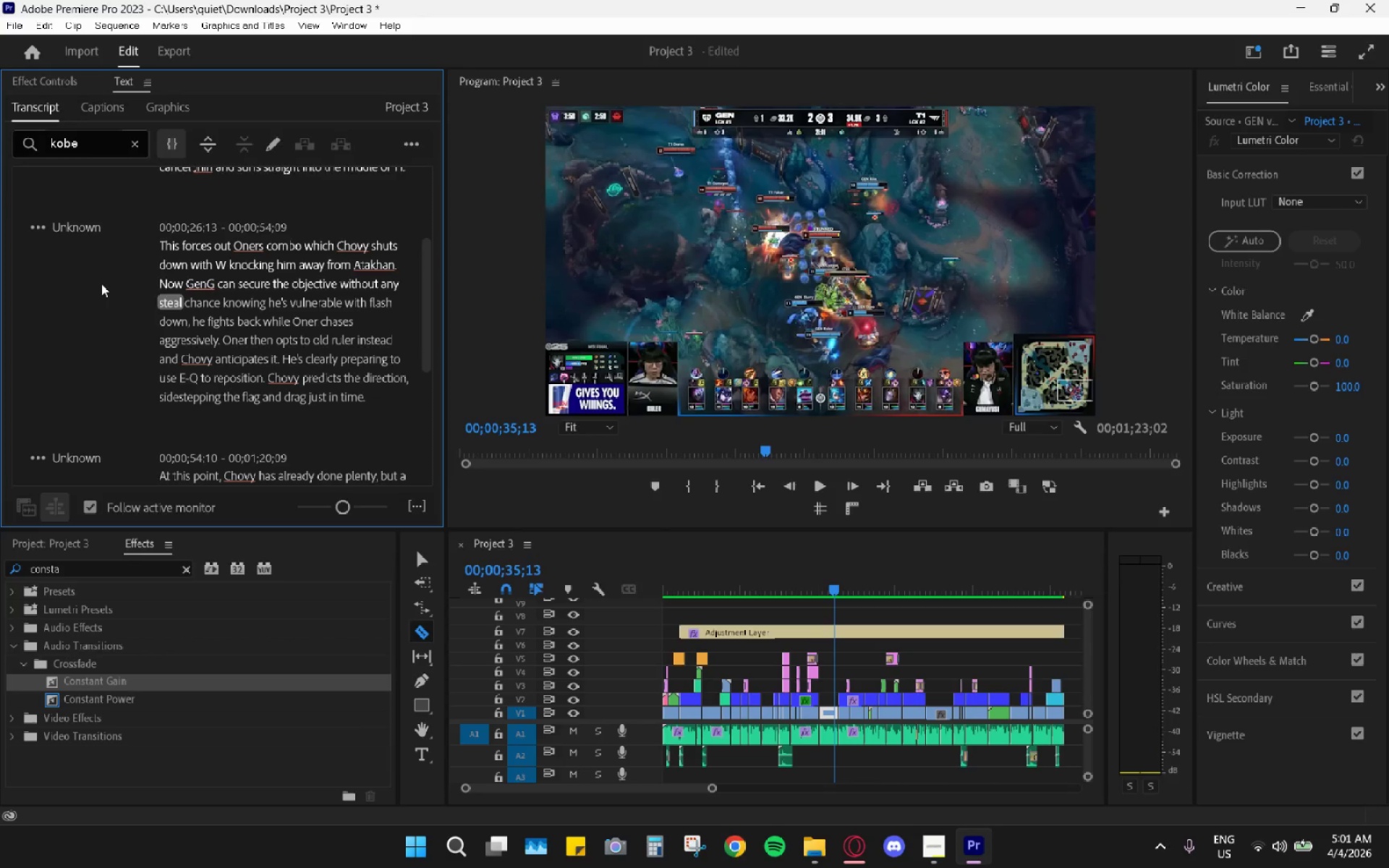 
key(Space)
 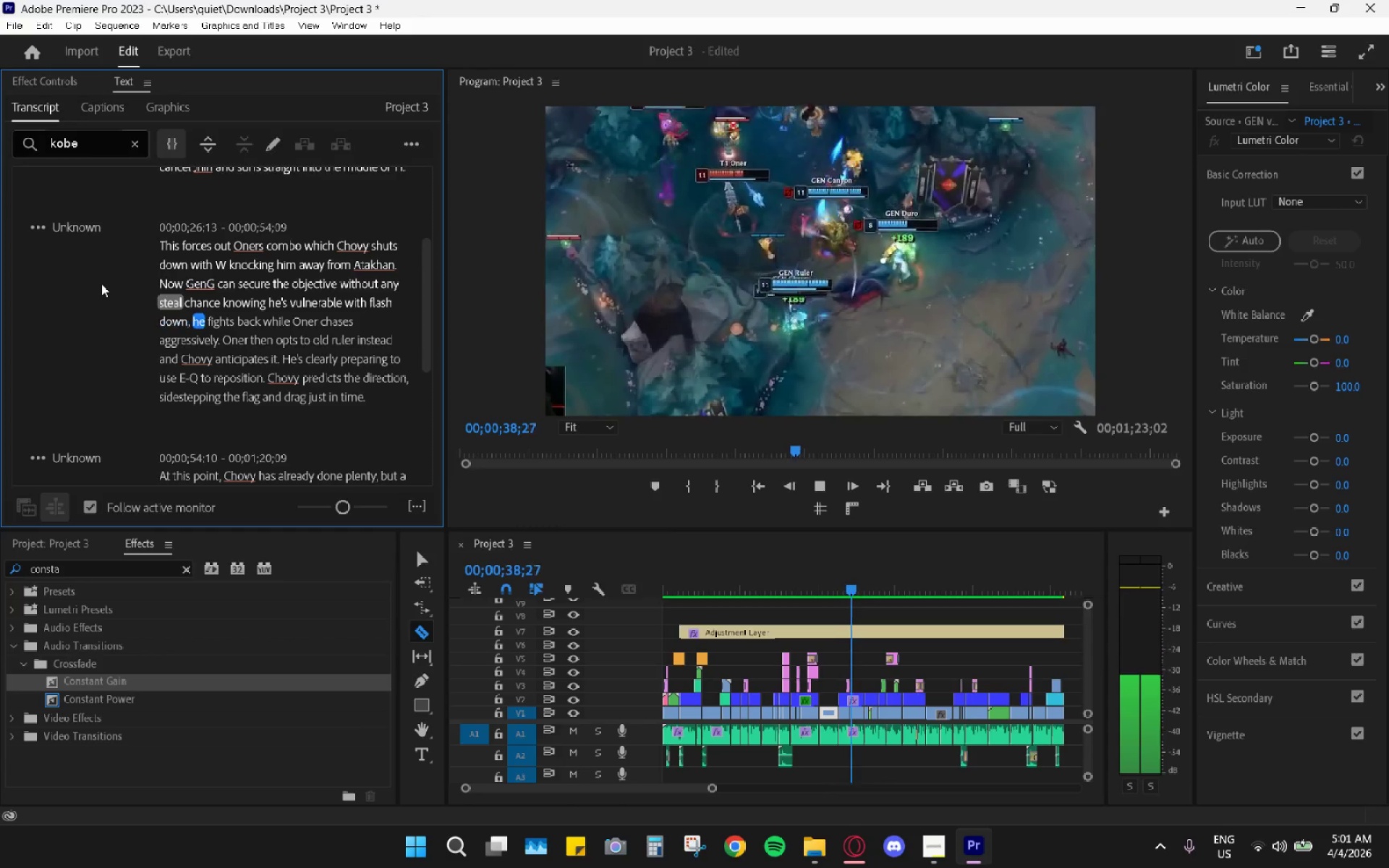 
key(Space)
 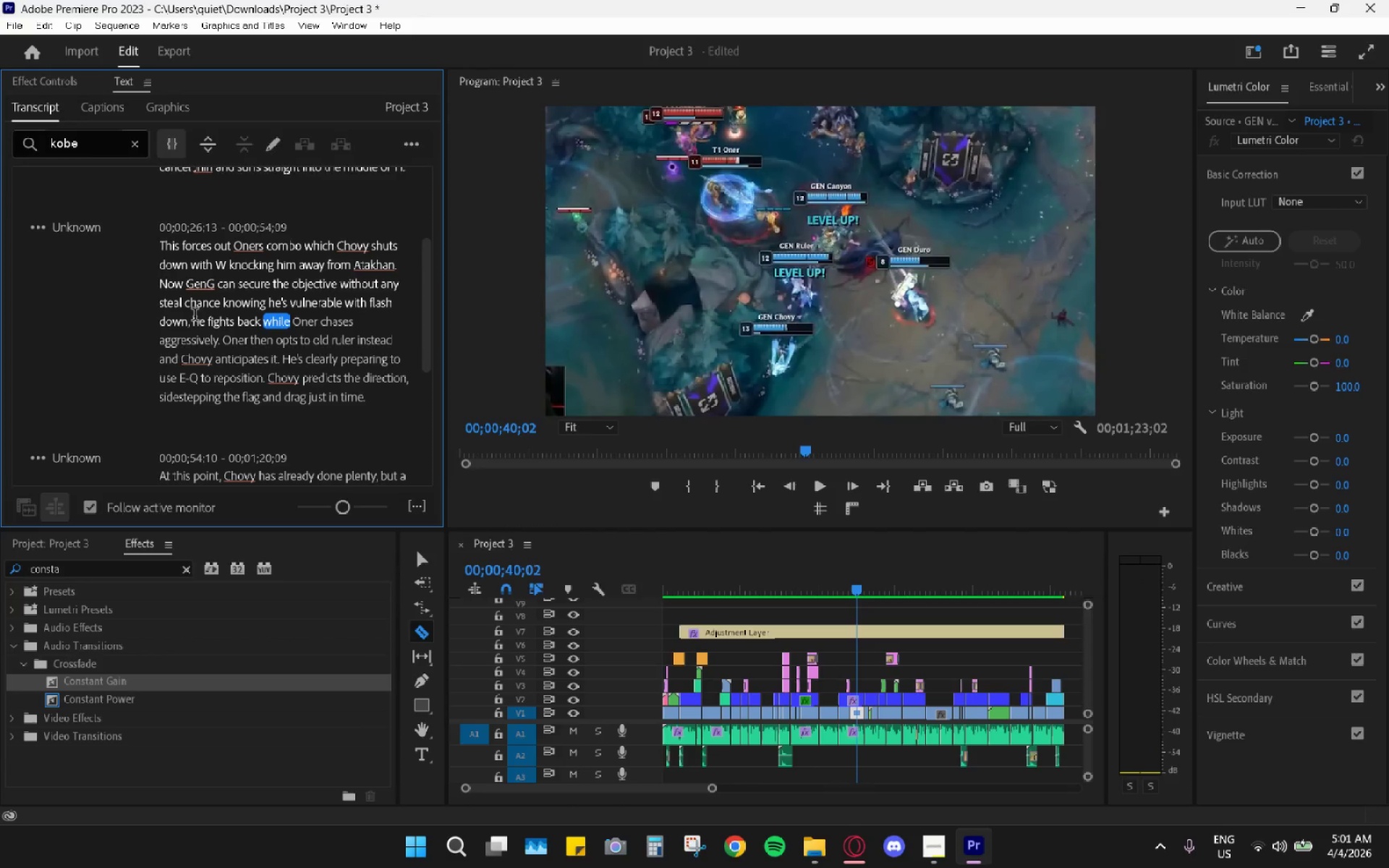 
left_click_drag(start_coordinate=[202, 318], to_coordinate=[211, 320])
 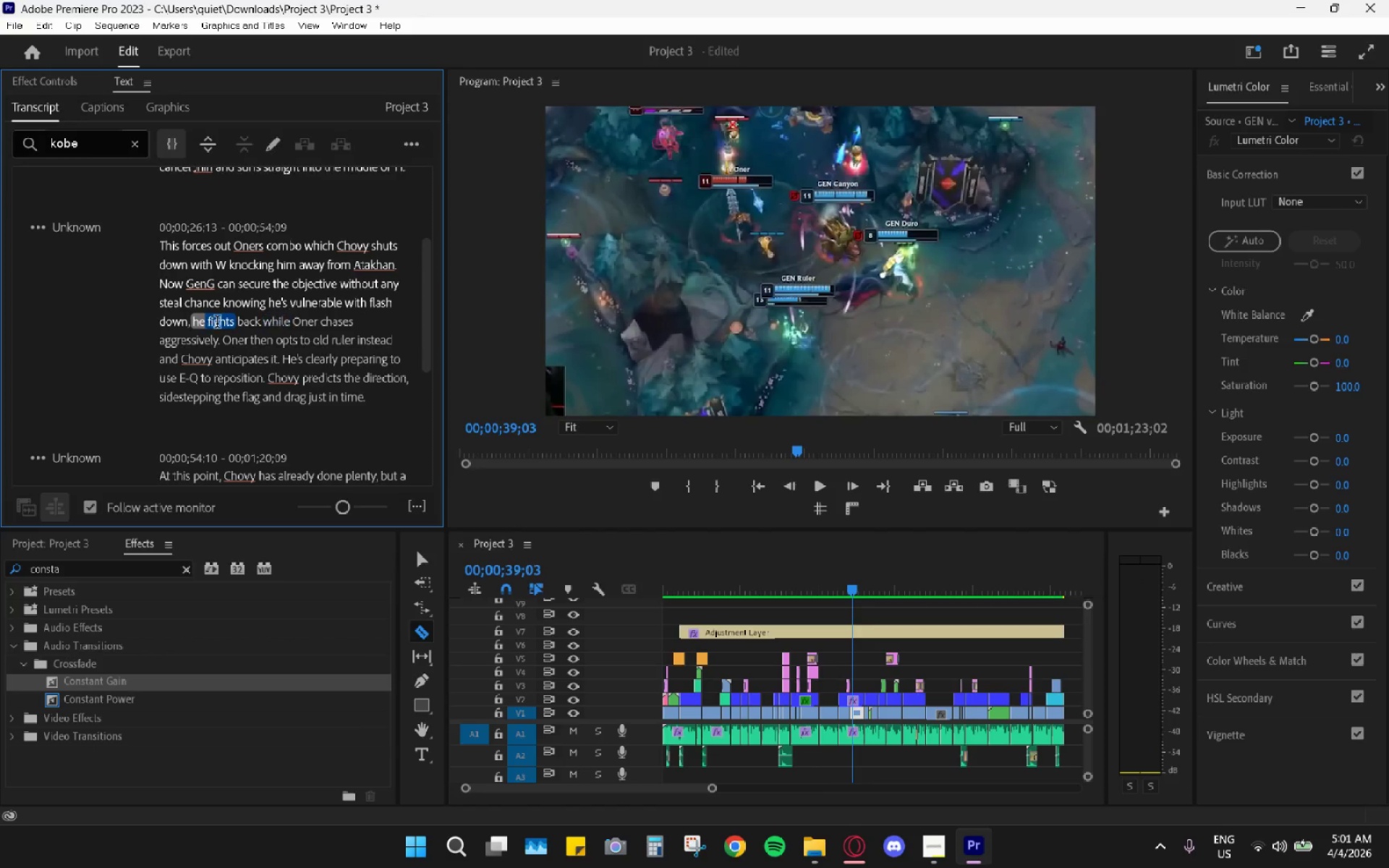 
double_click([217, 323])
 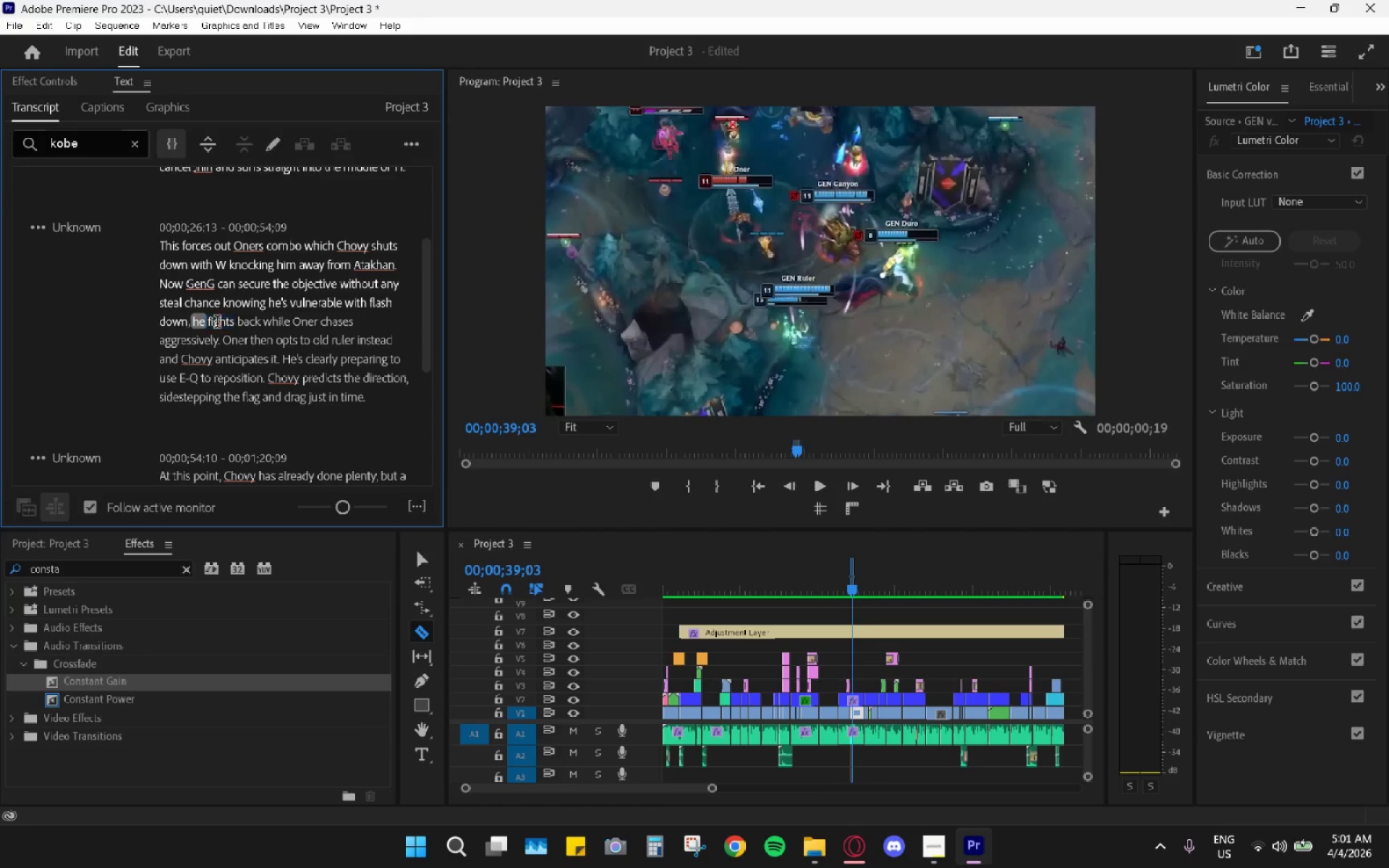 
triple_click([217, 323])
 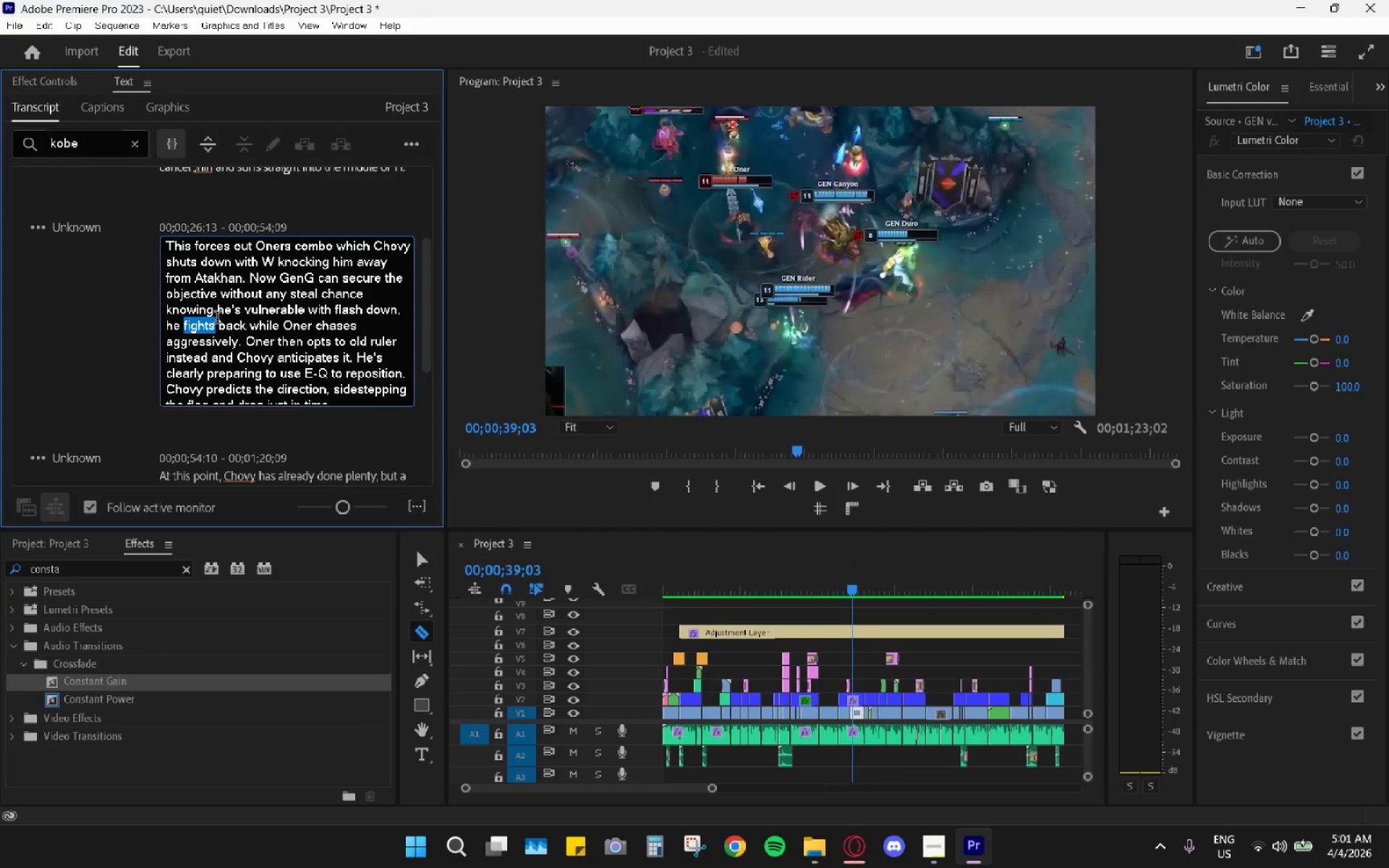 
type(kites)
 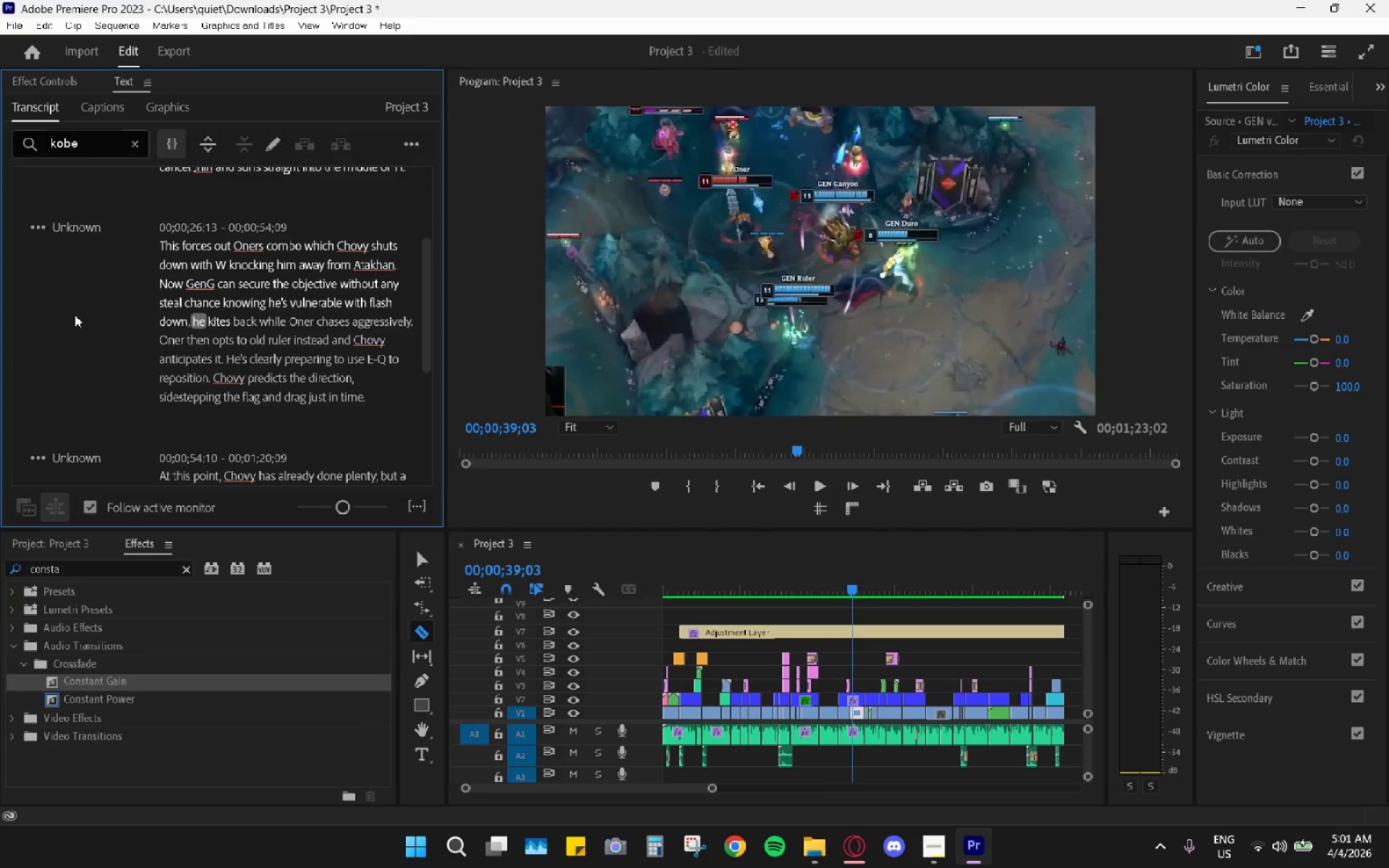 
key(Space)
 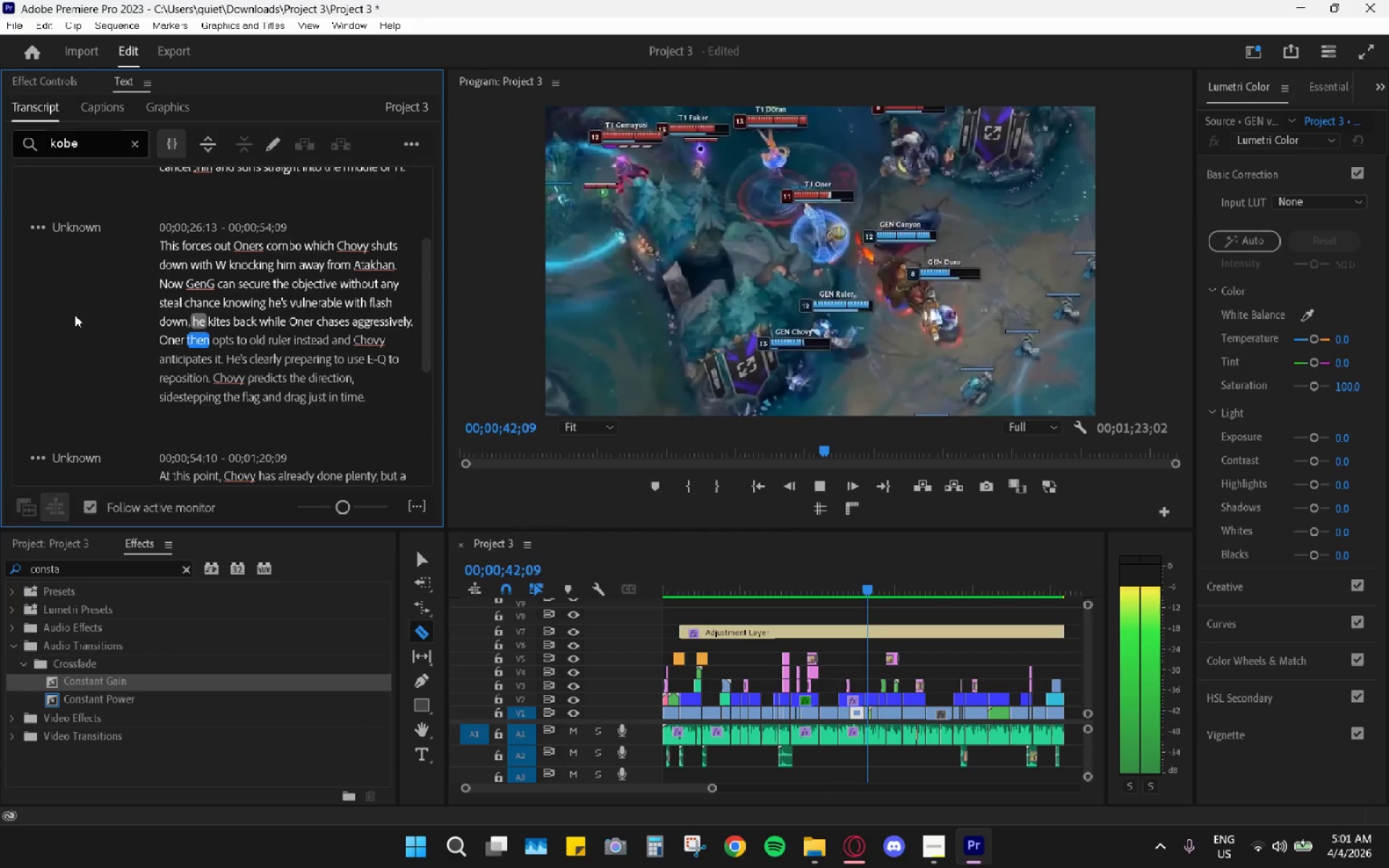 
key(Space)
 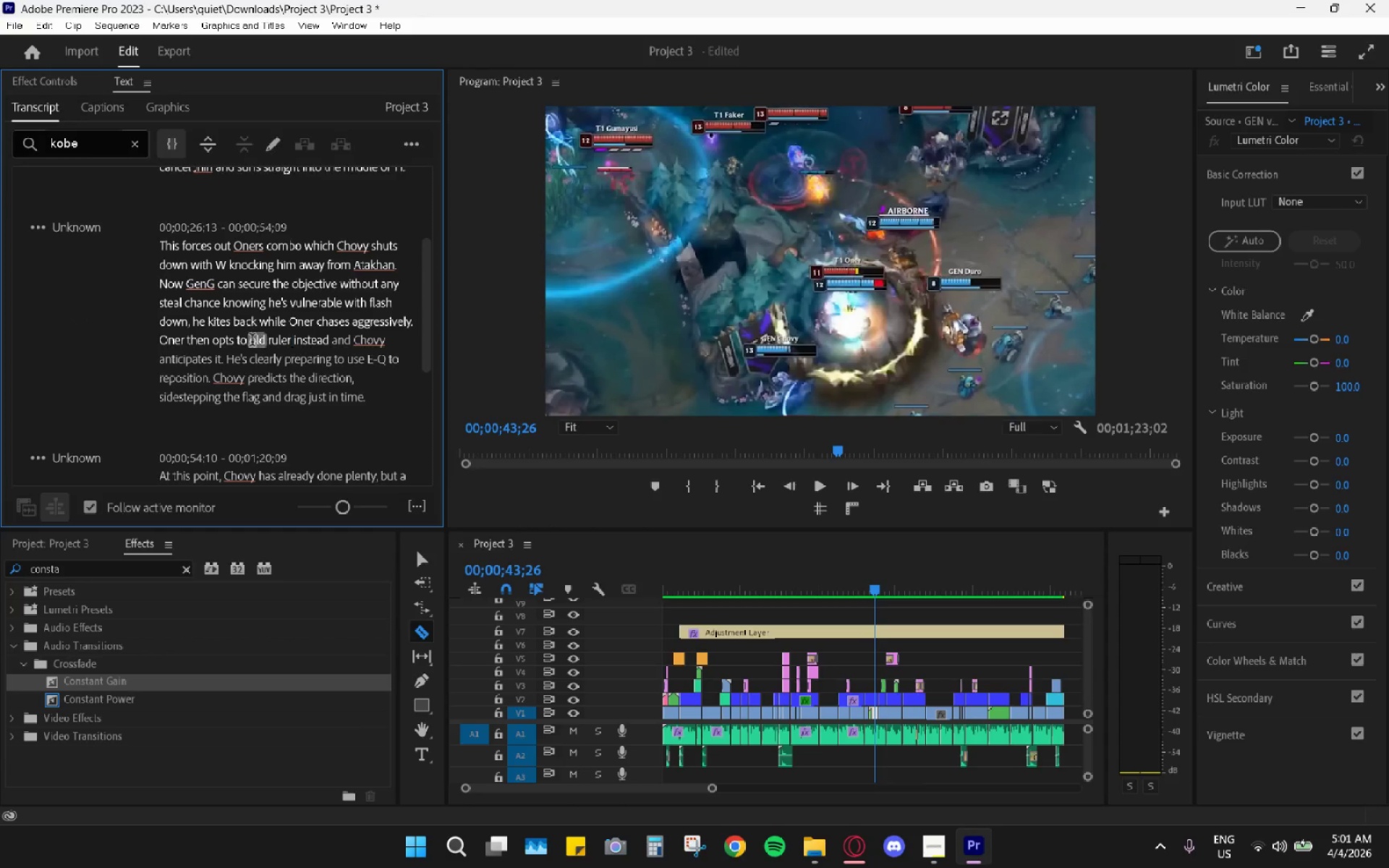 
double_click([253, 343])
 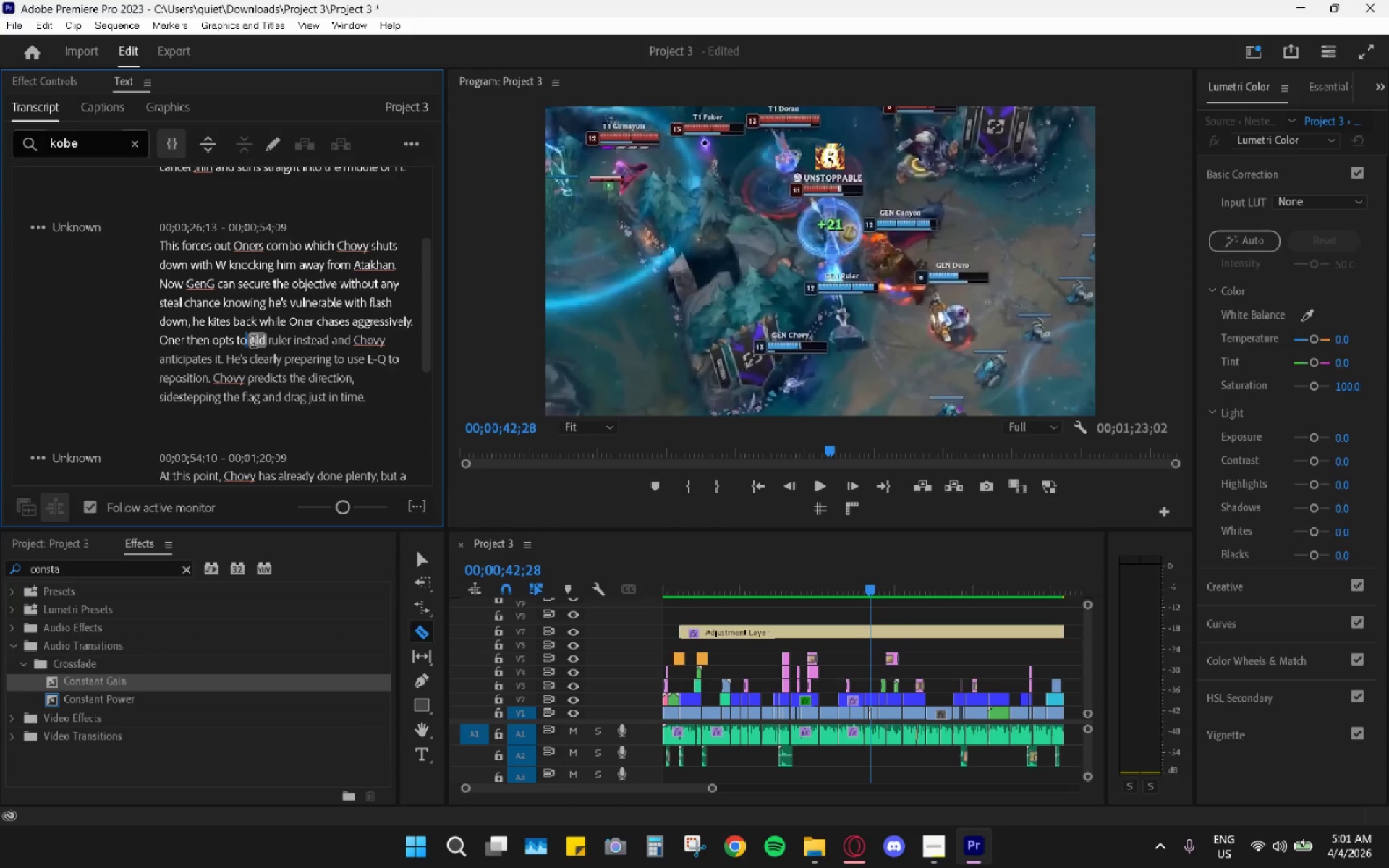 
double_click([253, 343])
 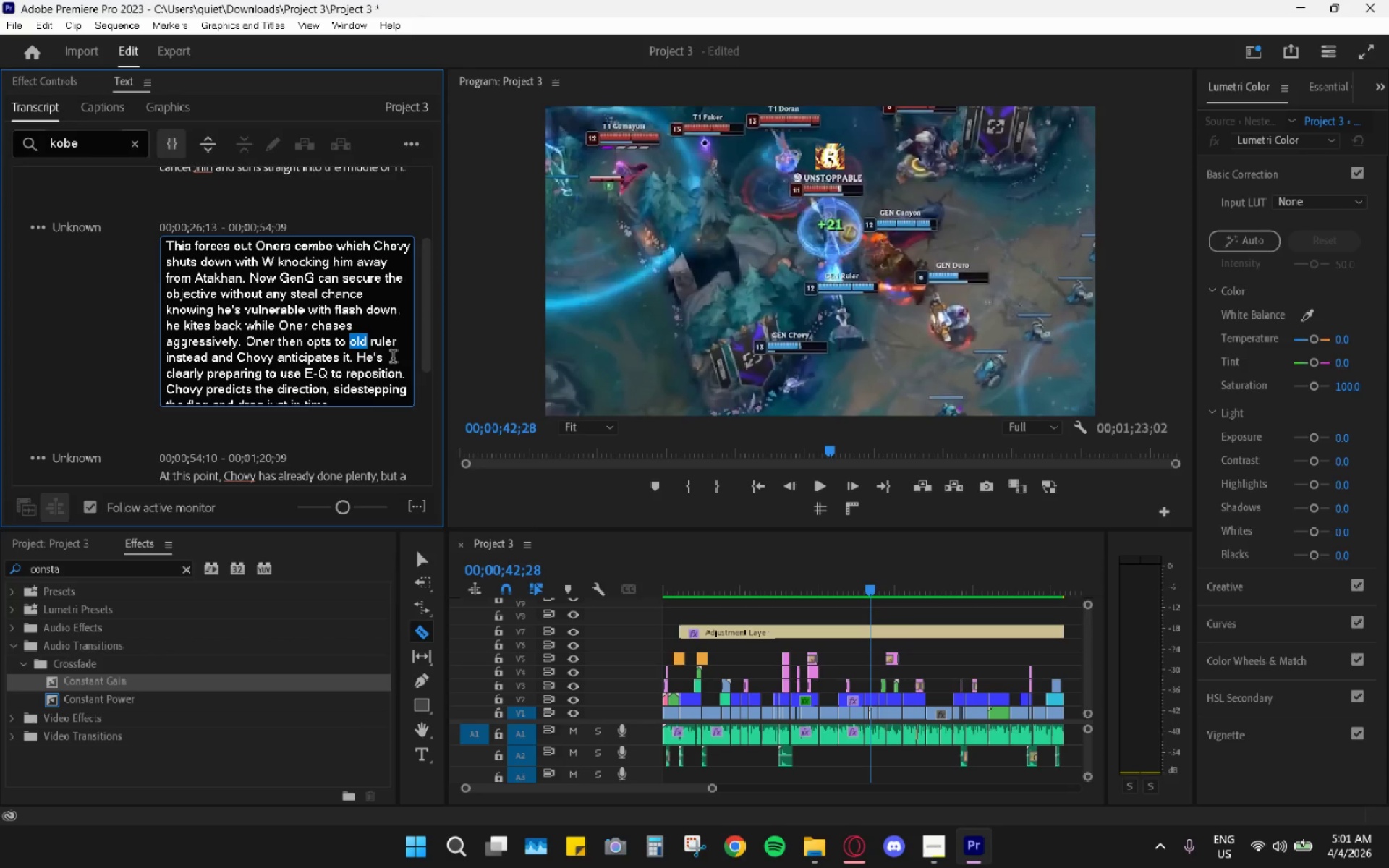 
type(ult)
 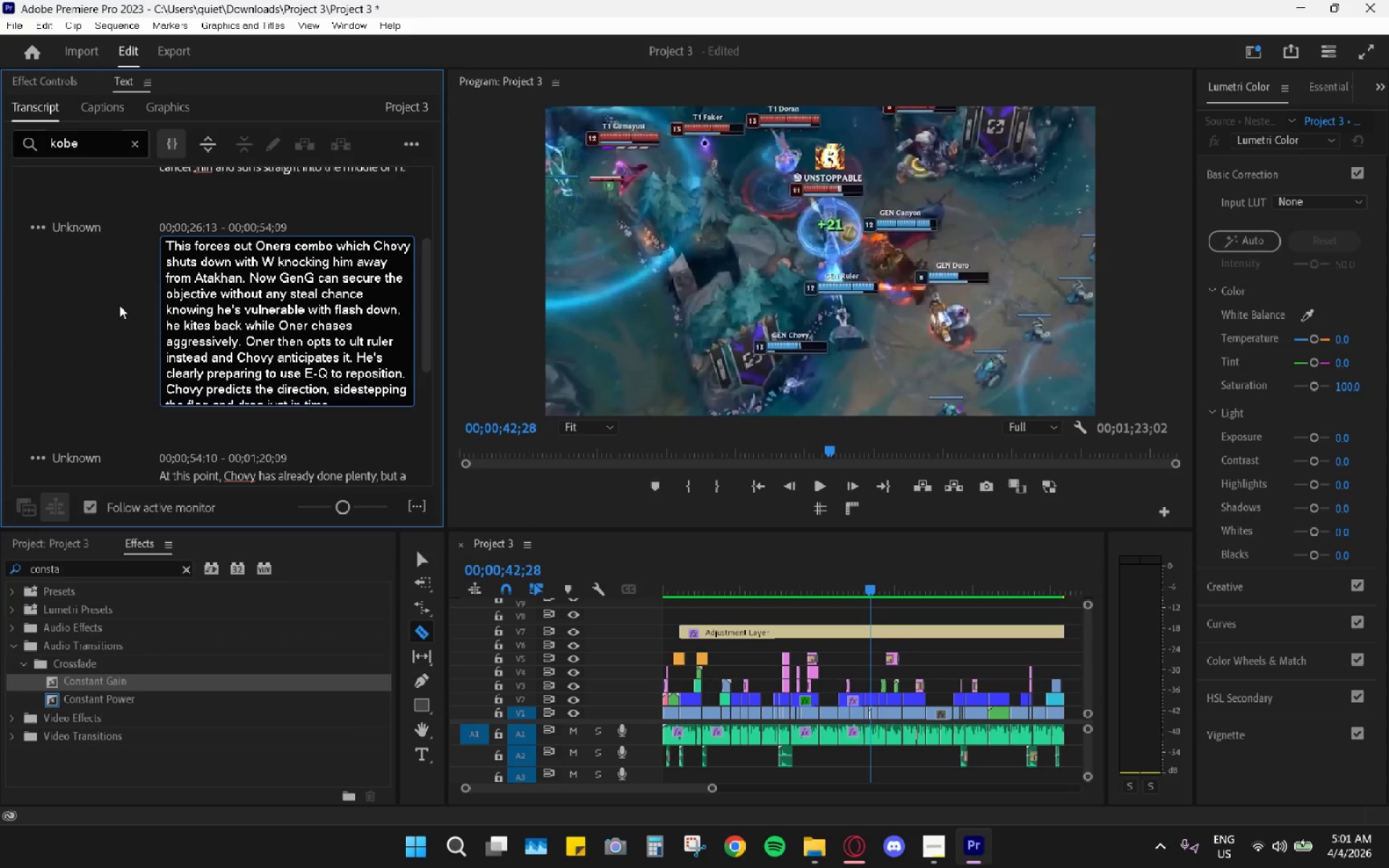 
left_click([90, 303])
 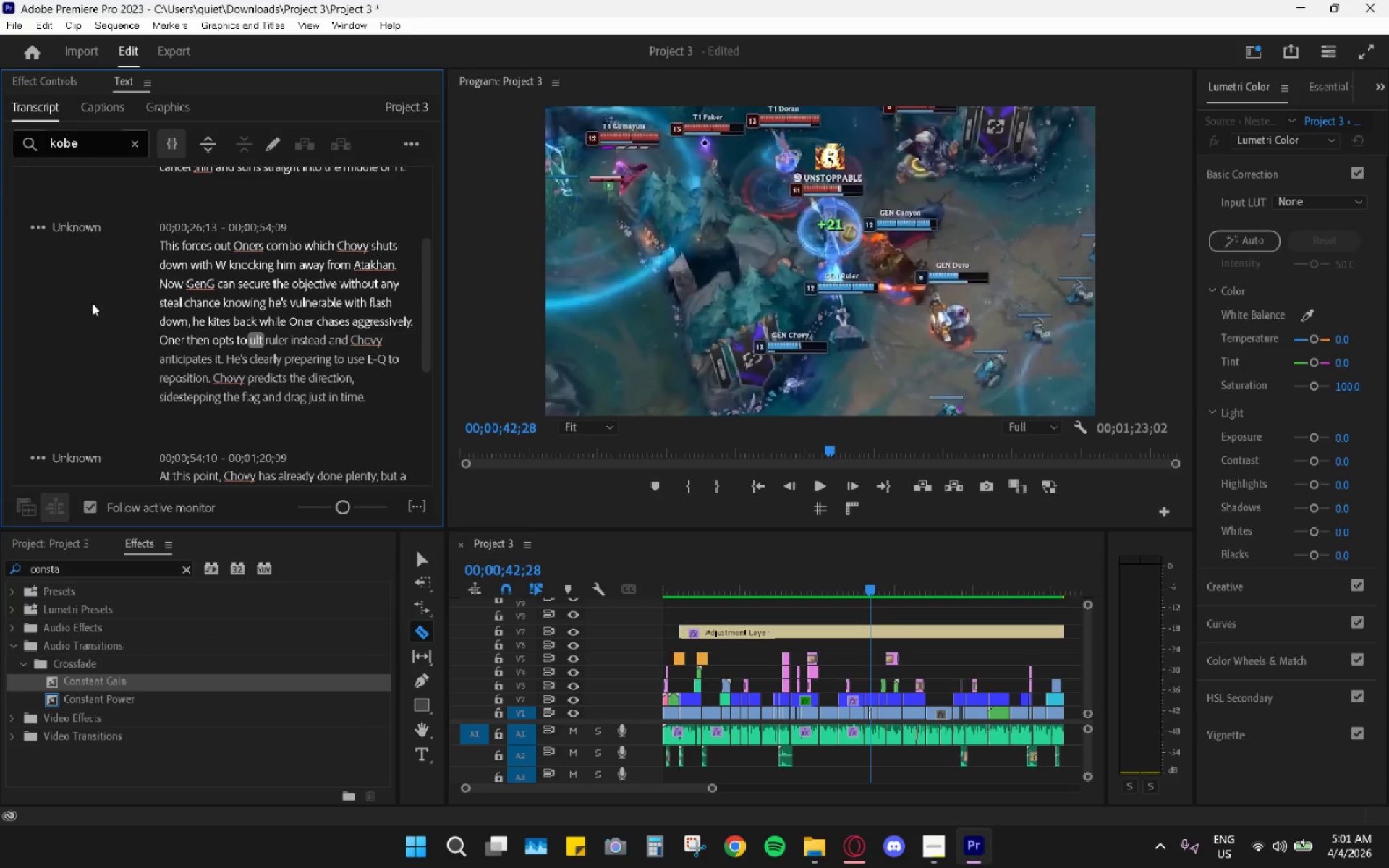 
key(Space)
 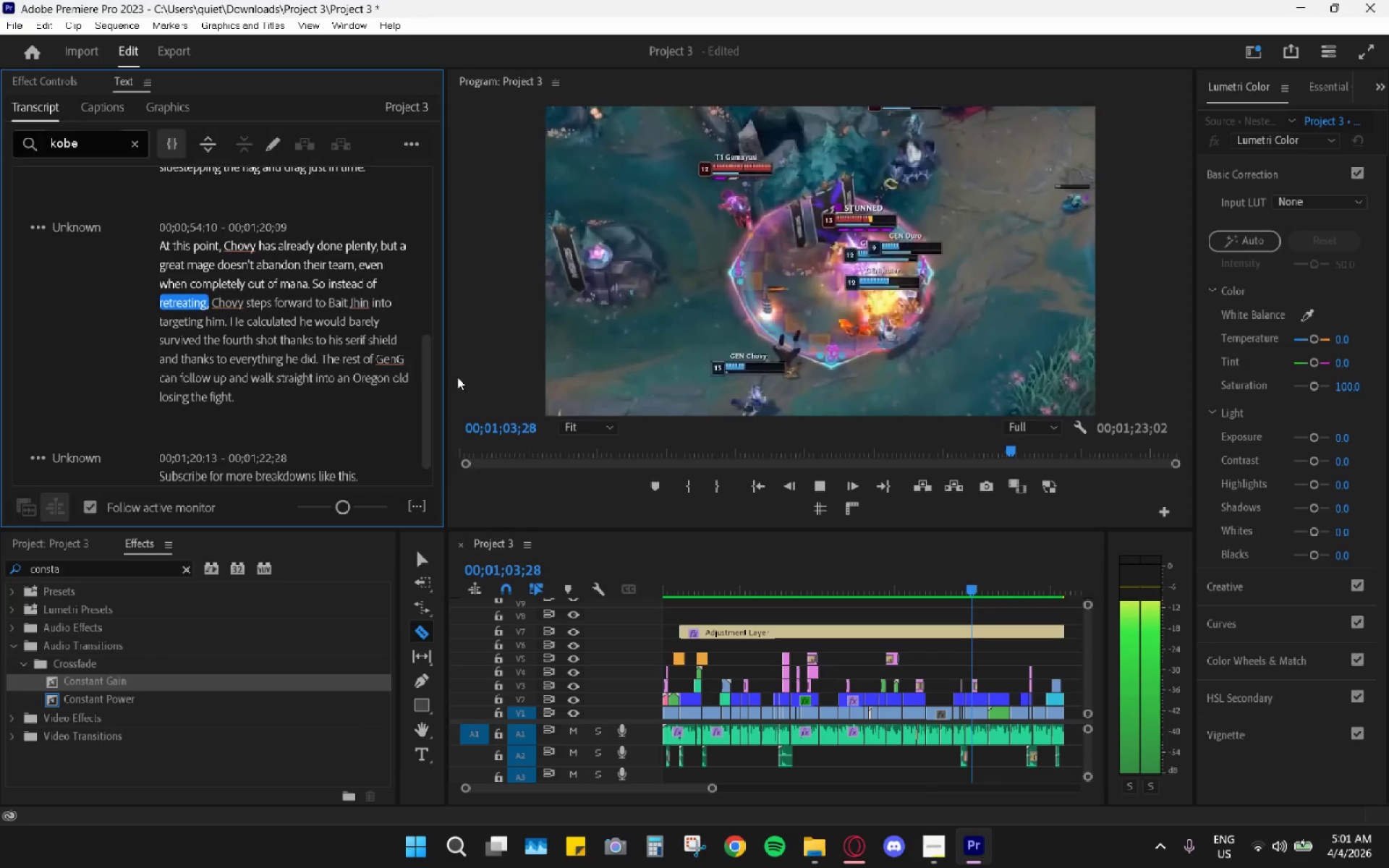 
wait(26.03)
 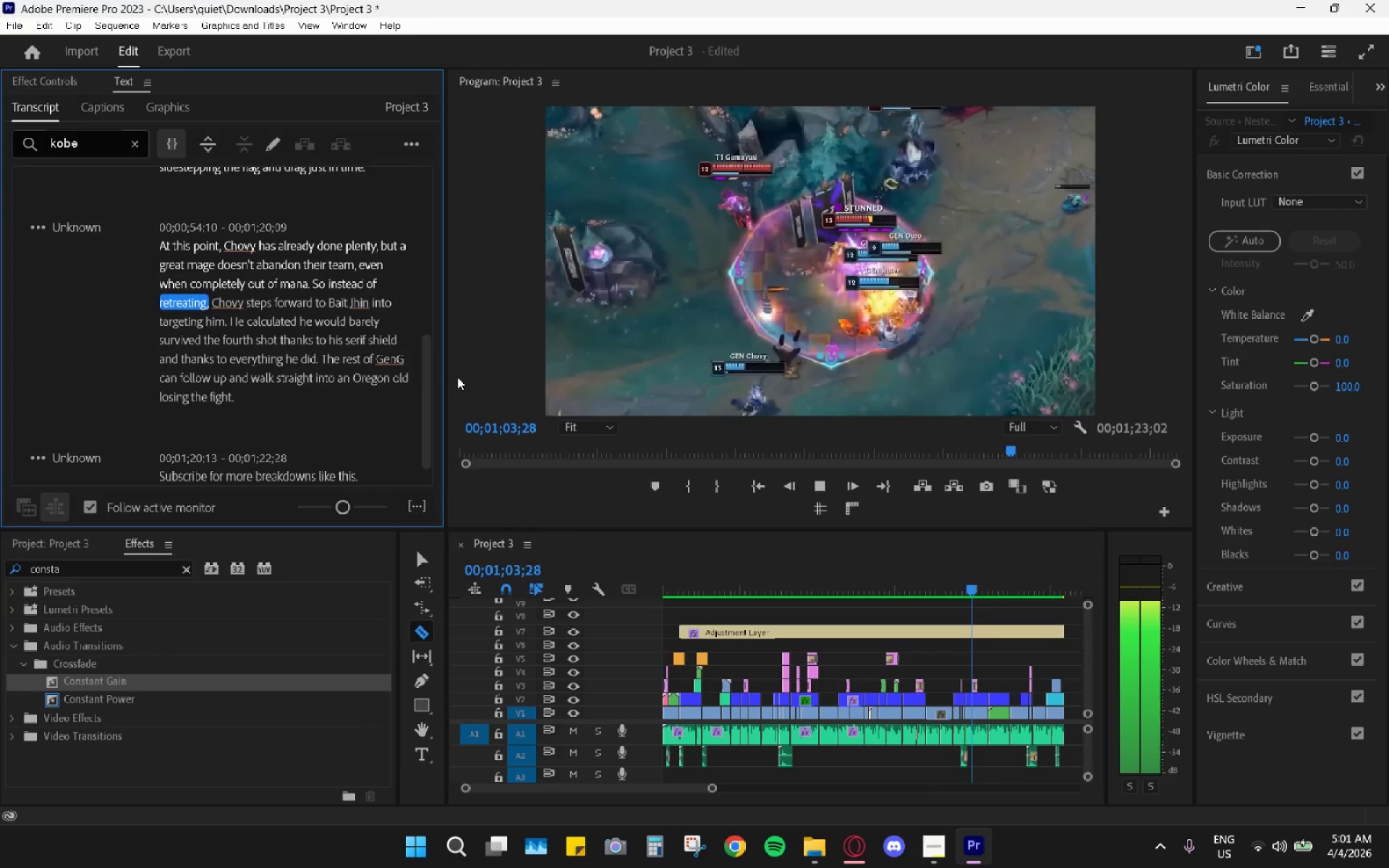 
key(Space)
 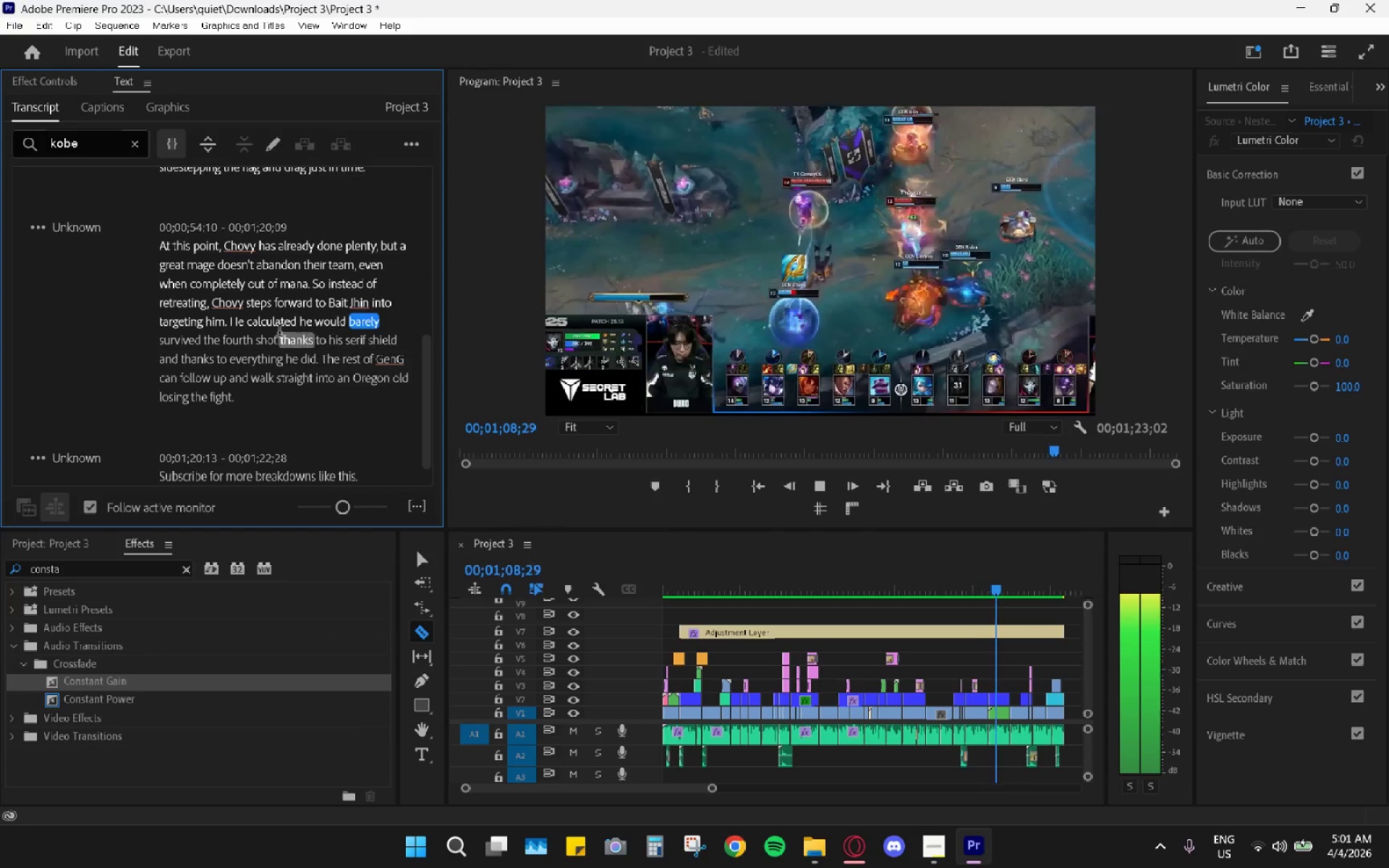 
left_click([243, 322])
 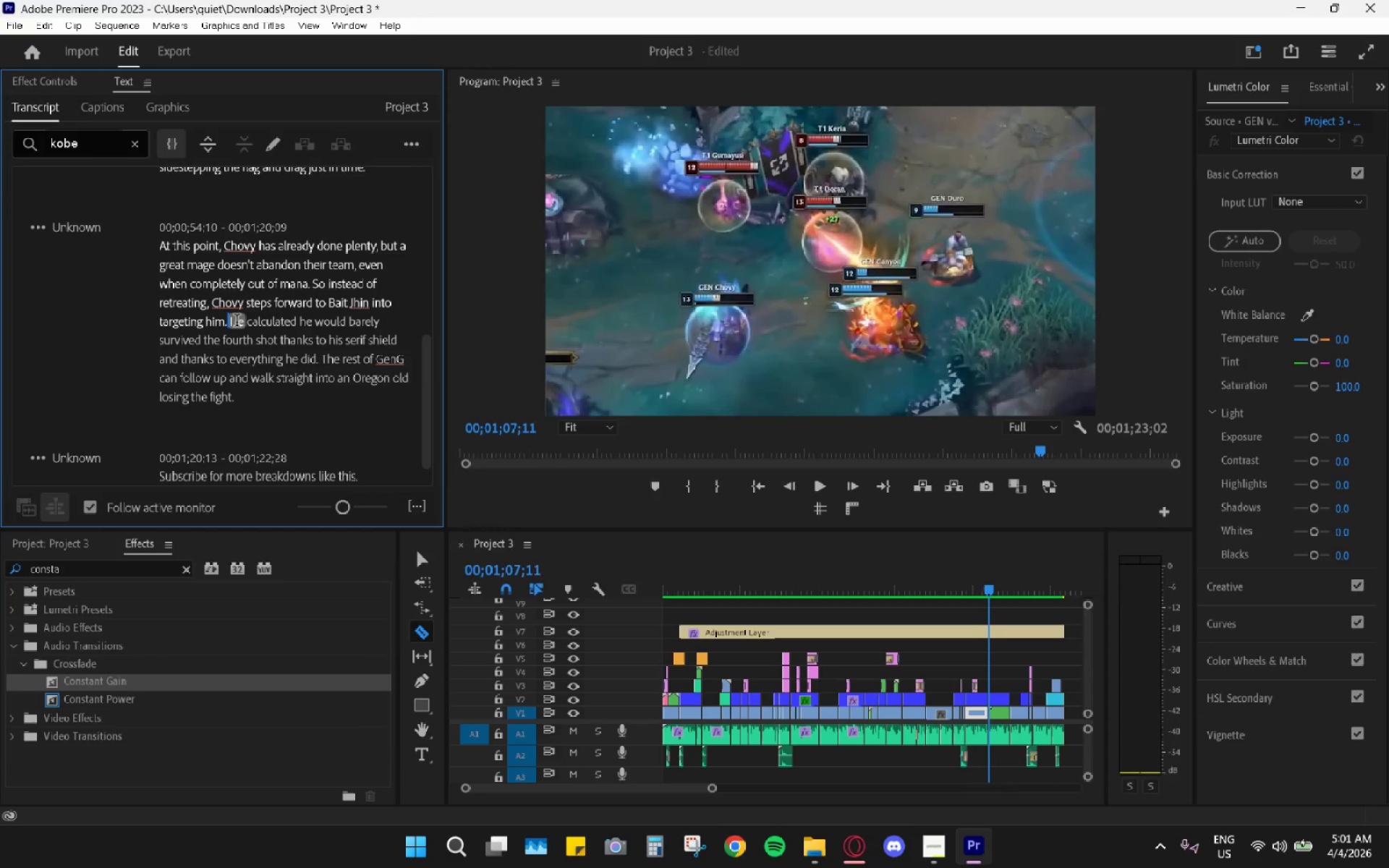 
double_click([237, 322])
 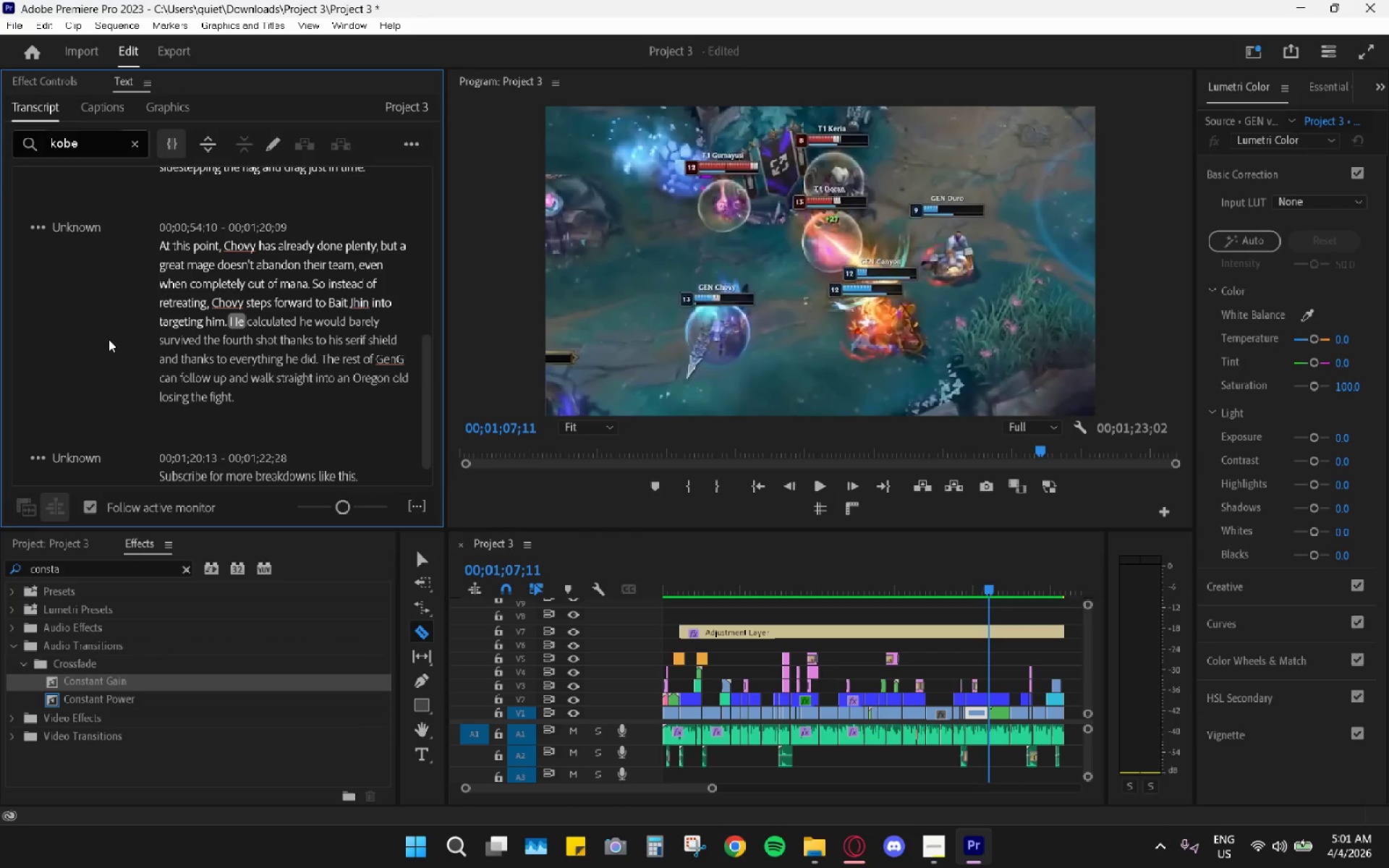 
key(Space)
 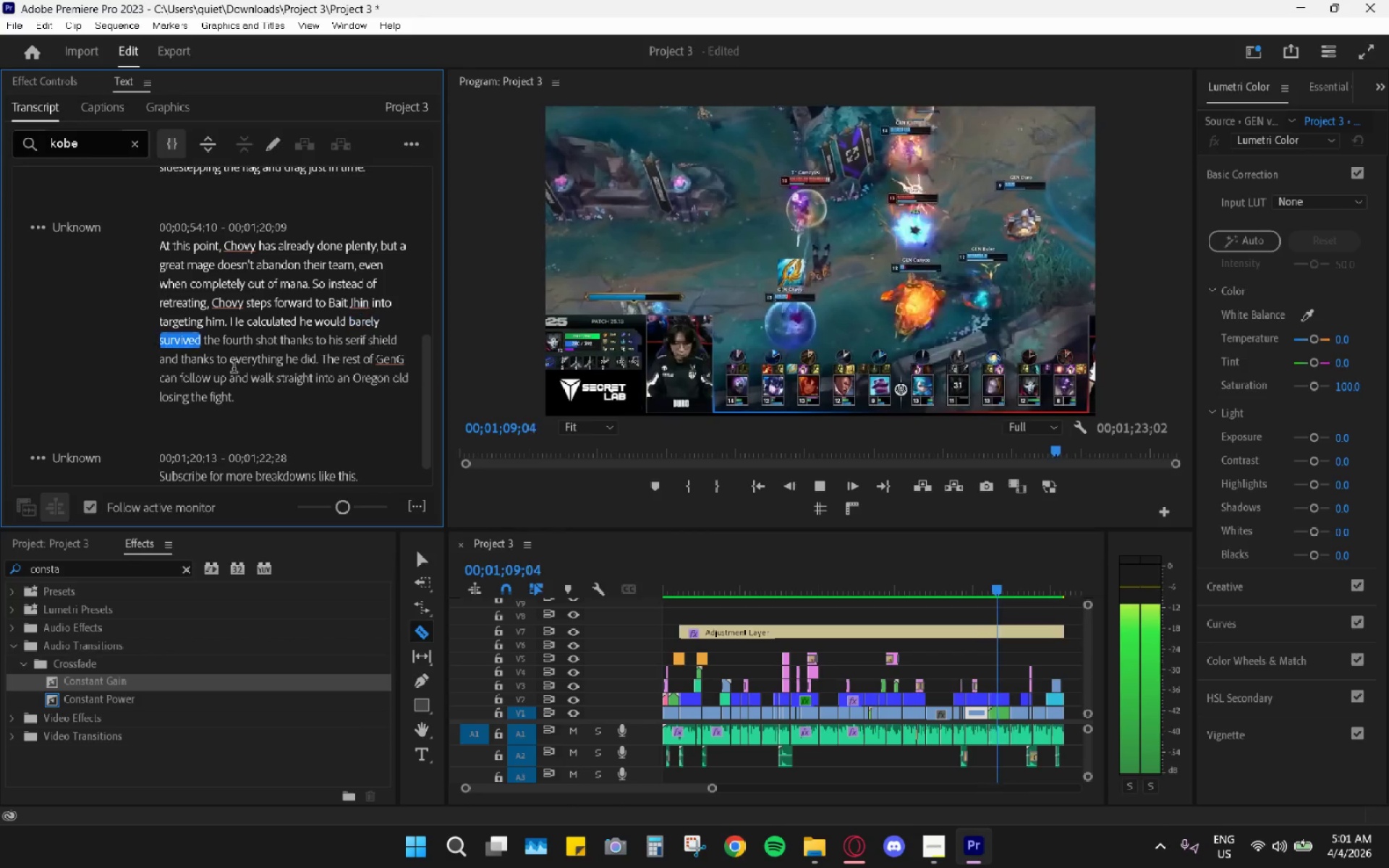 
key(Space)
 